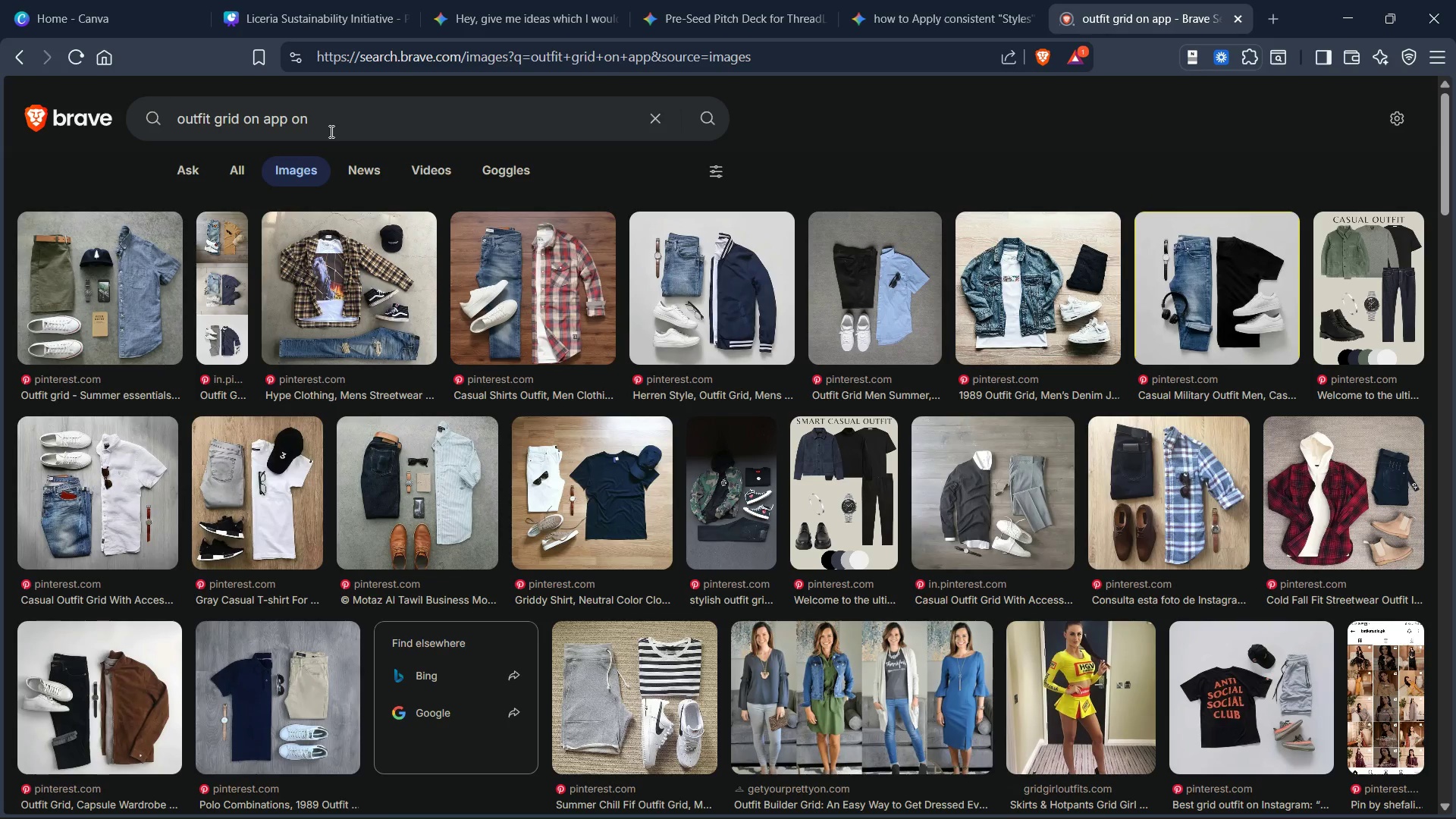 
type(n [End]phone)
 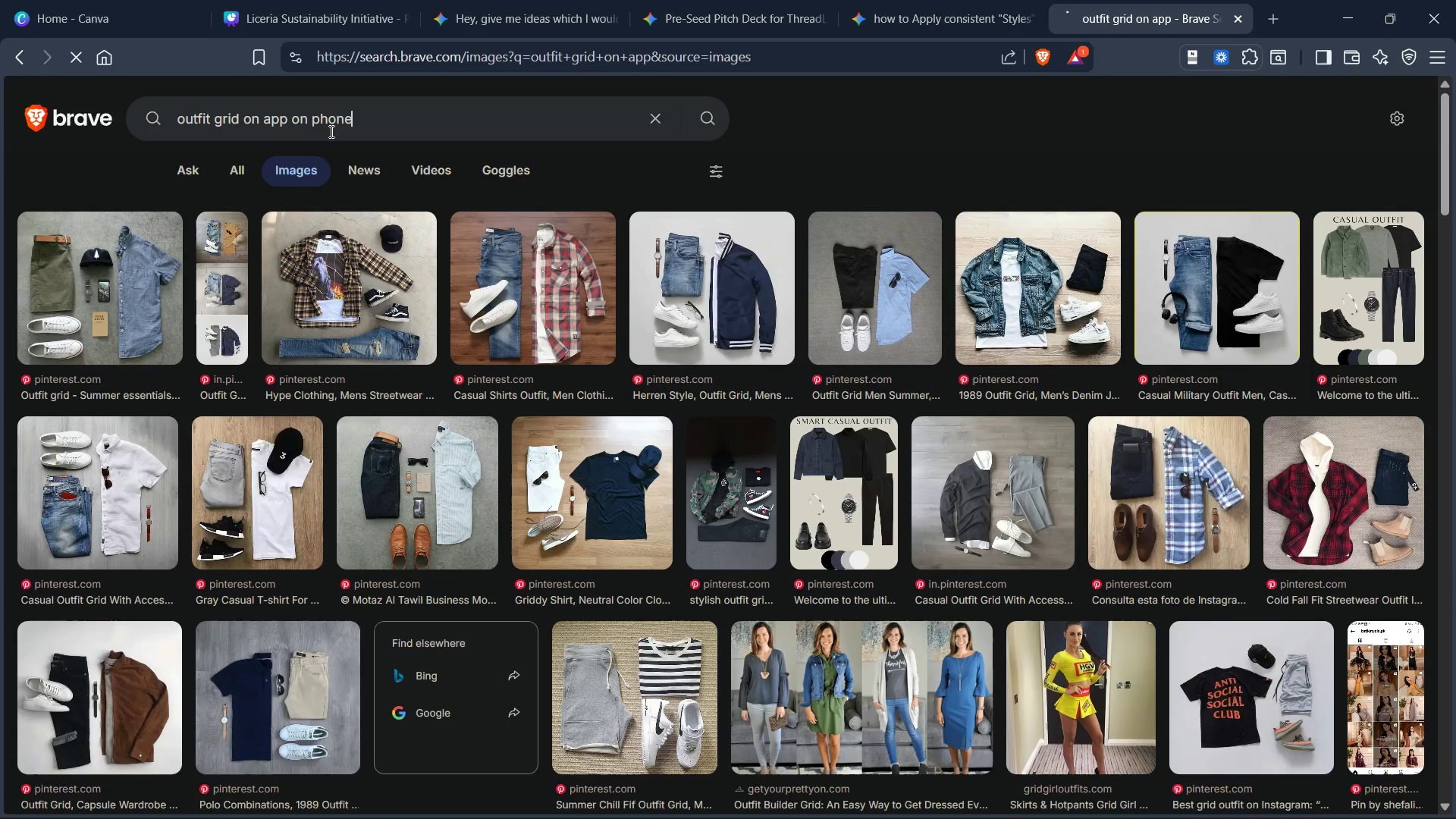 
key(Enter)
 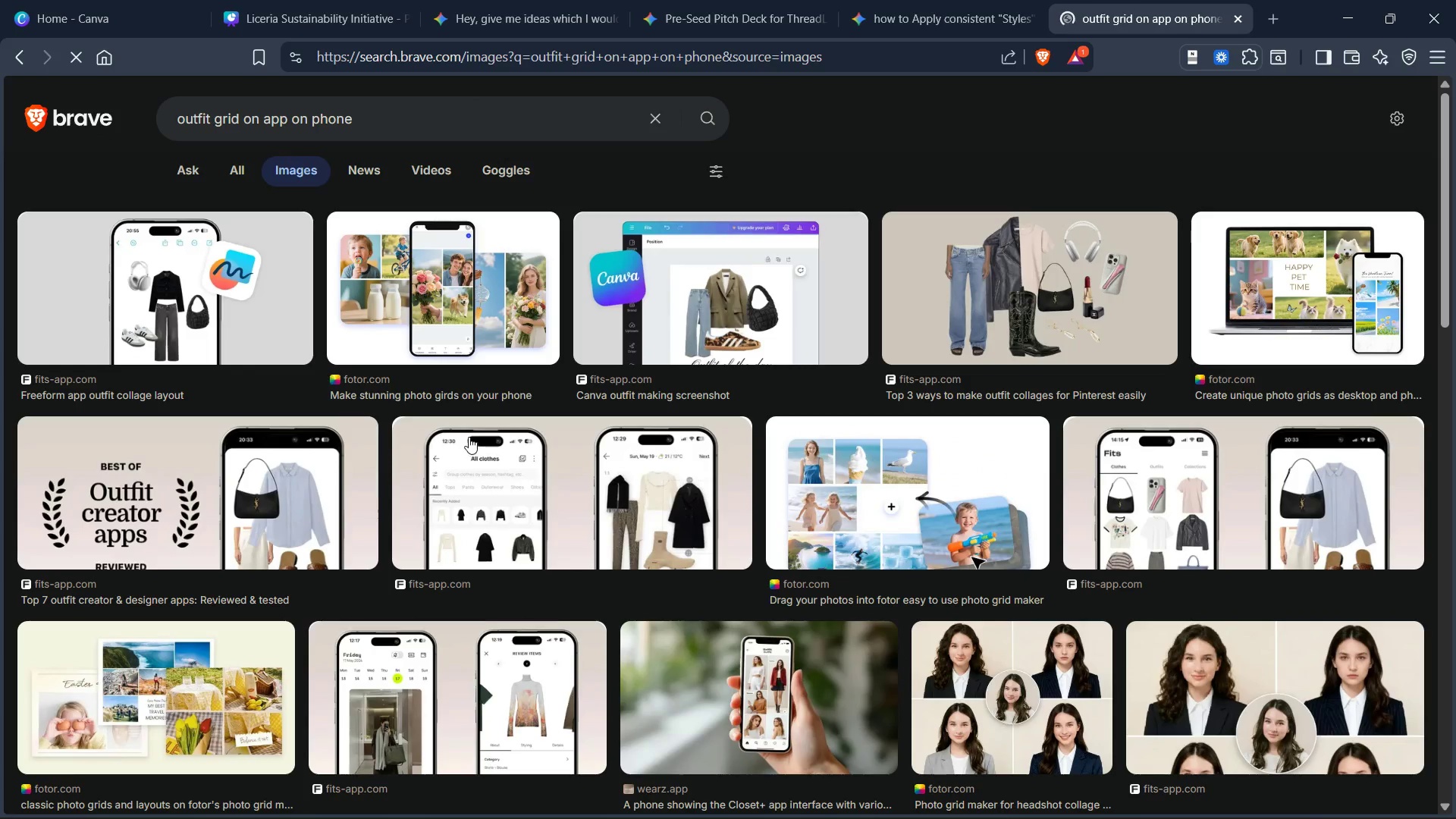 
scroll: coordinate [463, 410], scroll_direction: none, amount: 0.0
 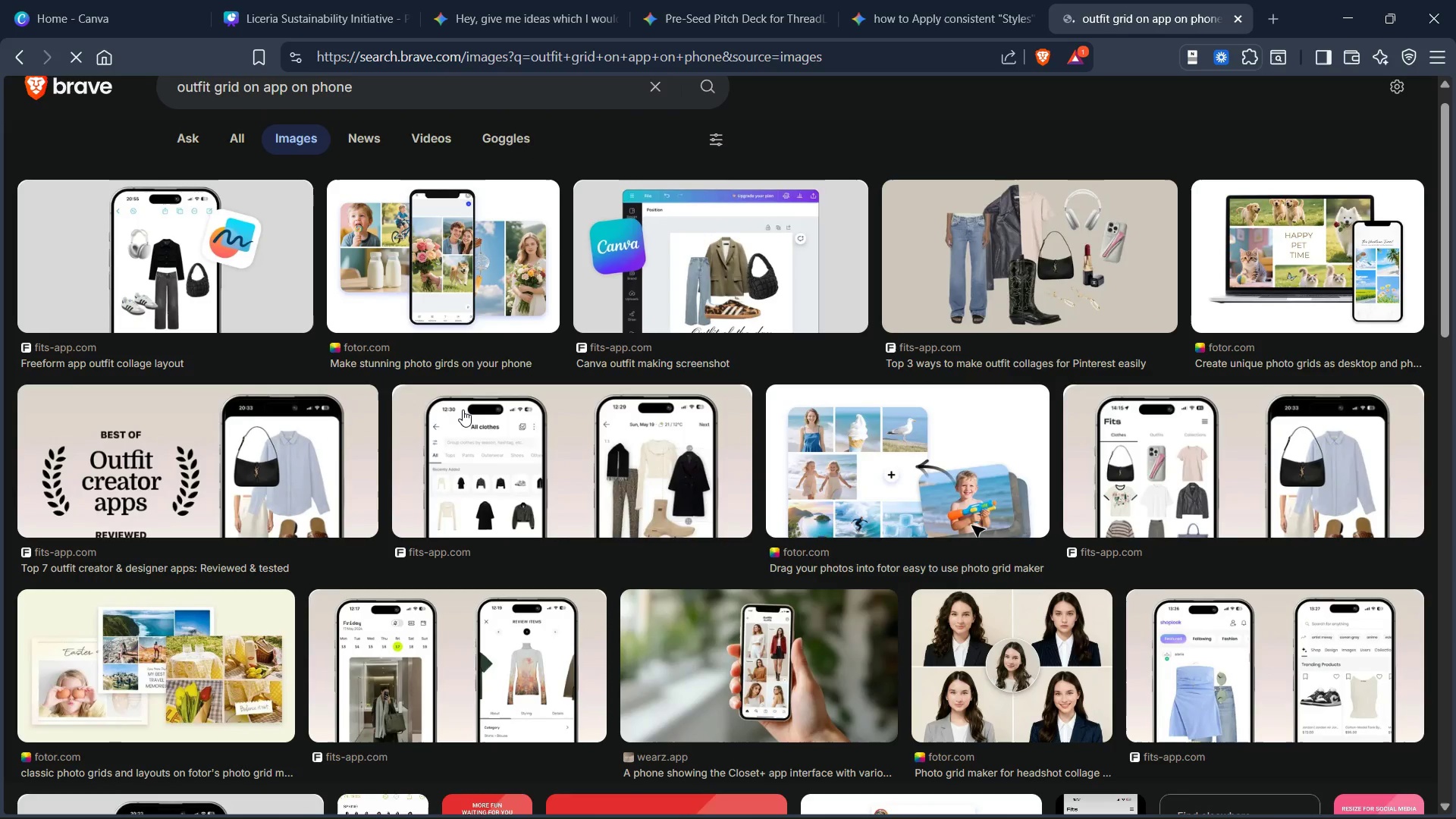 
scroll: coordinate [541, 194], scroll_direction: down, amount: 18.0
 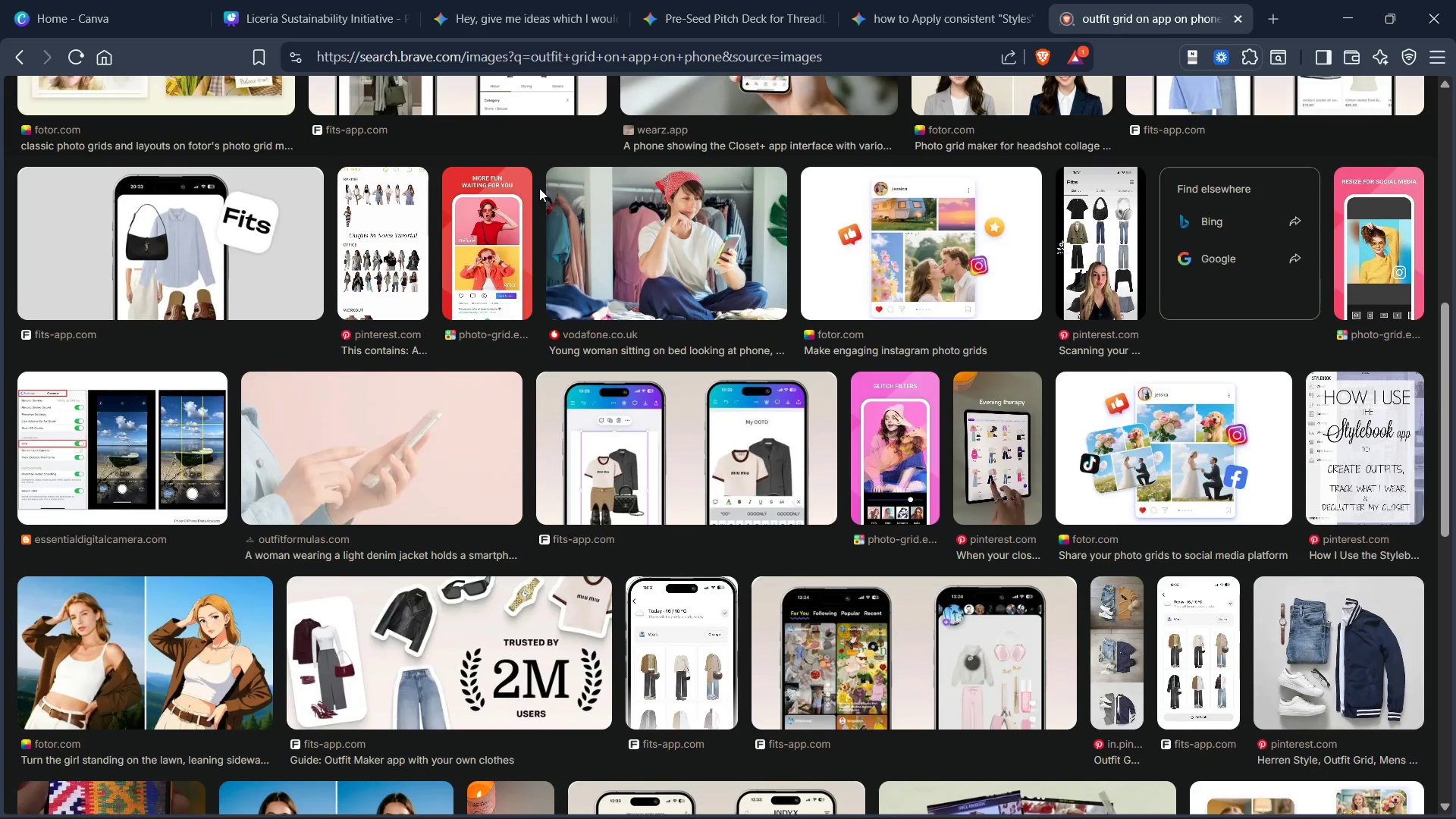 
scroll: coordinate [539, 188], scroll_direction: up, amount: 1.0
 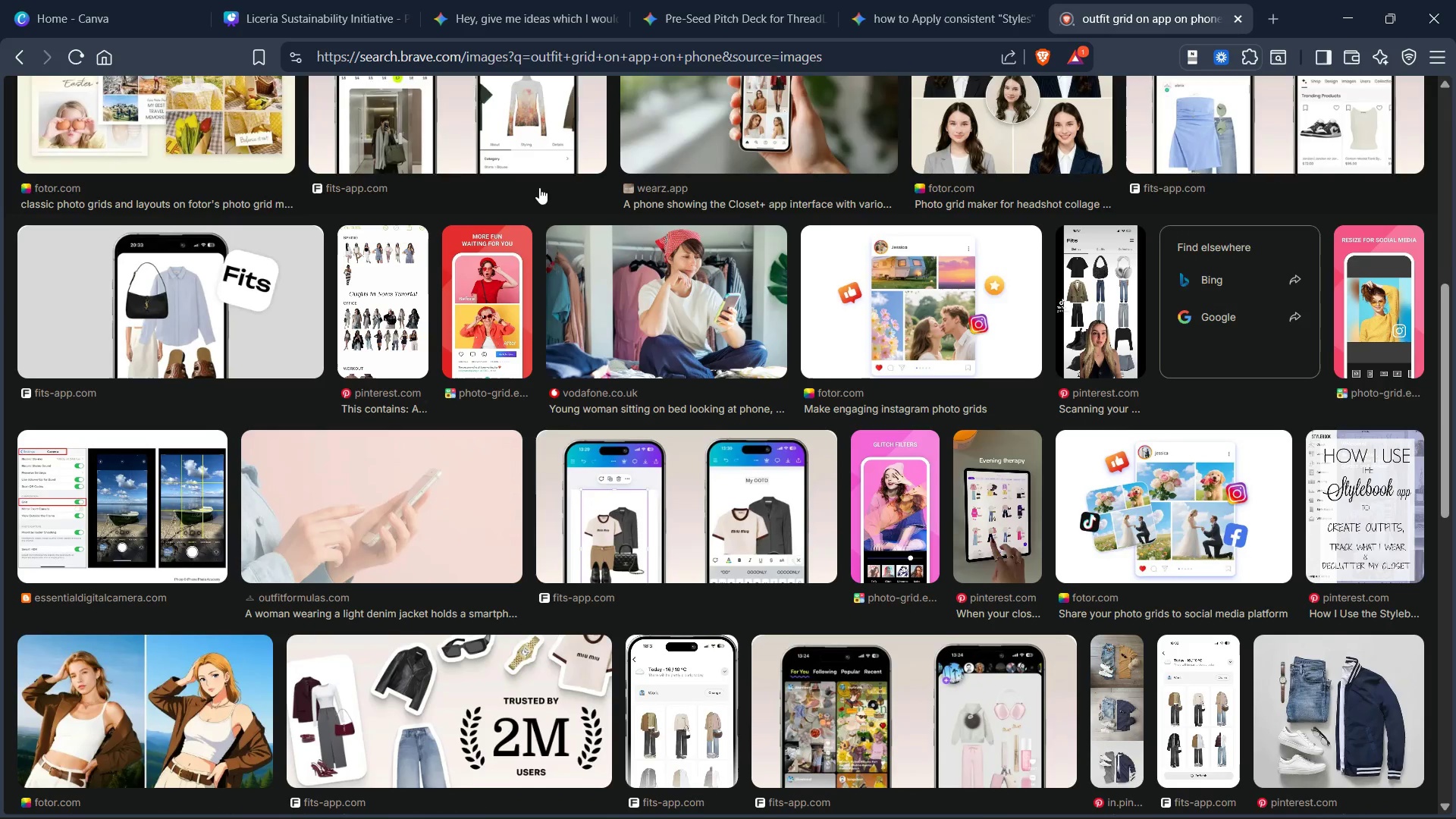 
scroll: coordinate [538, 182], scroll_direction: down, amount: 13.0
 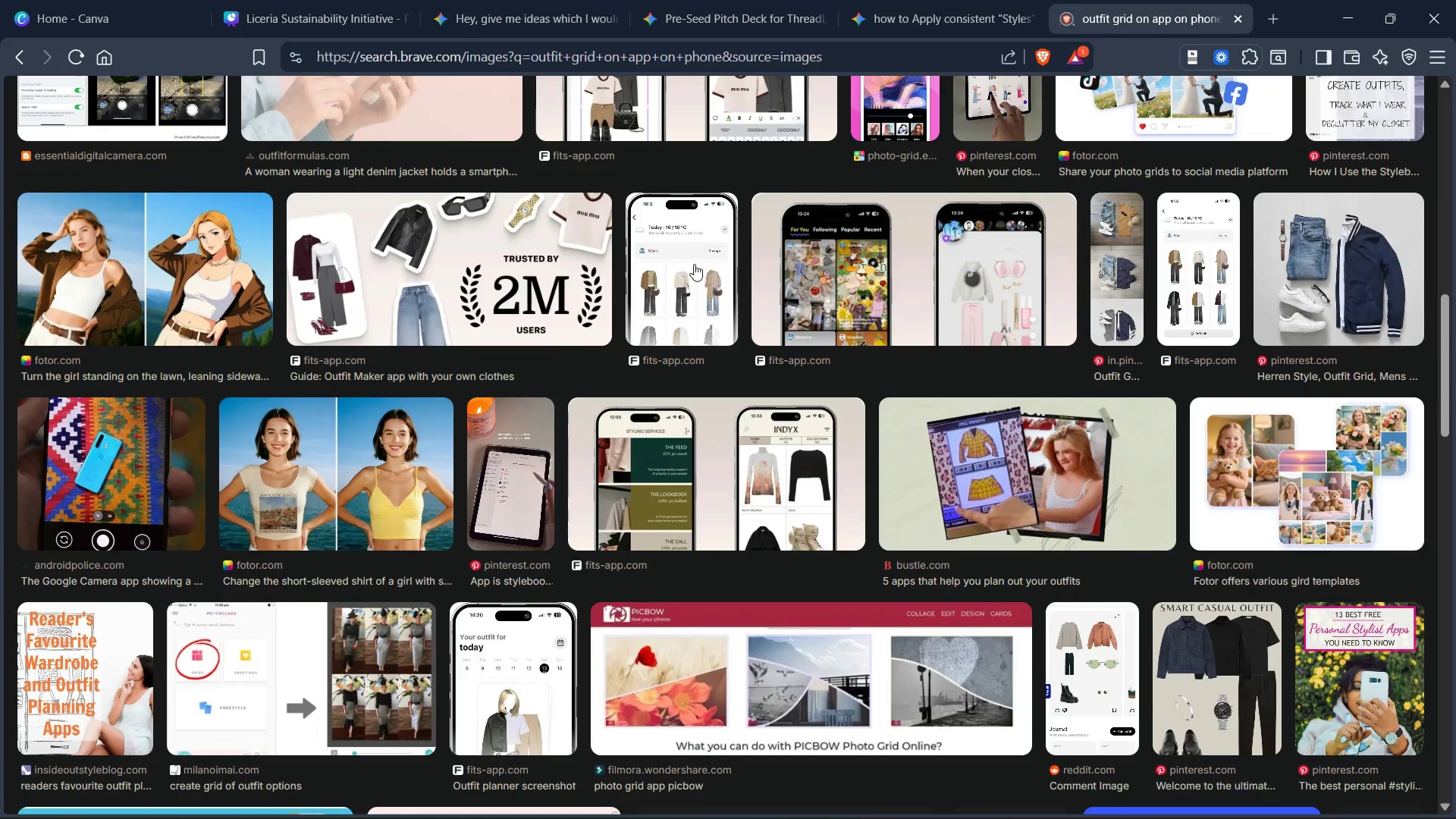 
mouse_move([713, 265])
 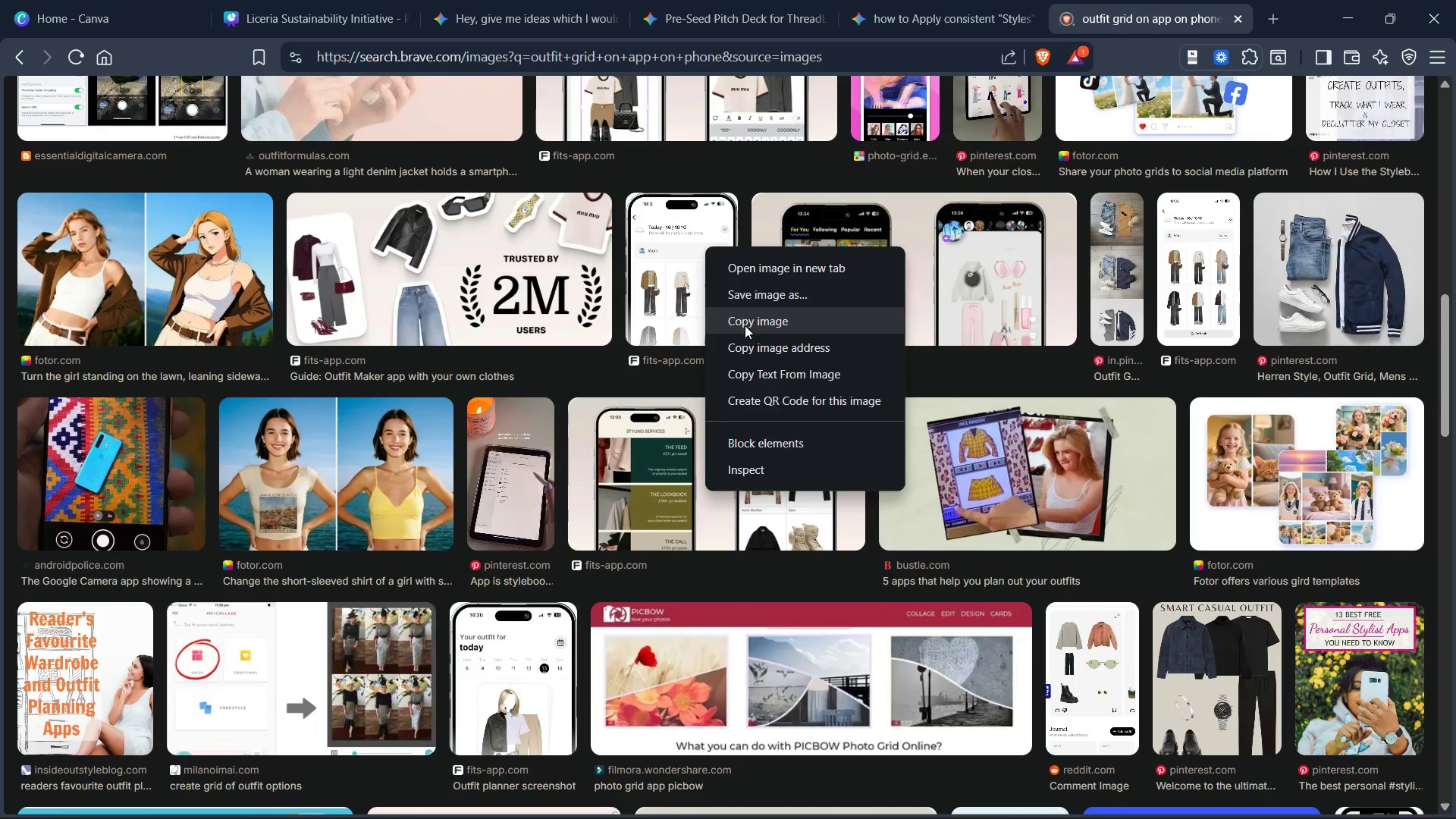 
left_click([745, 325])
 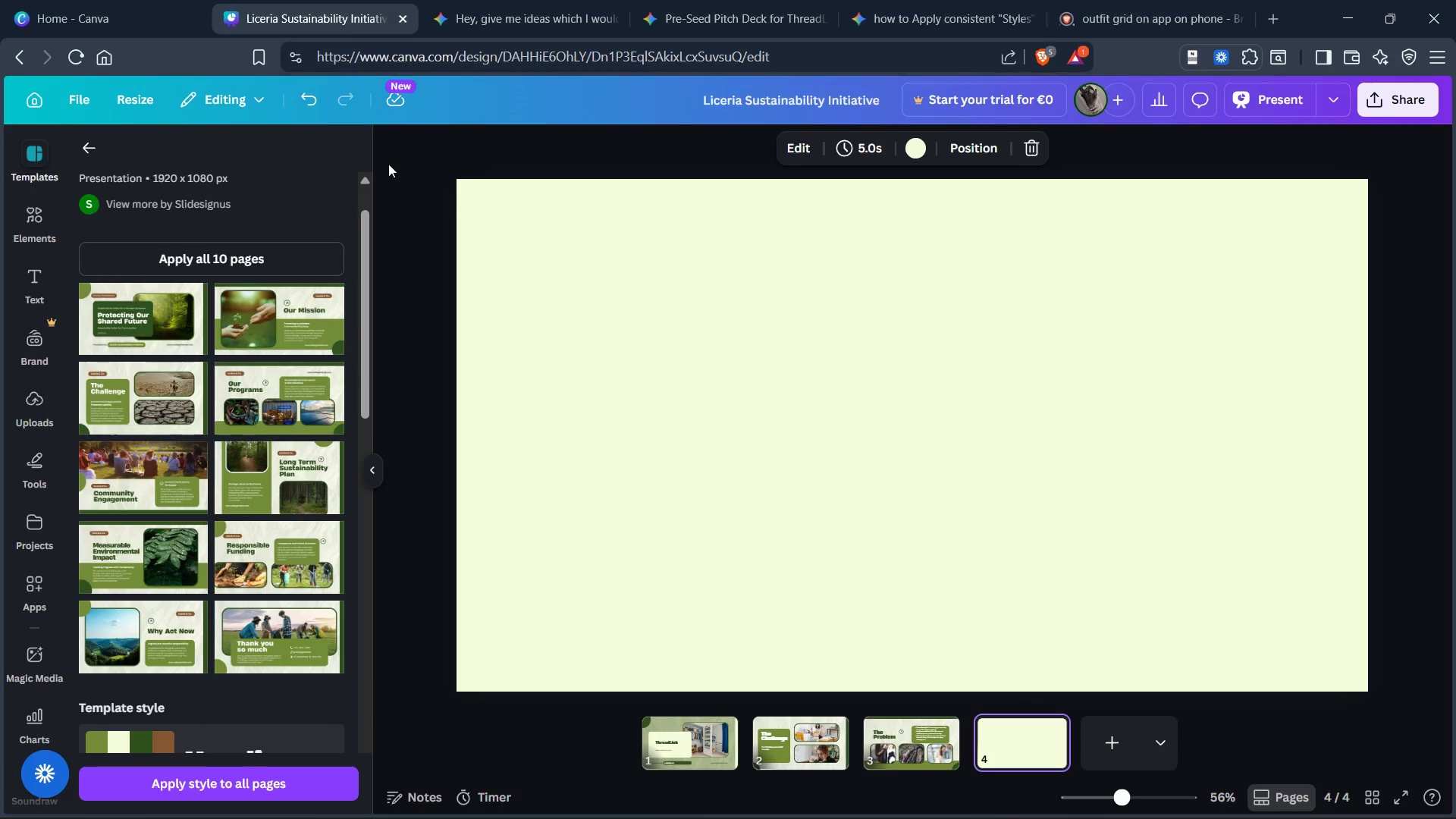 
left_click([990, 410])
 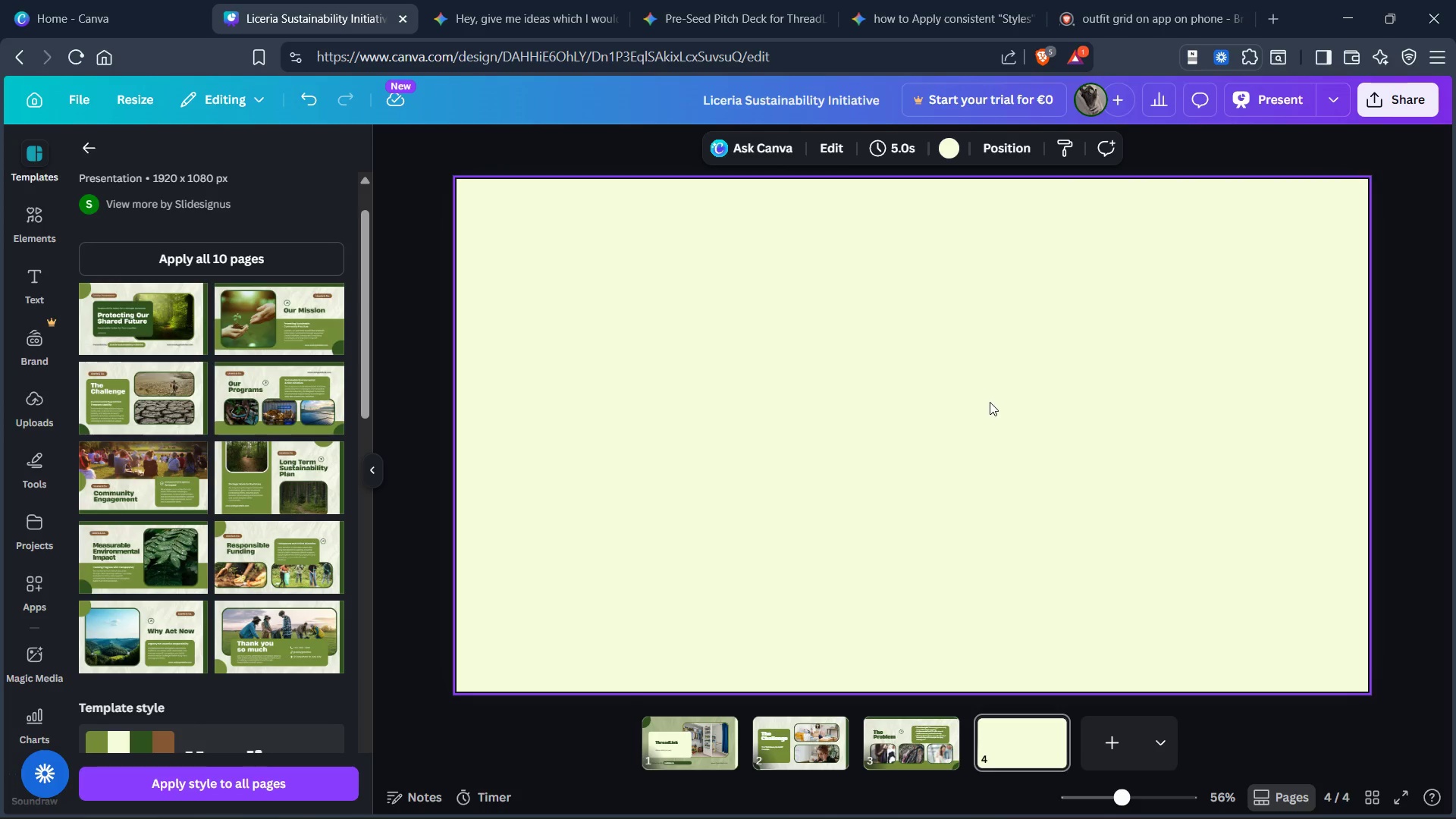 
key(Control+V)
 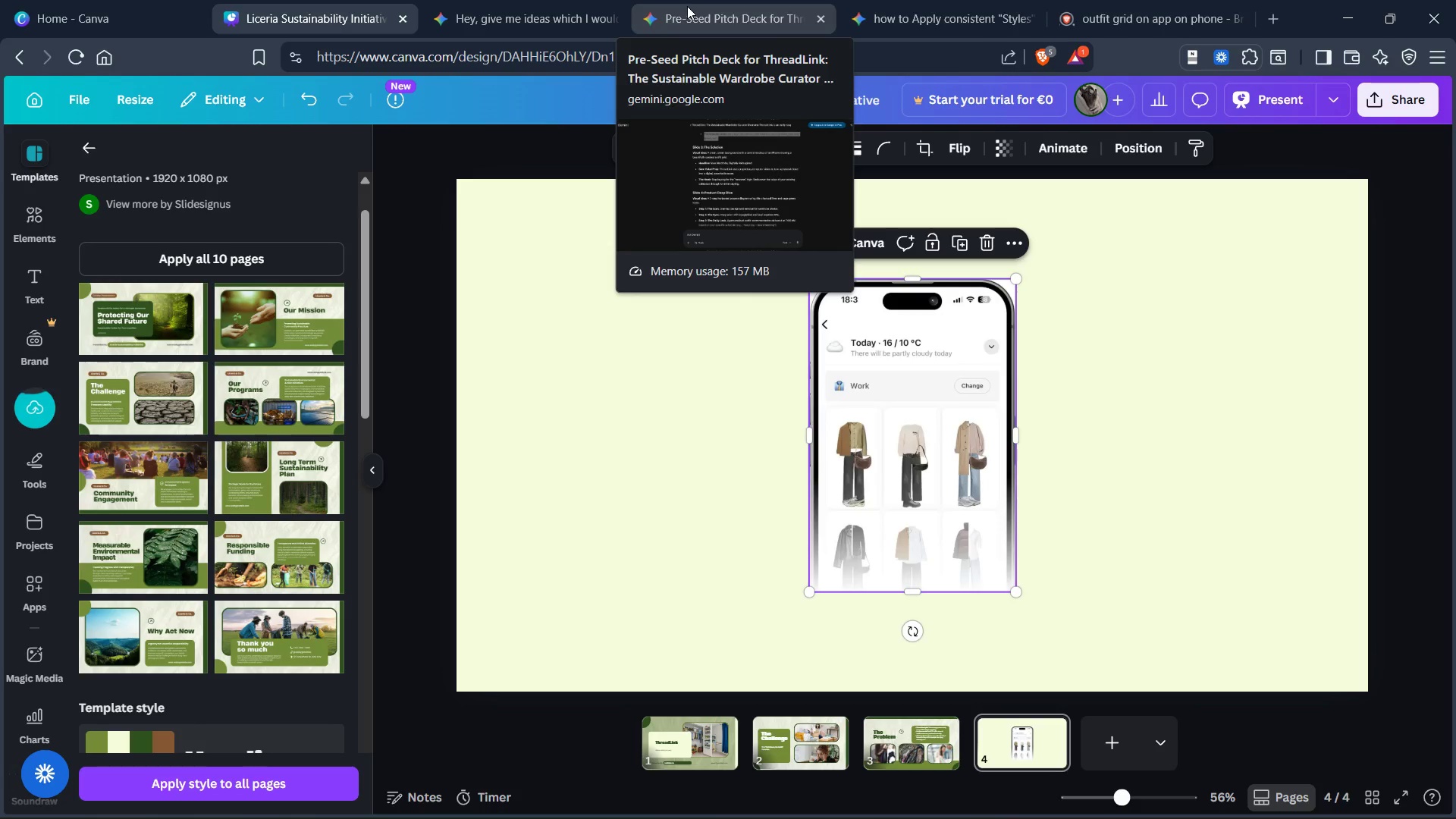 
wait(6.33)
 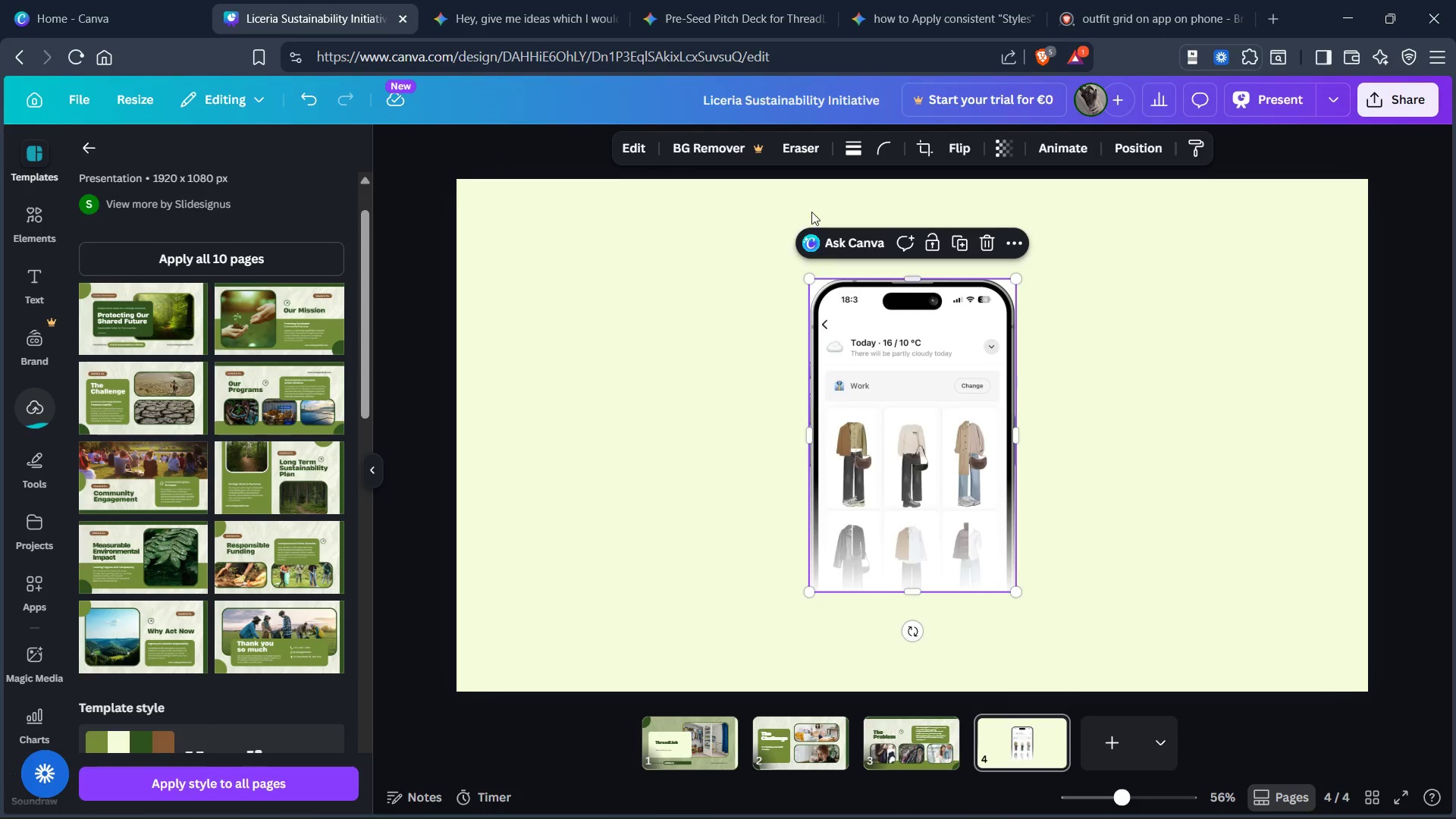 
left_click([687, 6])
 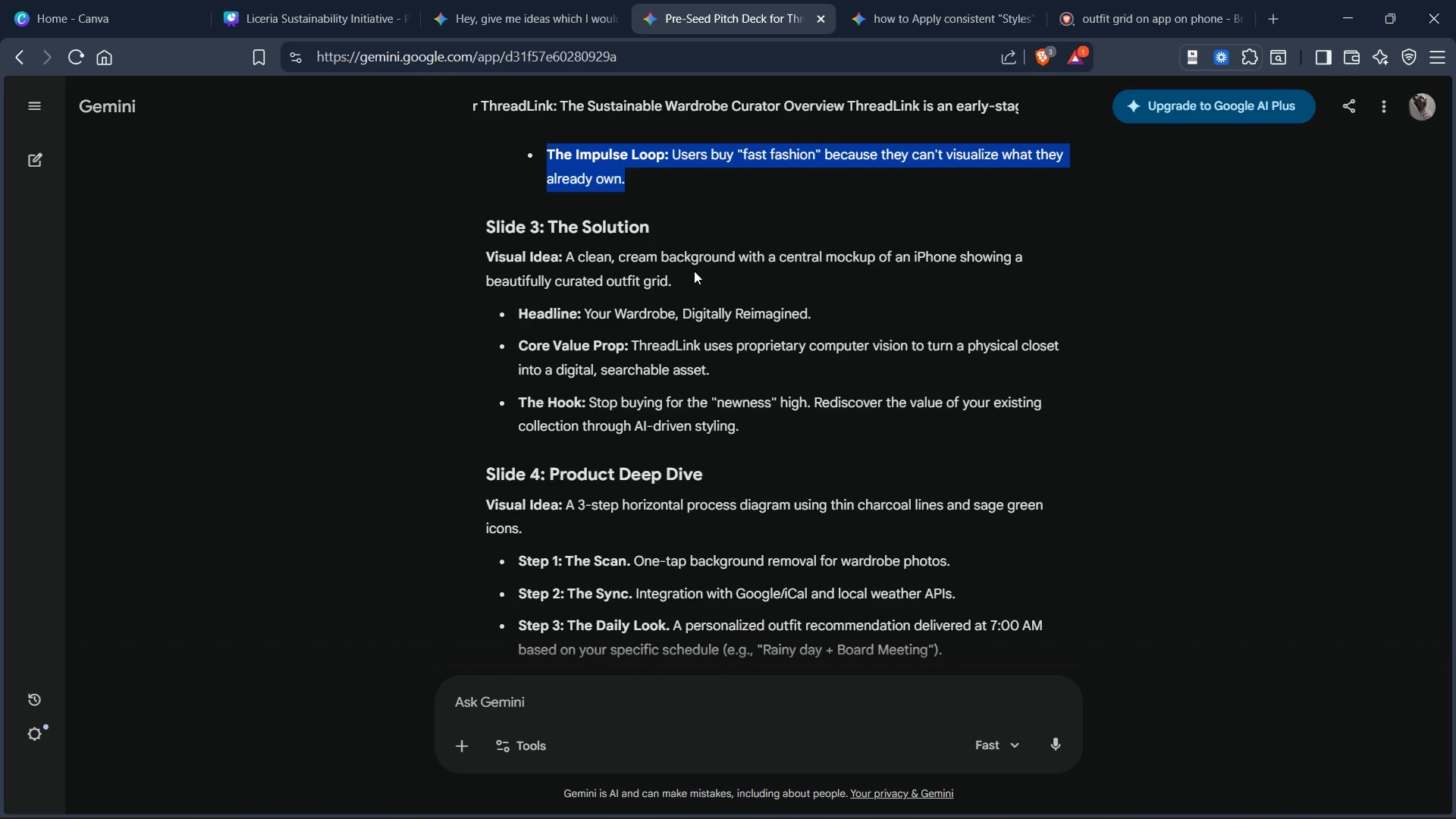 
scroll: coordinate [694, 271], scroll_direction: down, amount: 1.0
 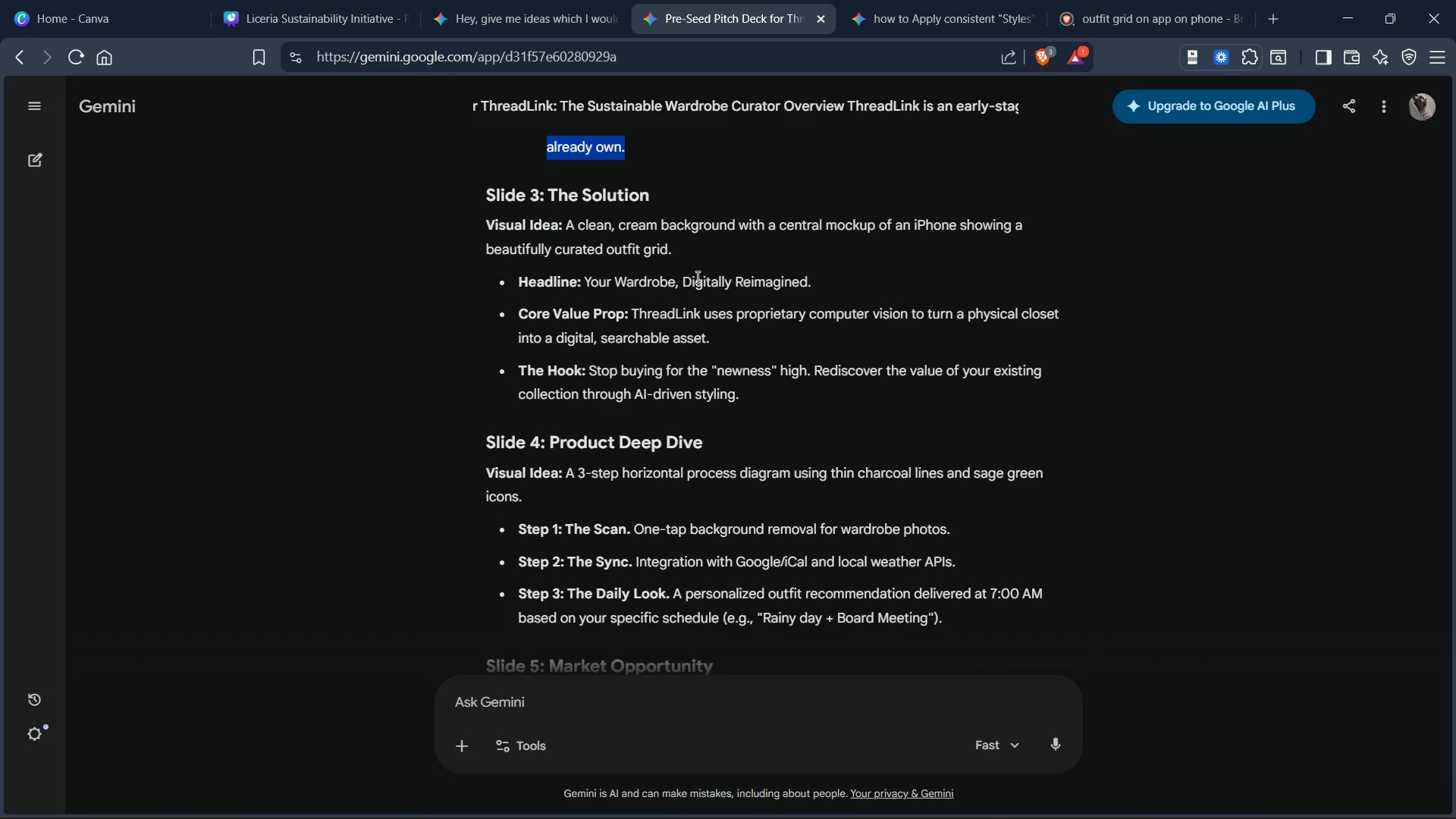 
scroll: coordinate [696, 277], scroll_direction: none, amount: 0.0
 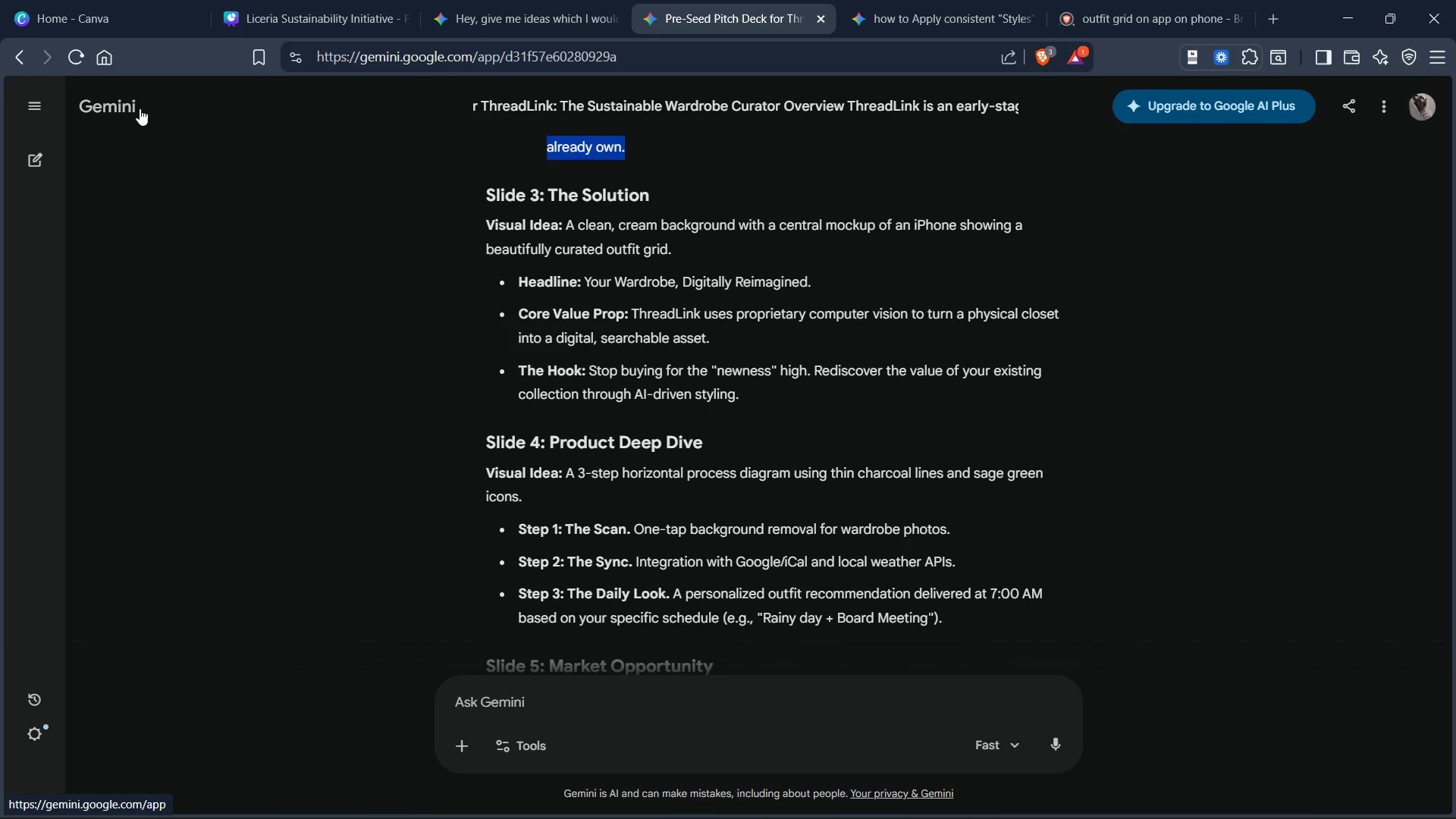 
mouse_move([309, 27])
 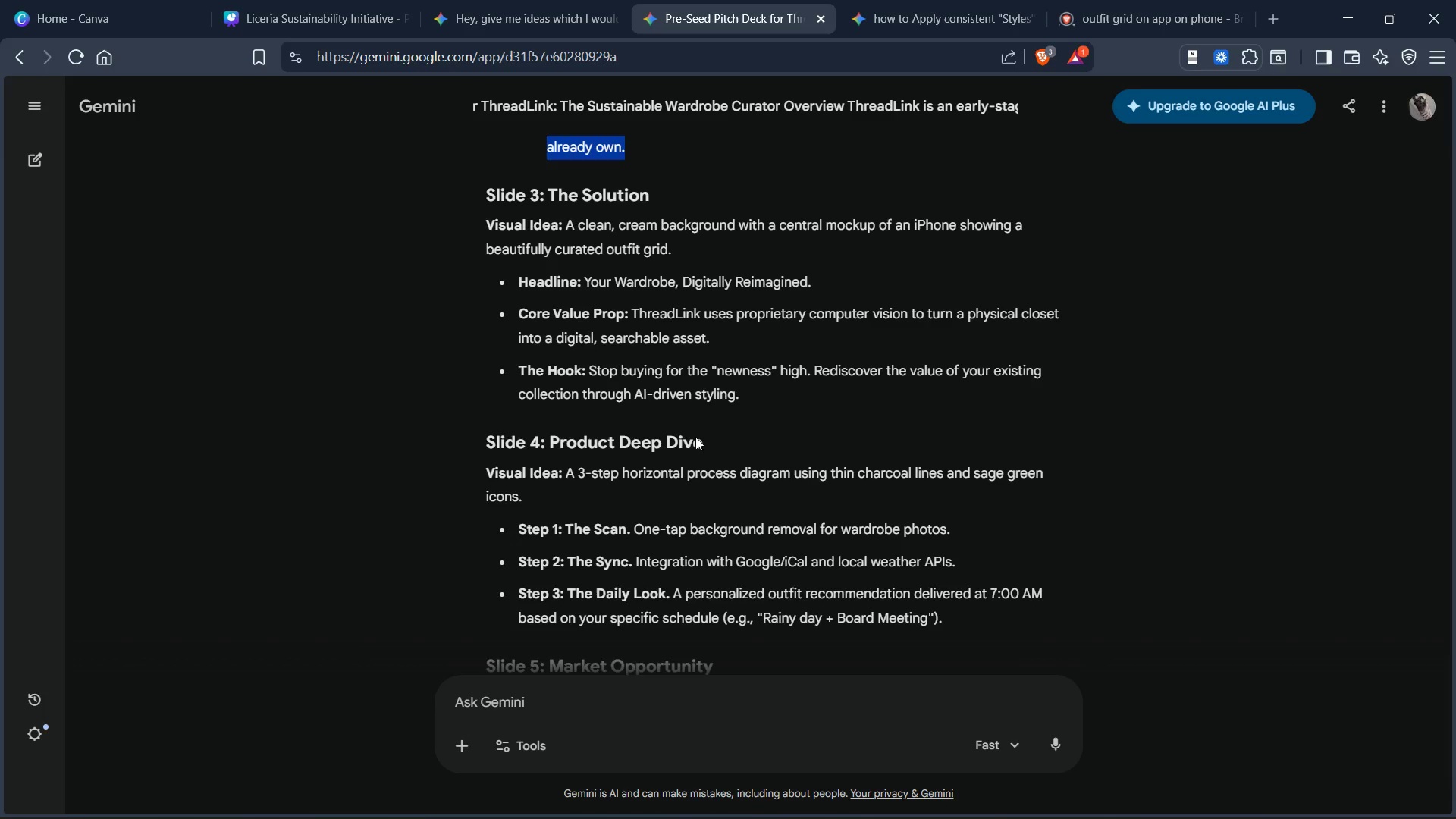 
wait(14.51)
 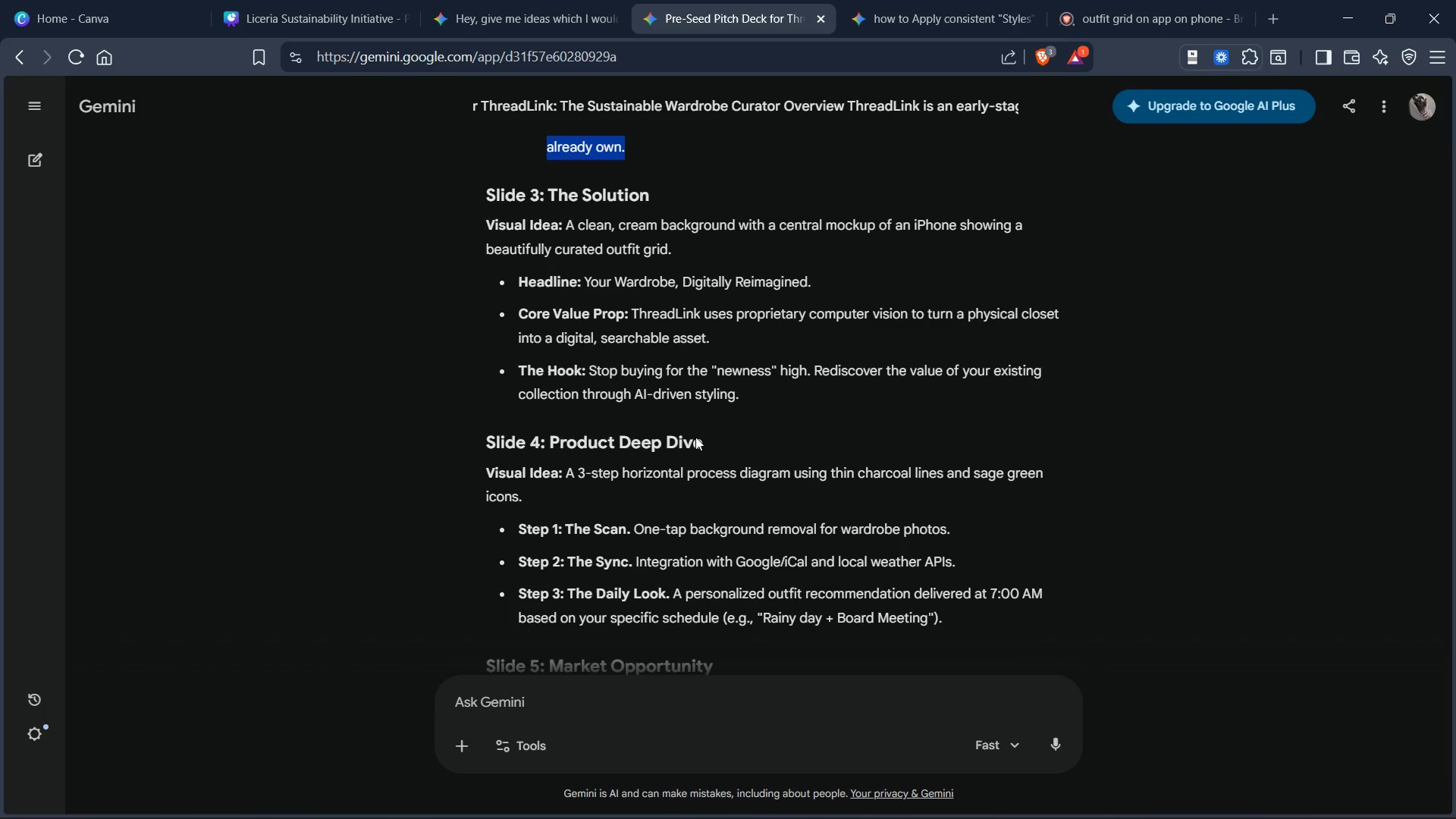 
left_click([495, 17])
 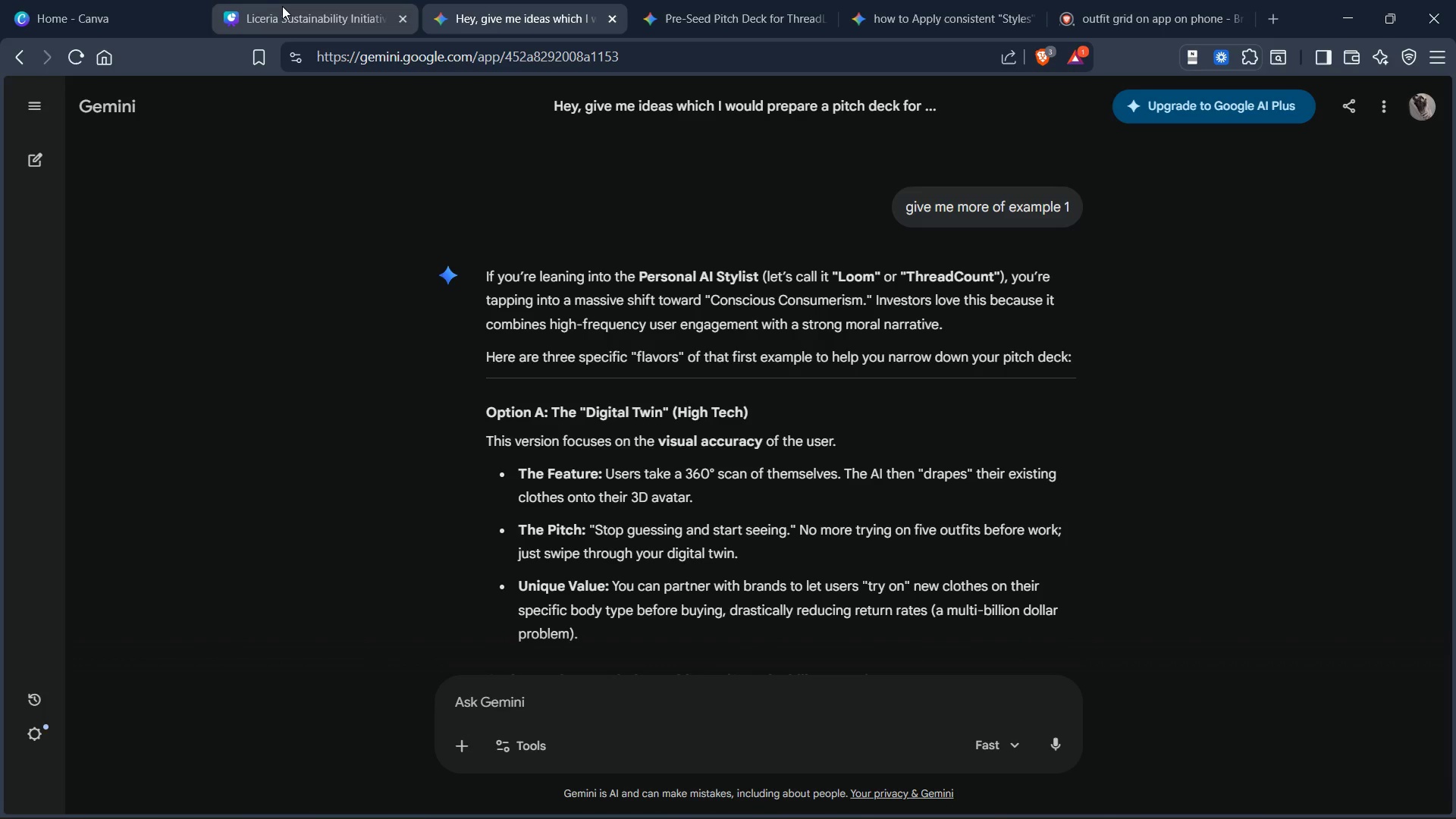 
left_click([284, 7])
 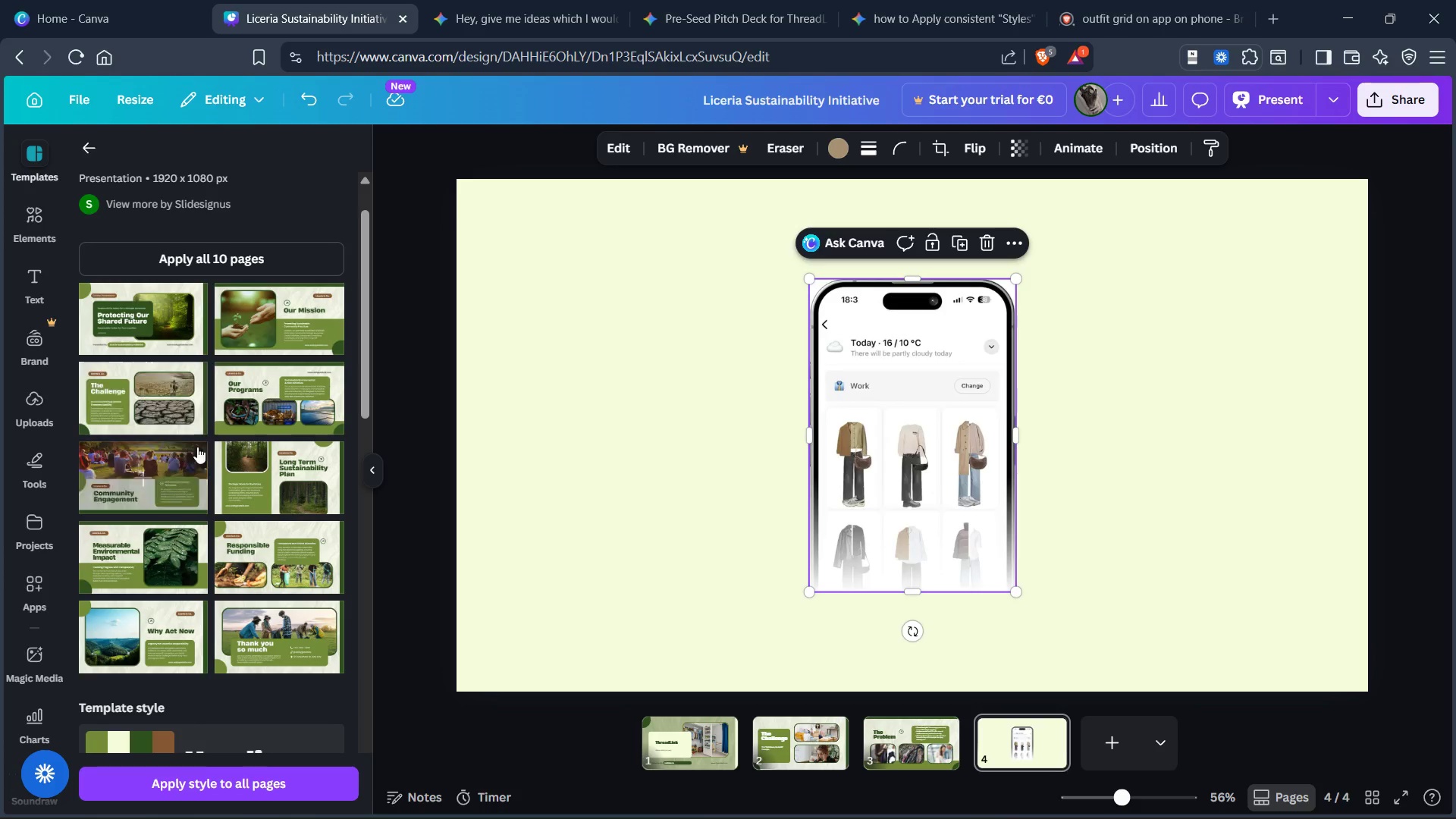 
scroll: coordinate [218, 448], scroll_direction: down, amount: 1.0
 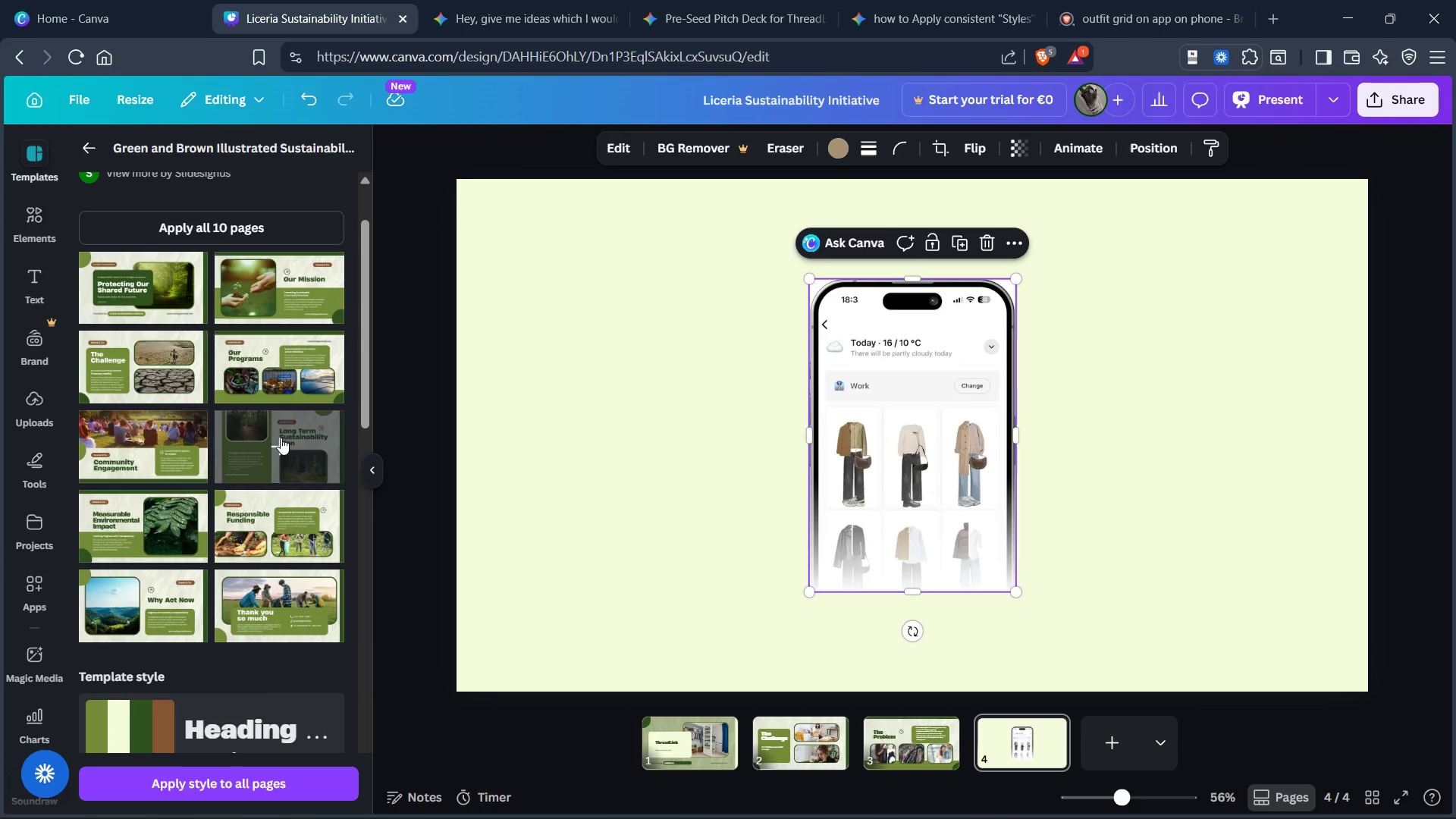 
left_click([282, 438])
 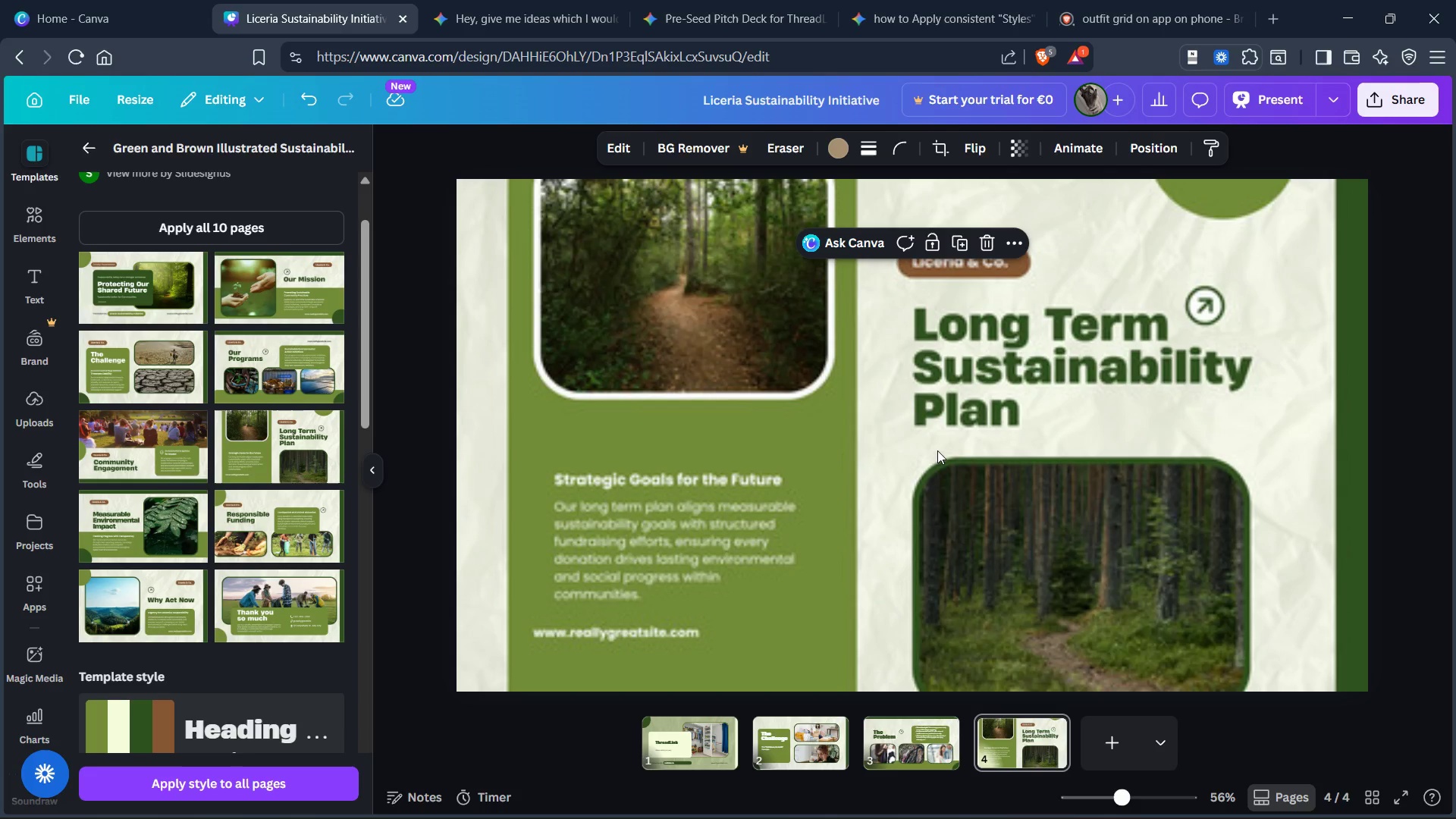 
scroll: coordinate [937, 450], scroll_direction: down, amount: 1.0
 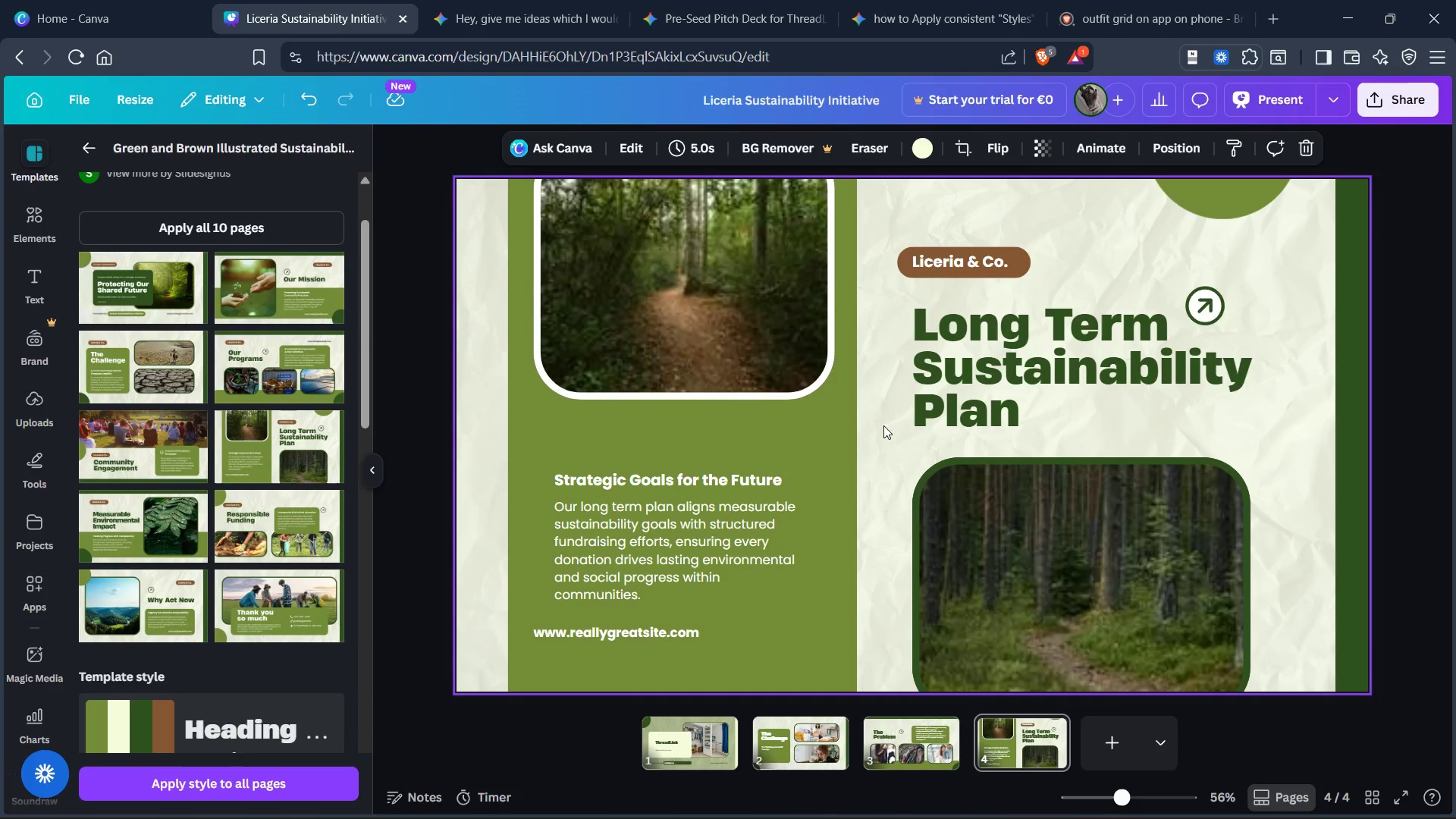 
left_click([883, 425])
 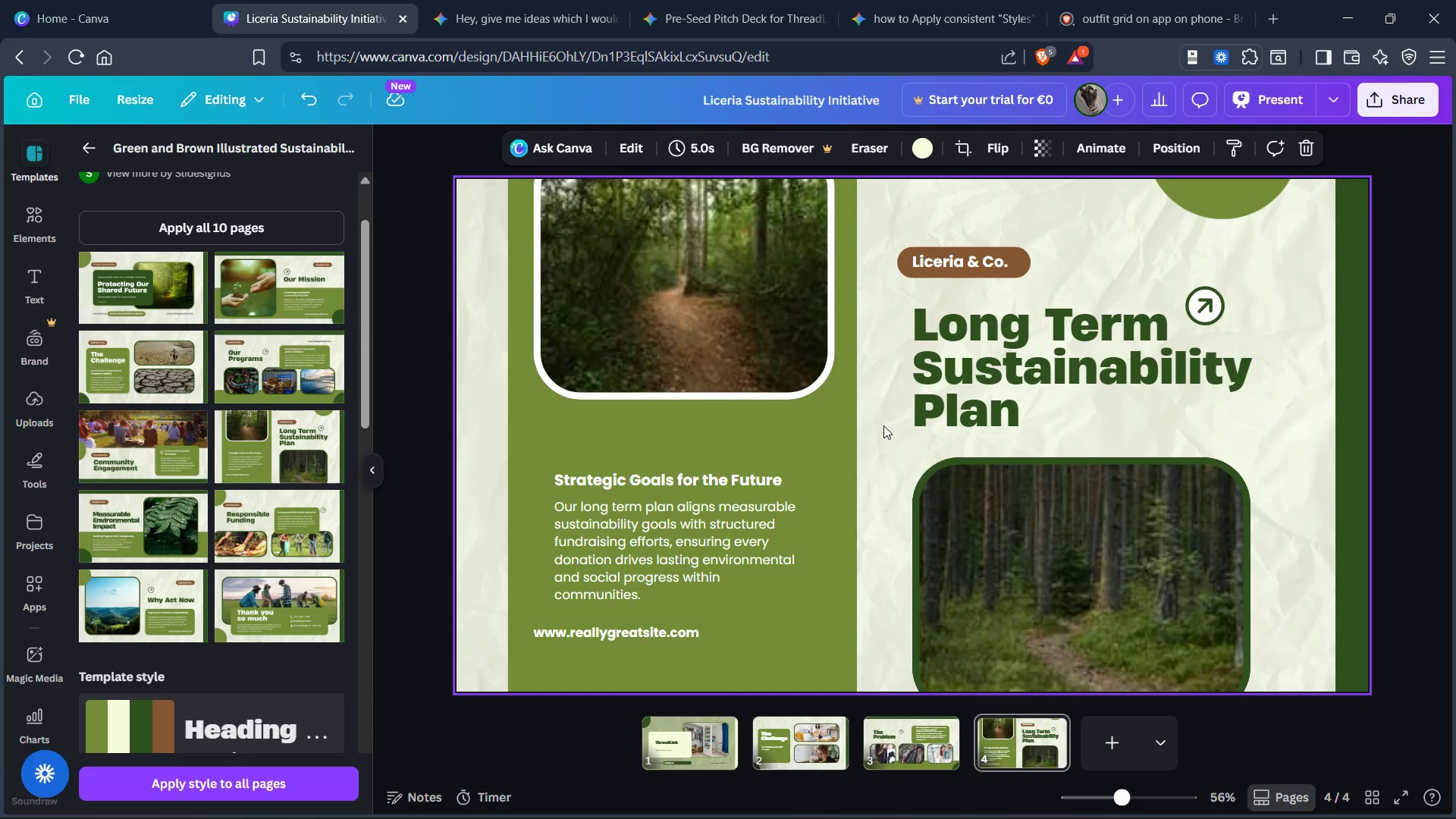 
key(Control+V)
 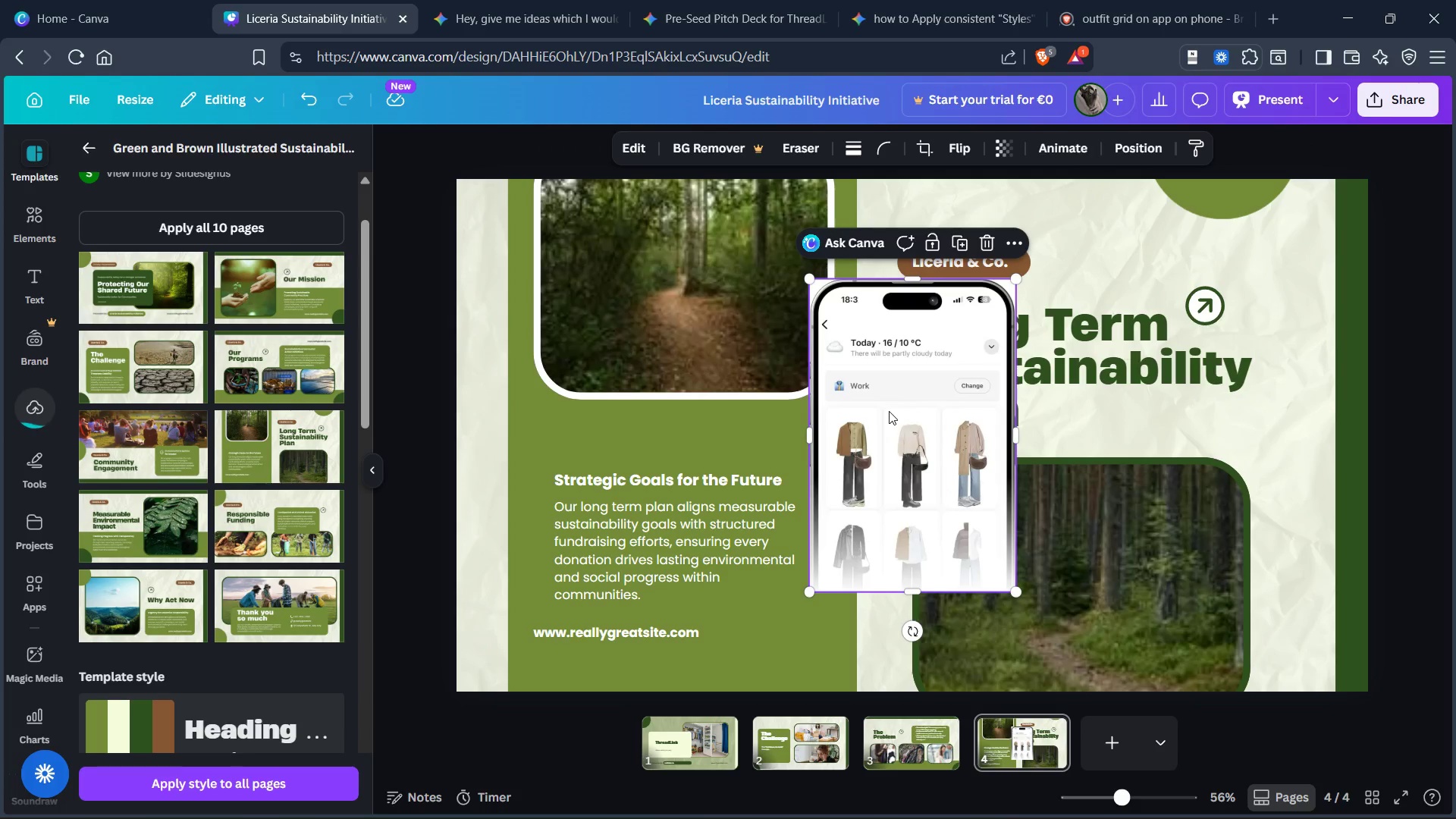 
left_click_drag(start_coordinate=[904, 411], to_coordinate=[800, 360])
 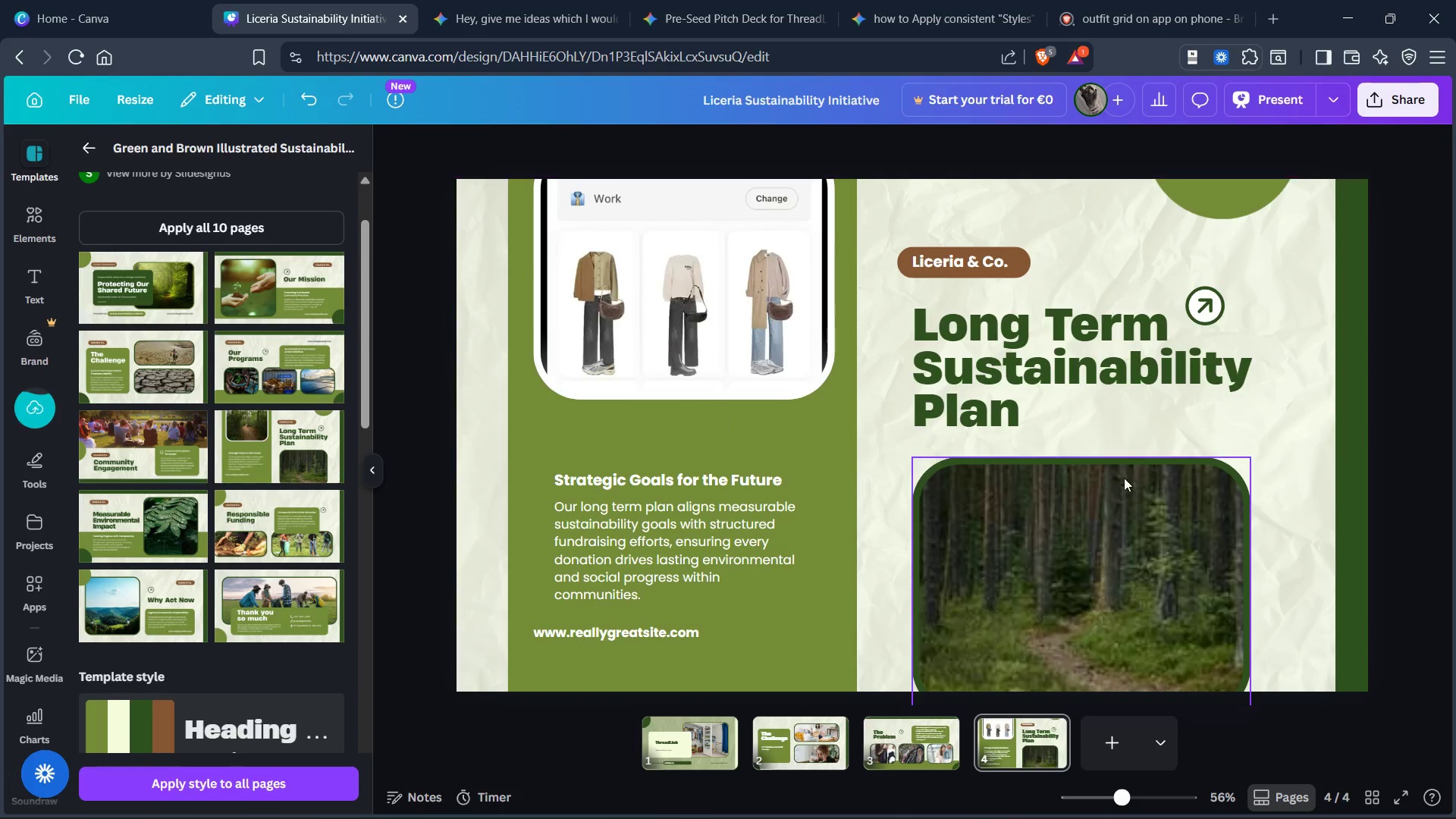 
scroll: coordinate [1124, 478], scroll_direction: up, amount: 2.0
 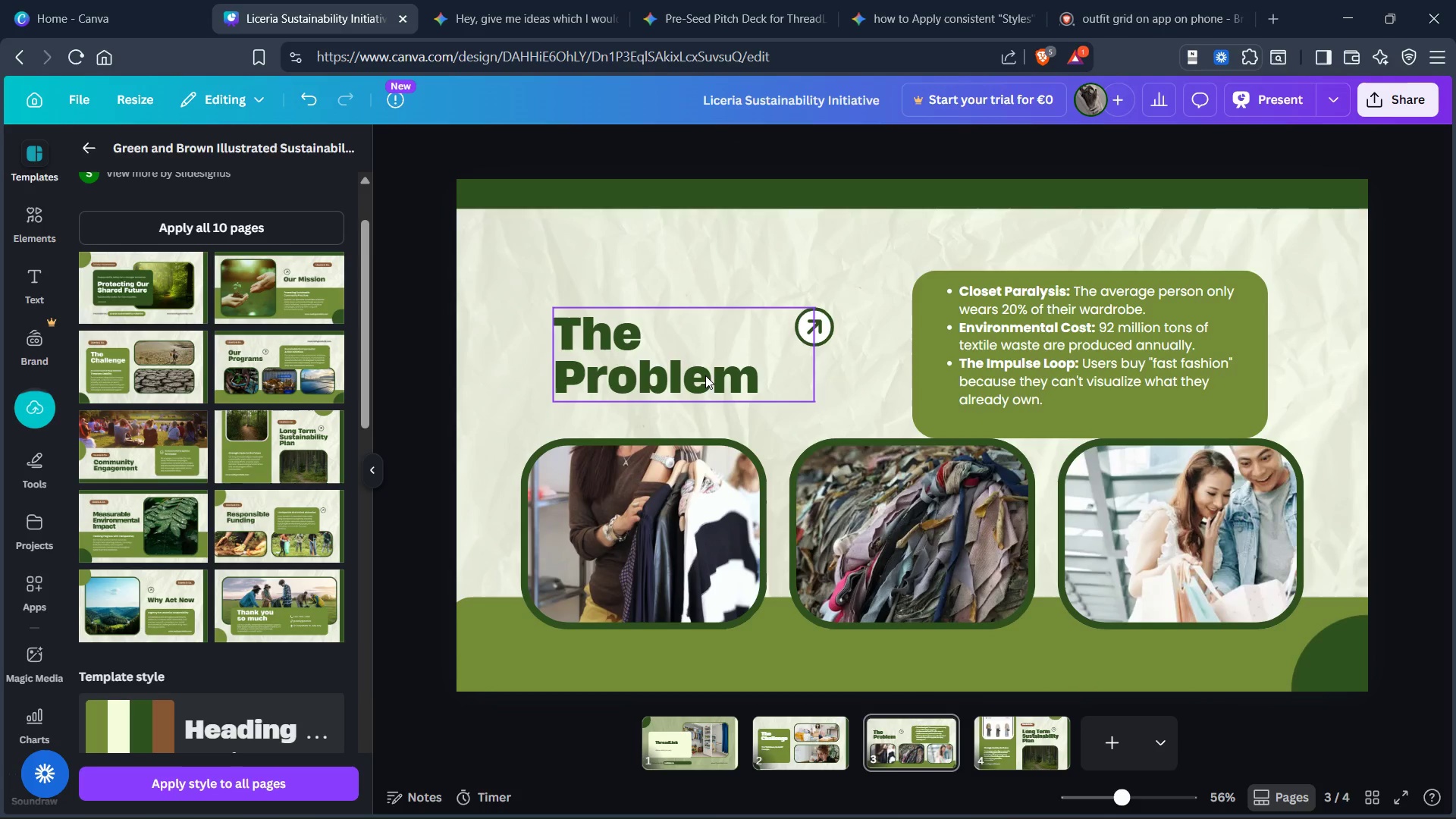 
scroll: coordinate [709, 396], scroll_direction: down, amount: 3.0
 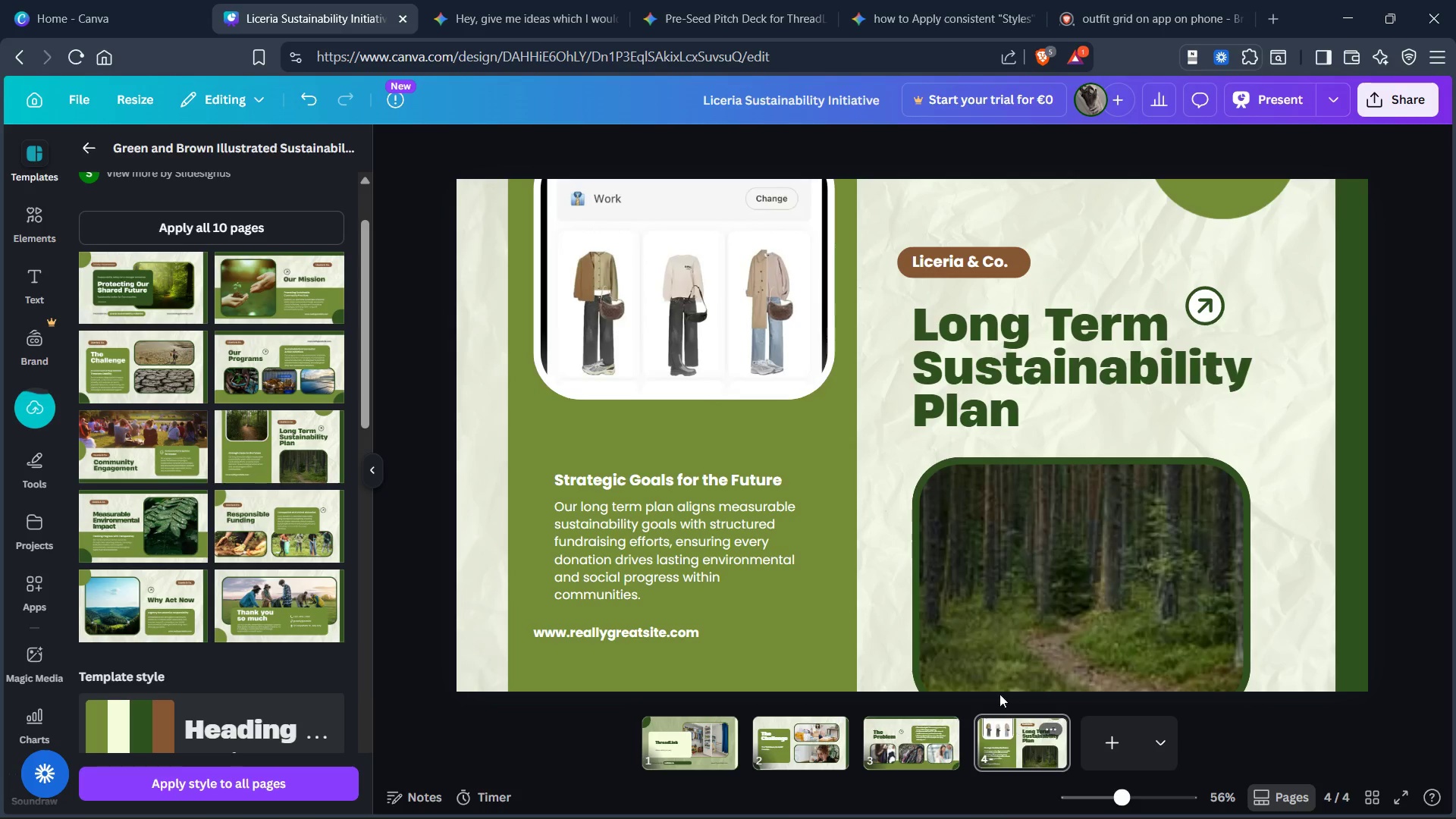 
wait(5.18)
 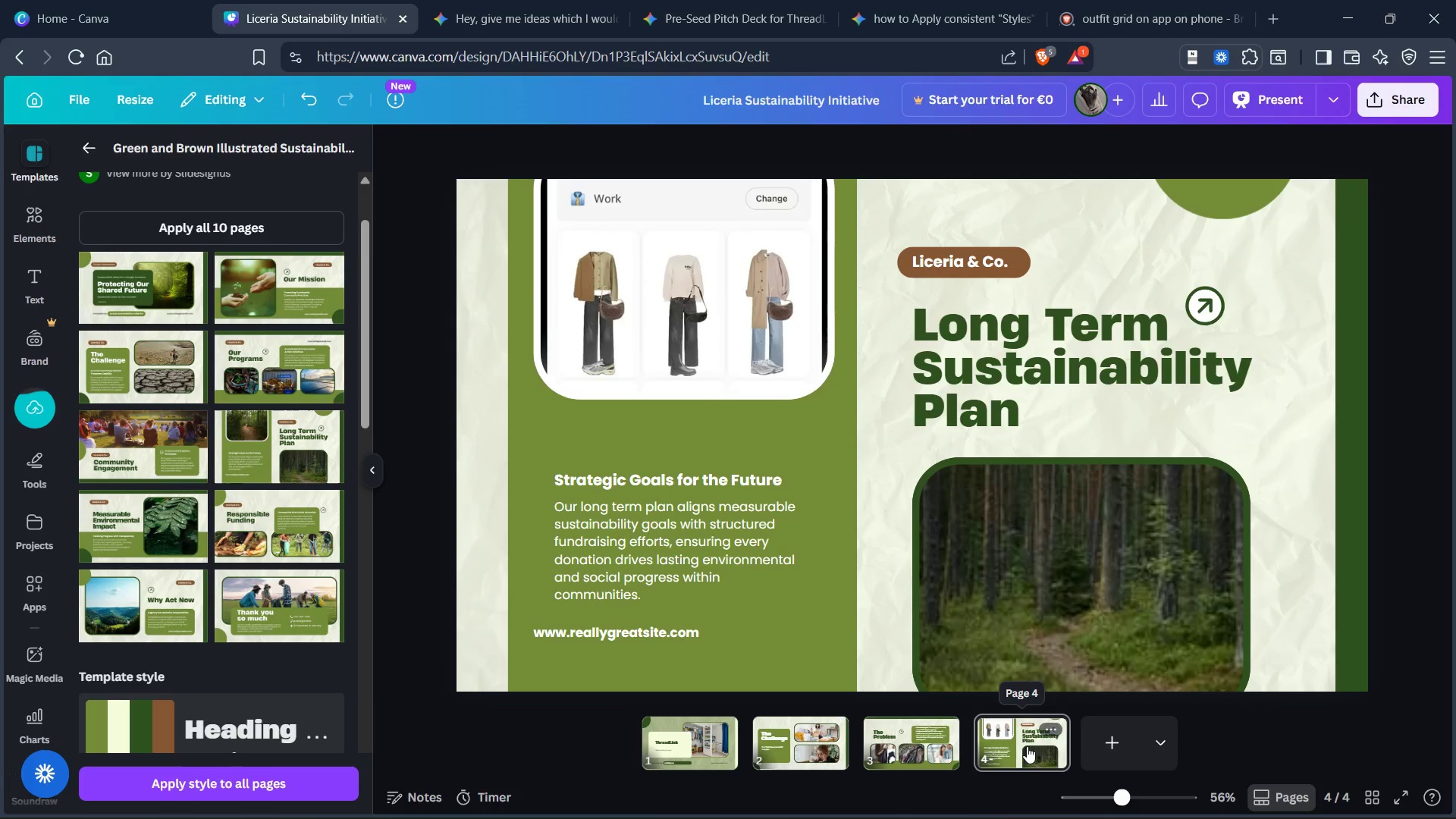 
key(Control+V)
 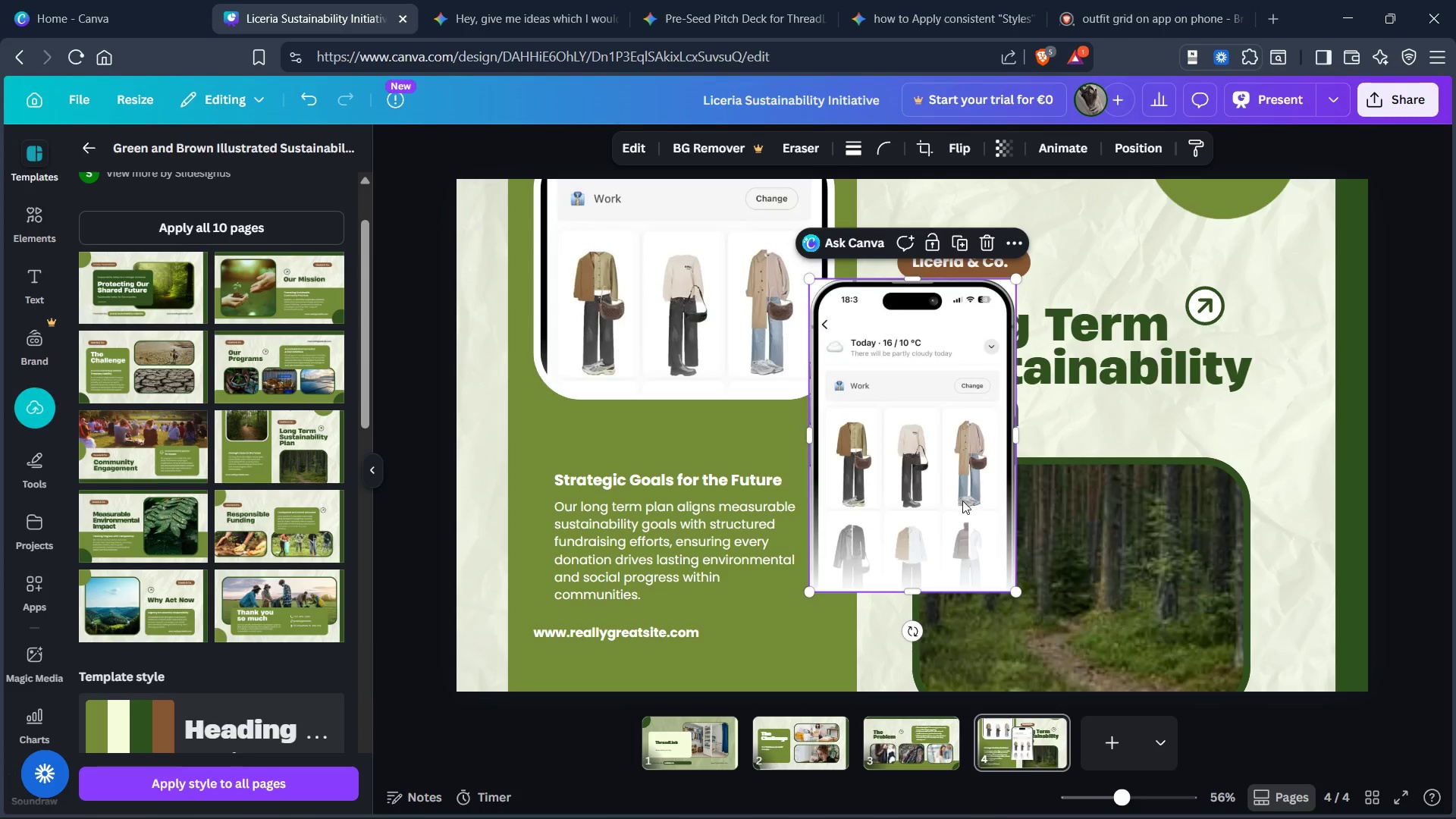 
left_click_drag(start_coordinate=[931, 449], to_coordinate=[1009, 599])
 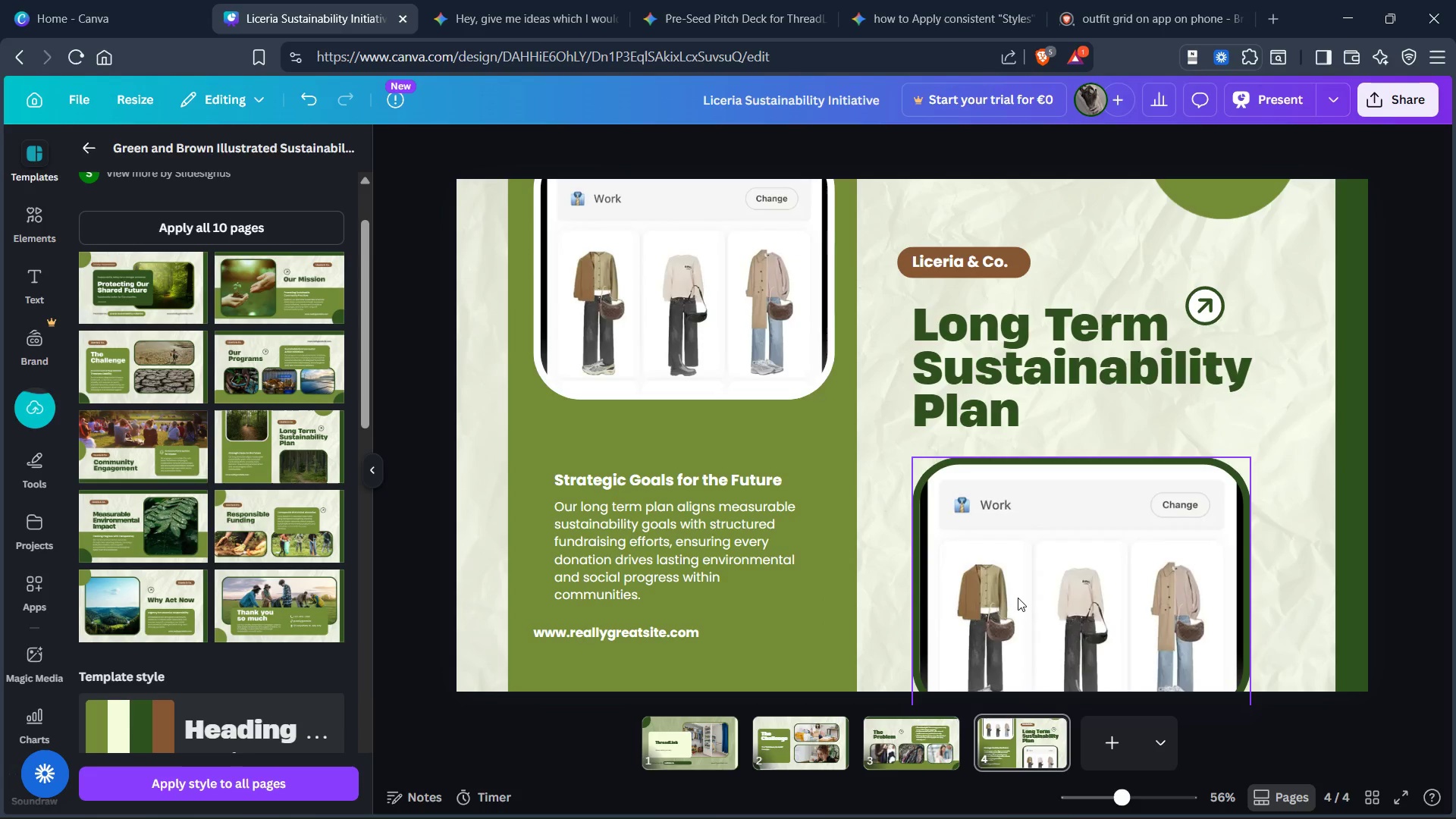 
hold_key(key=ControlLeft, duration=0.91)
 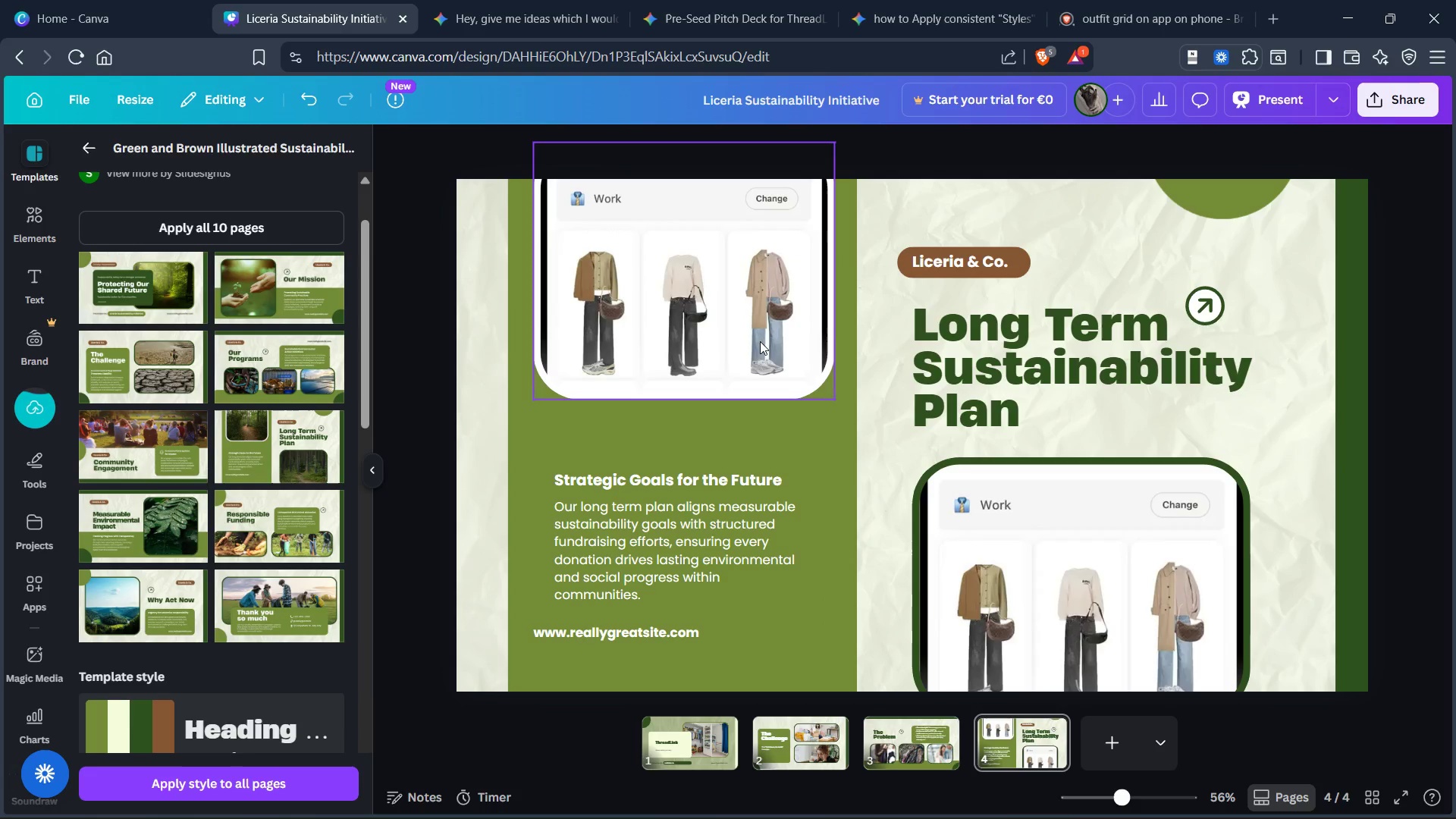 
left_click([760, 340])
 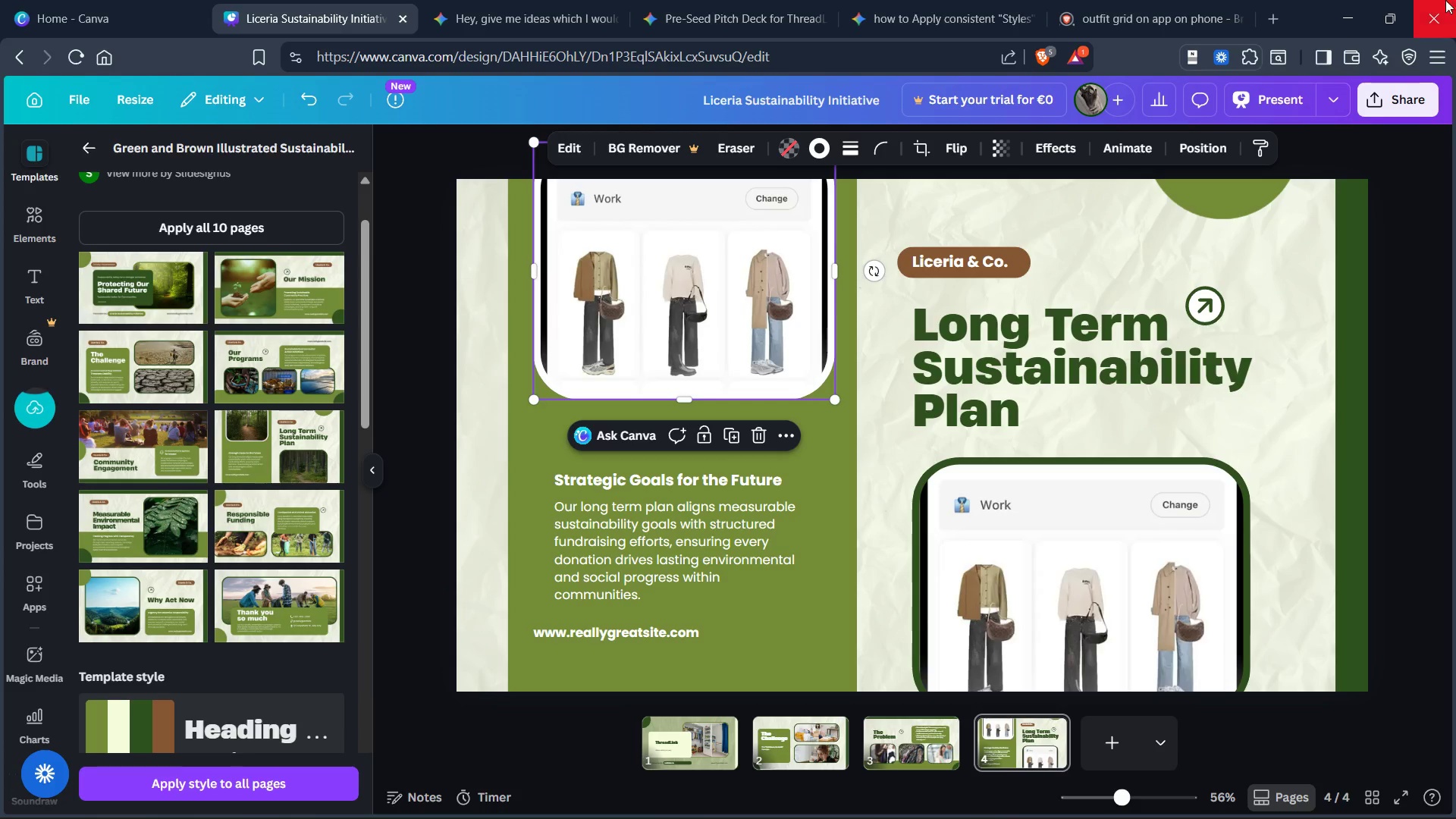 
left_click([1199, 13])
 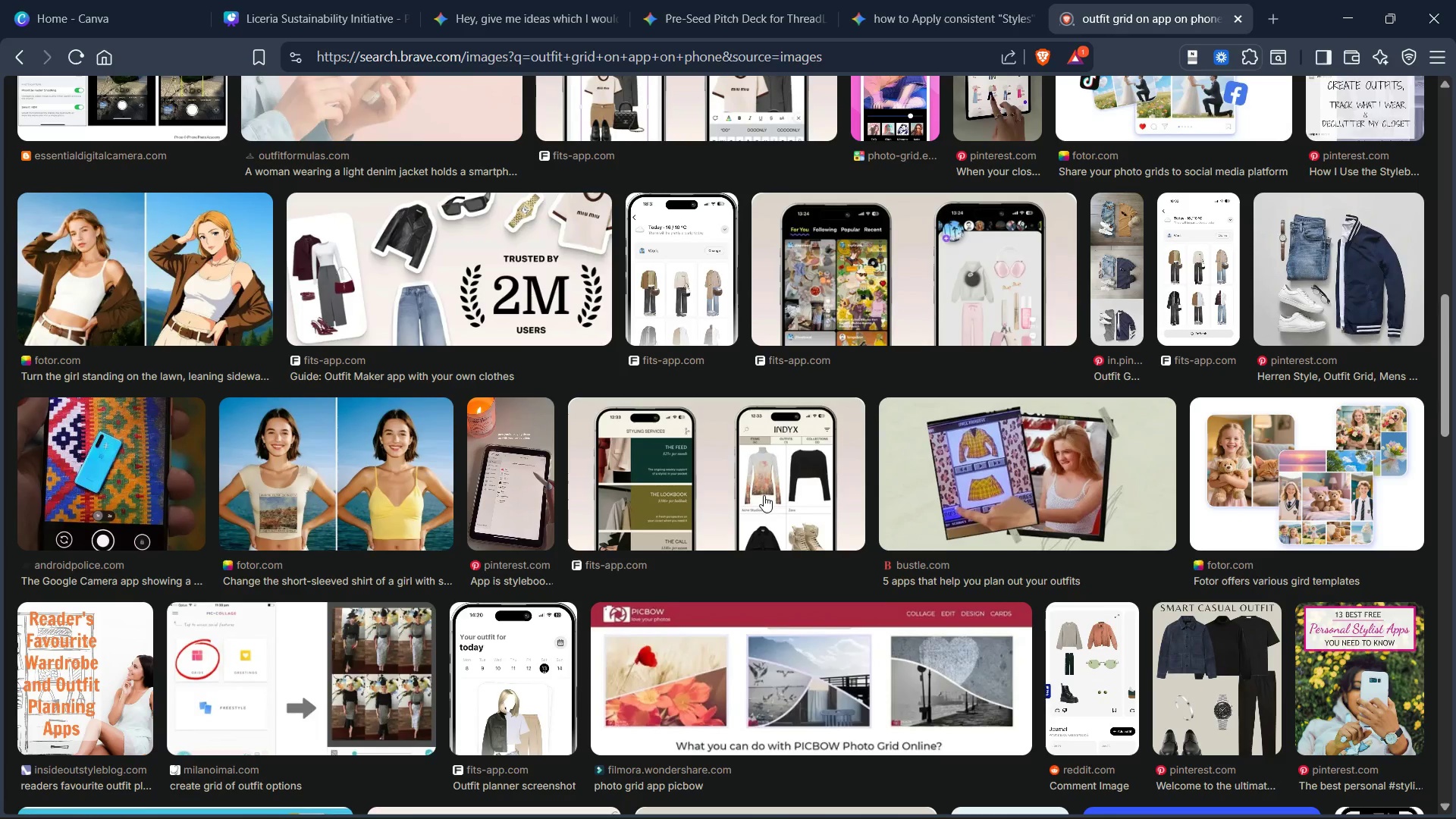 
scroll: coordinate [780, 387], scroll_direction: down, amount: 21.0
 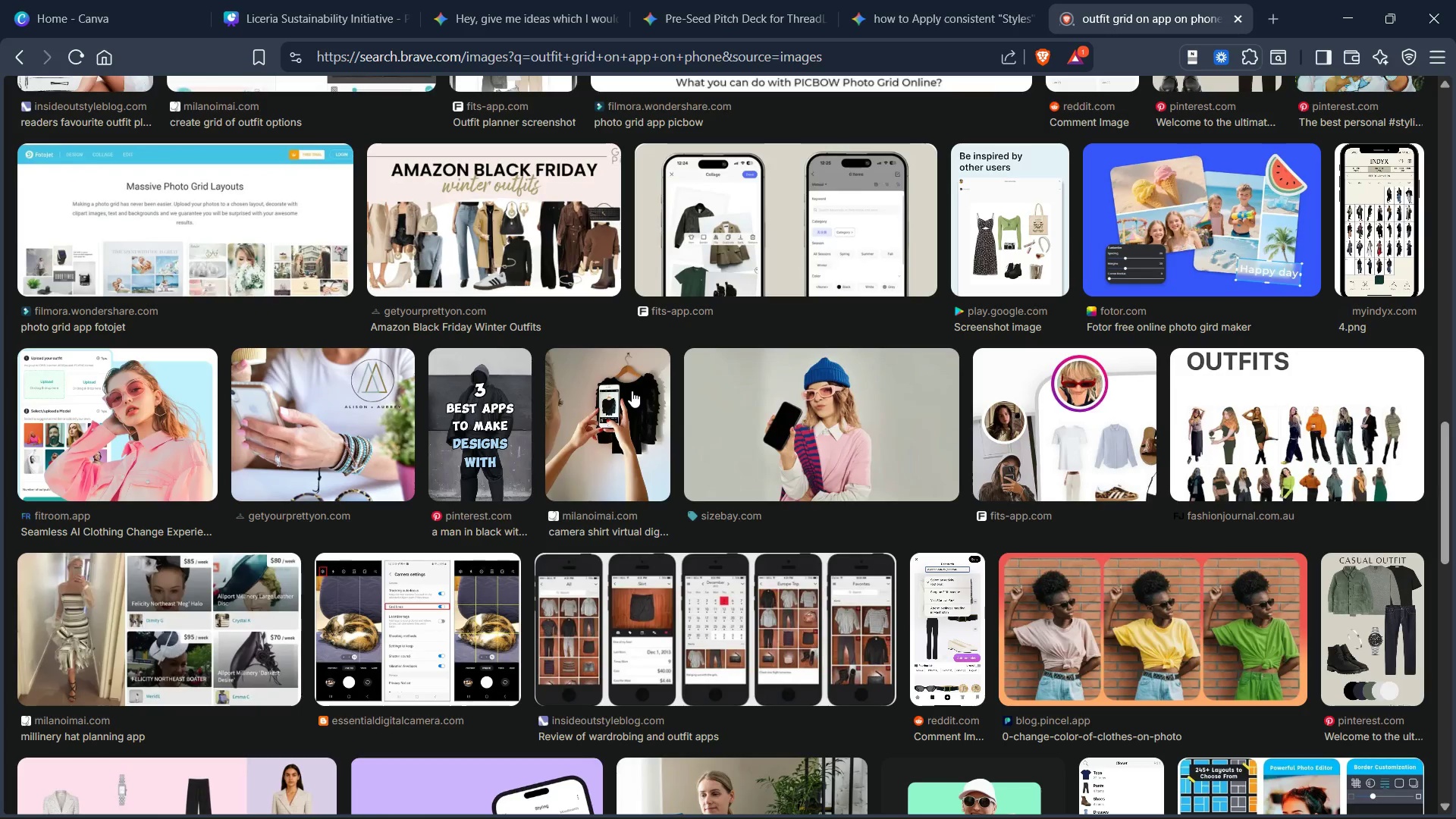 
right_click([632, 391])
 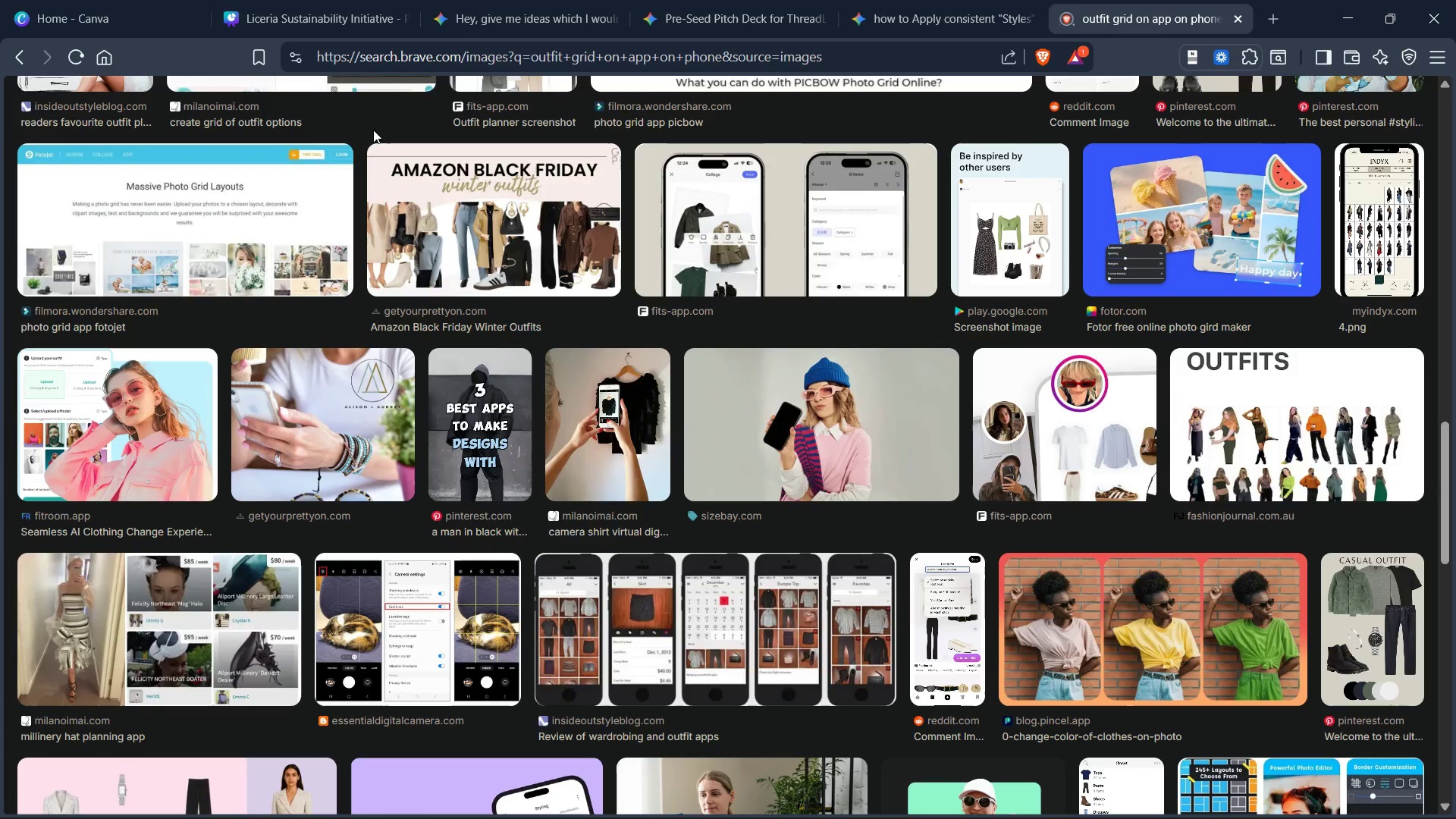 
left_click([297, 14])
 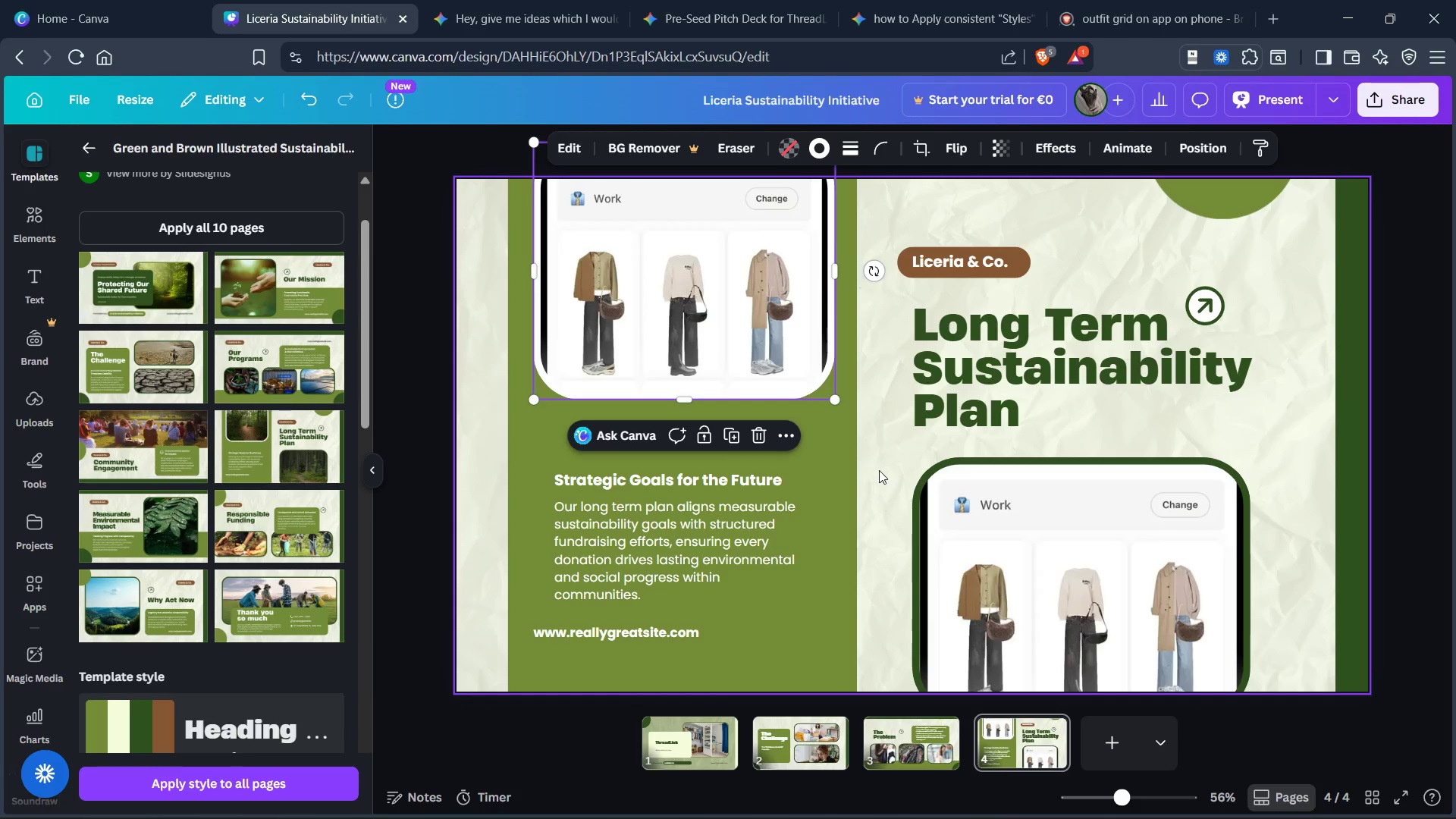 
key(Control+V)
 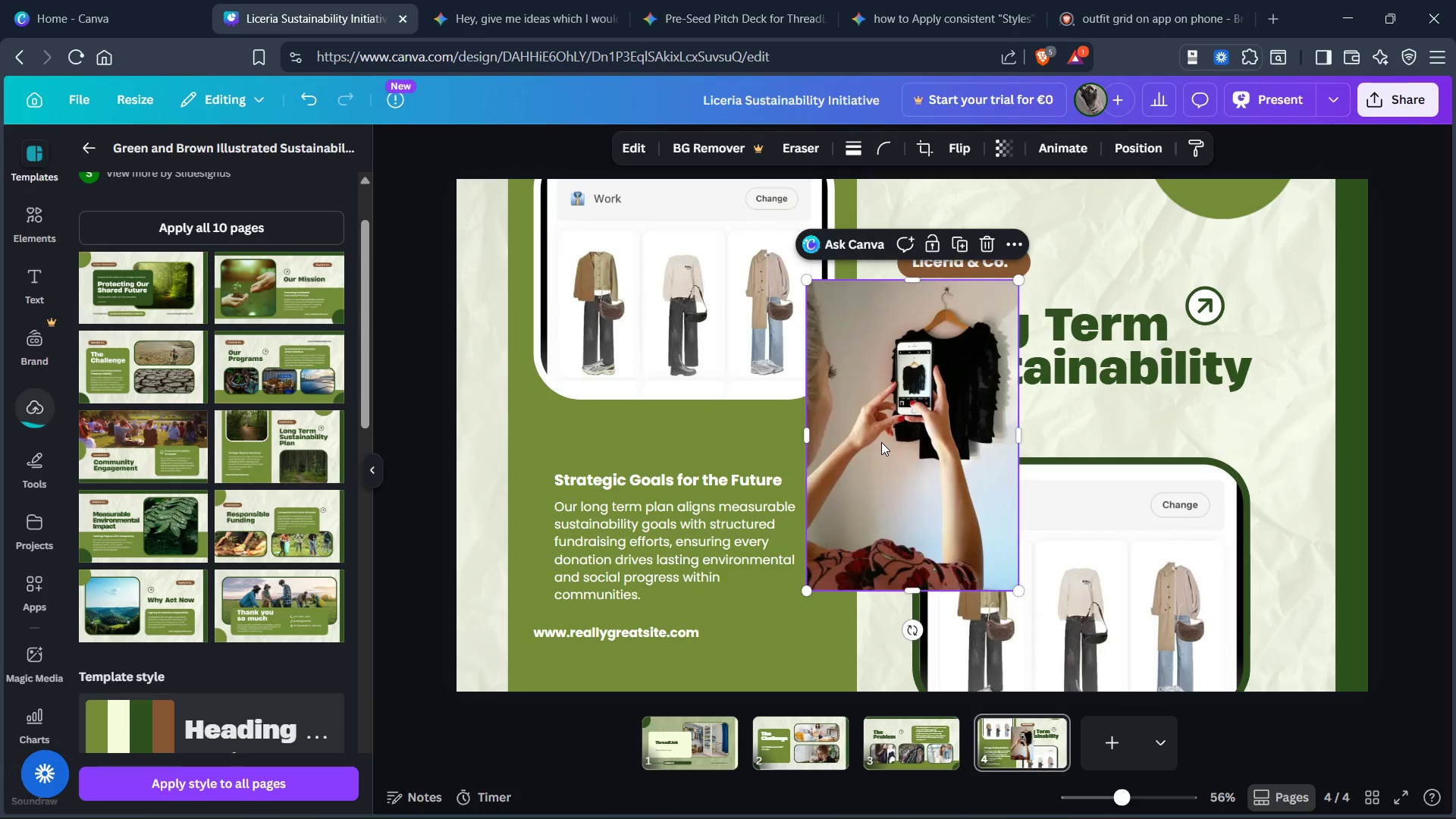 
left_click_drag(start_coordinate=[918, 417], to_coordinate=[681, 330])
 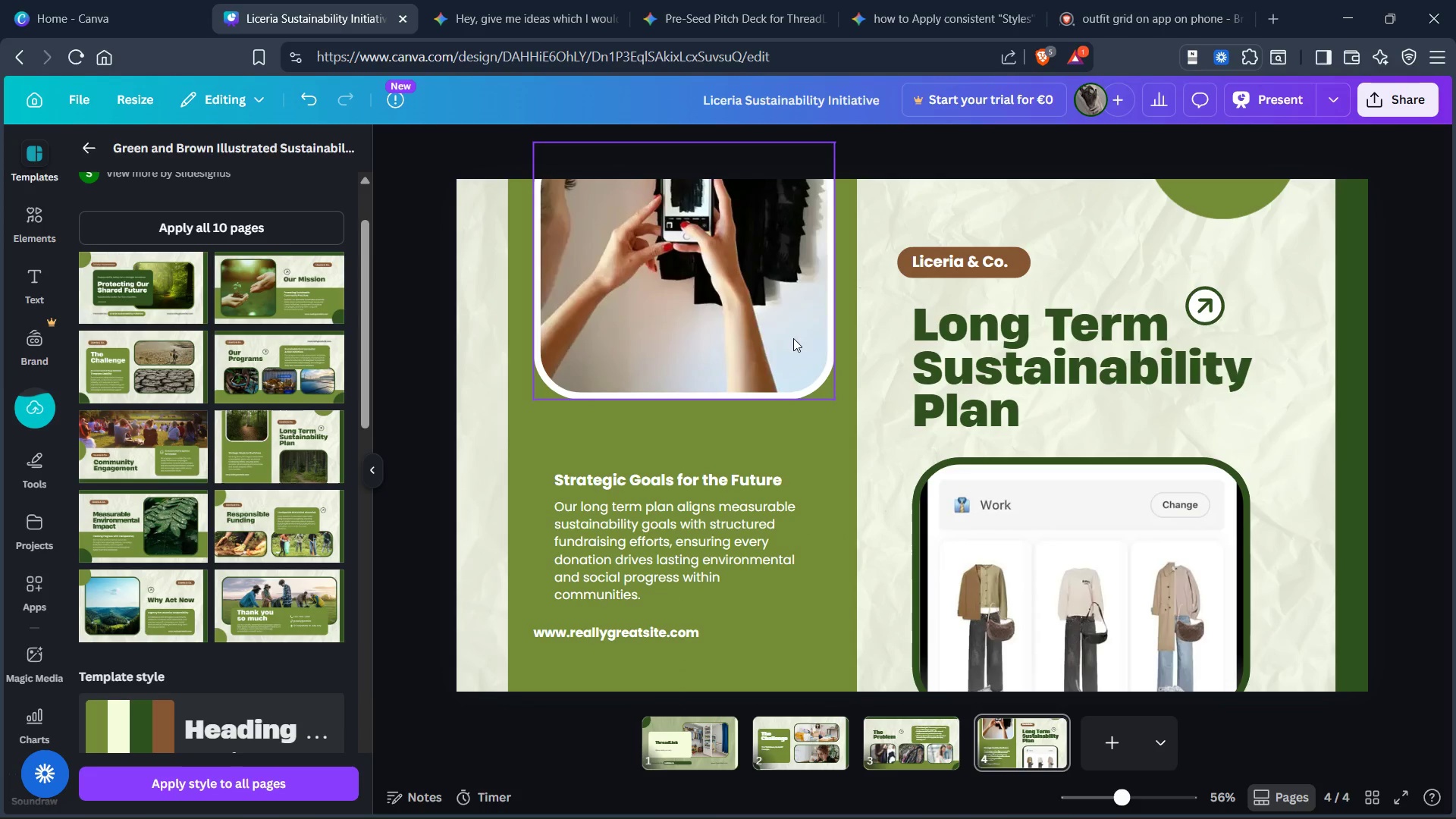 
left_click_drag(start_coordinate=[741, 303], to_coordinate=[745, 331])
 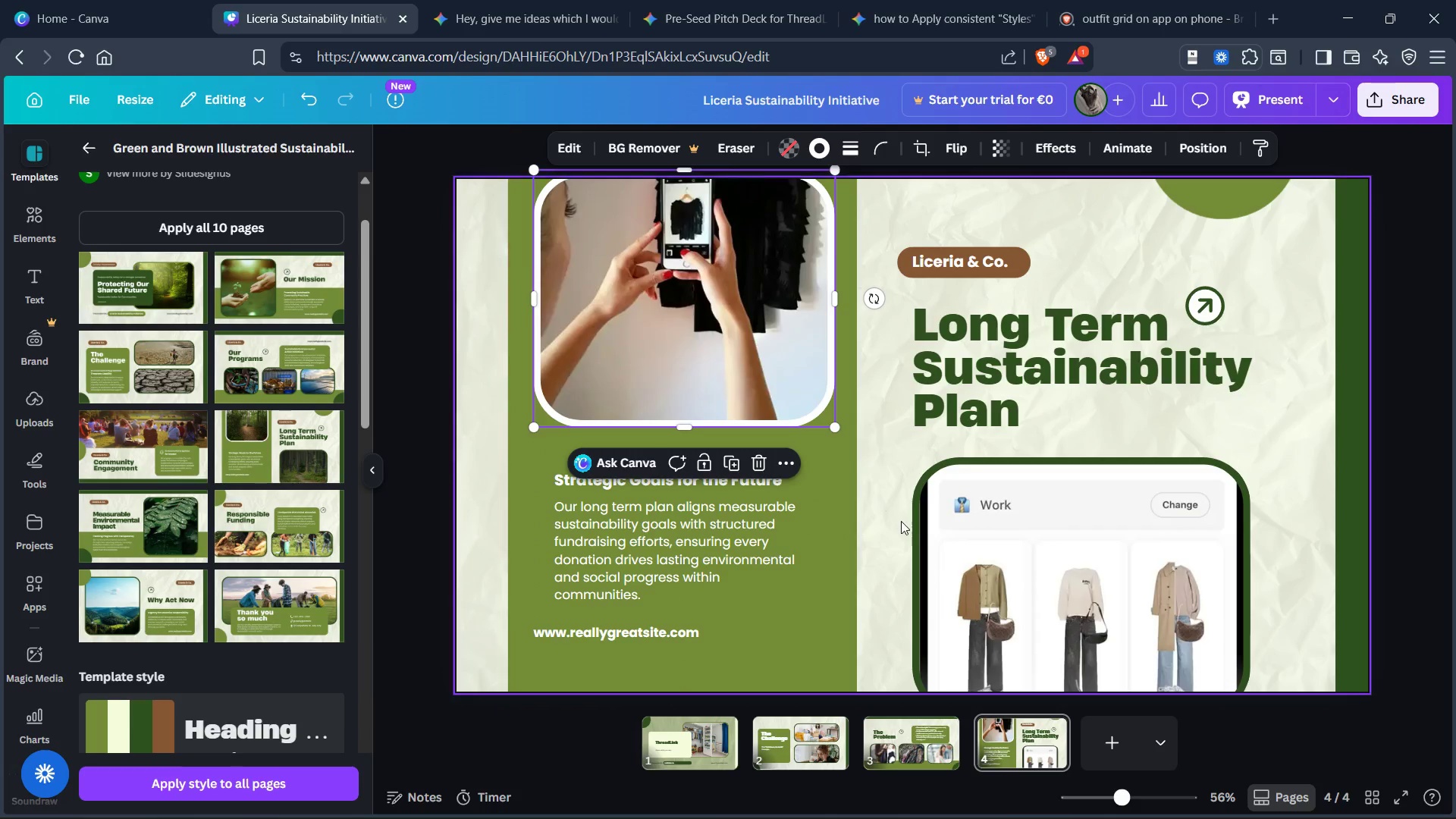 
left_click_drag(start_coordinate=[906, 519], to_coordinate=[911, 510])
 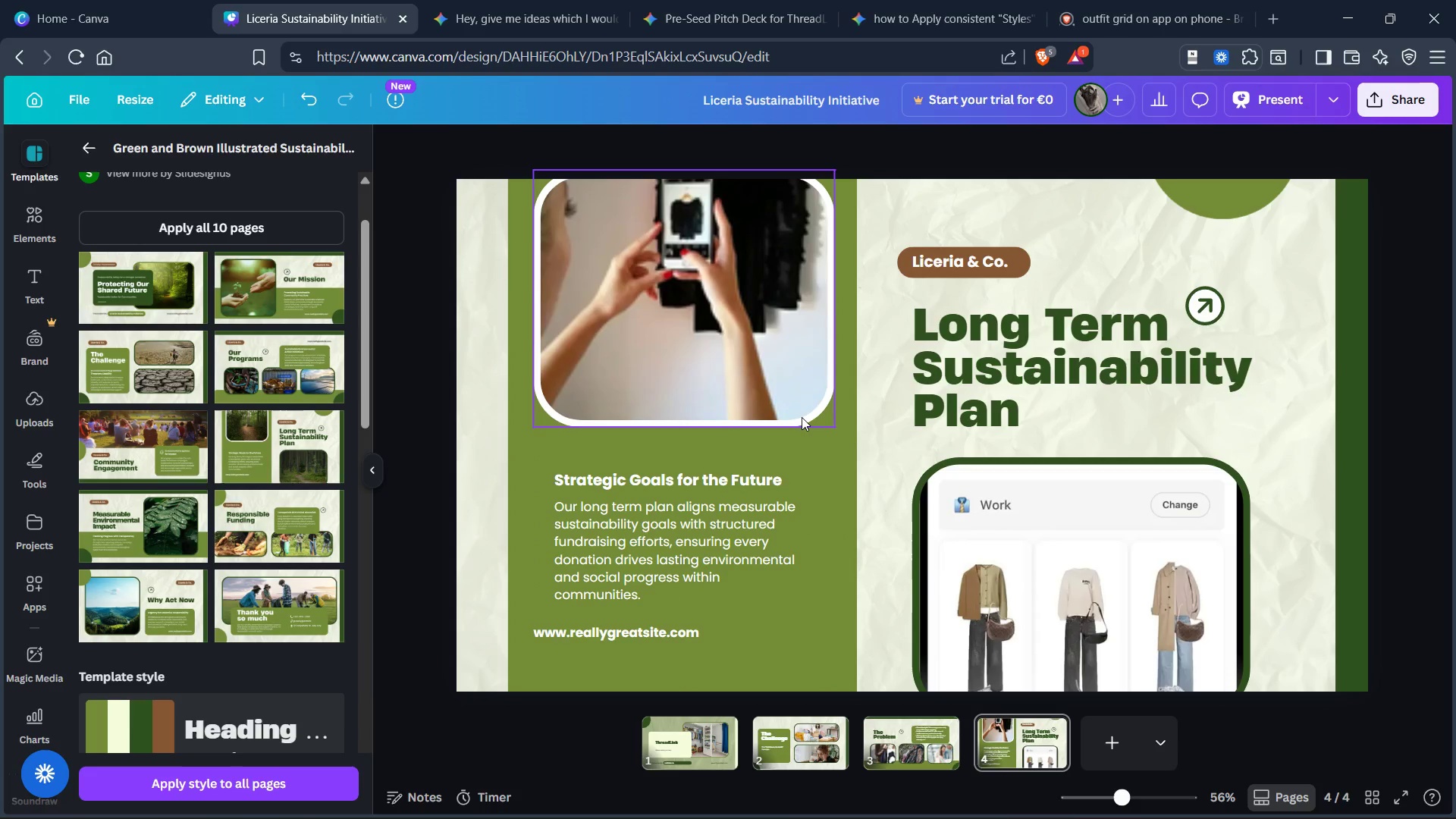 
left_click([802, 417])
 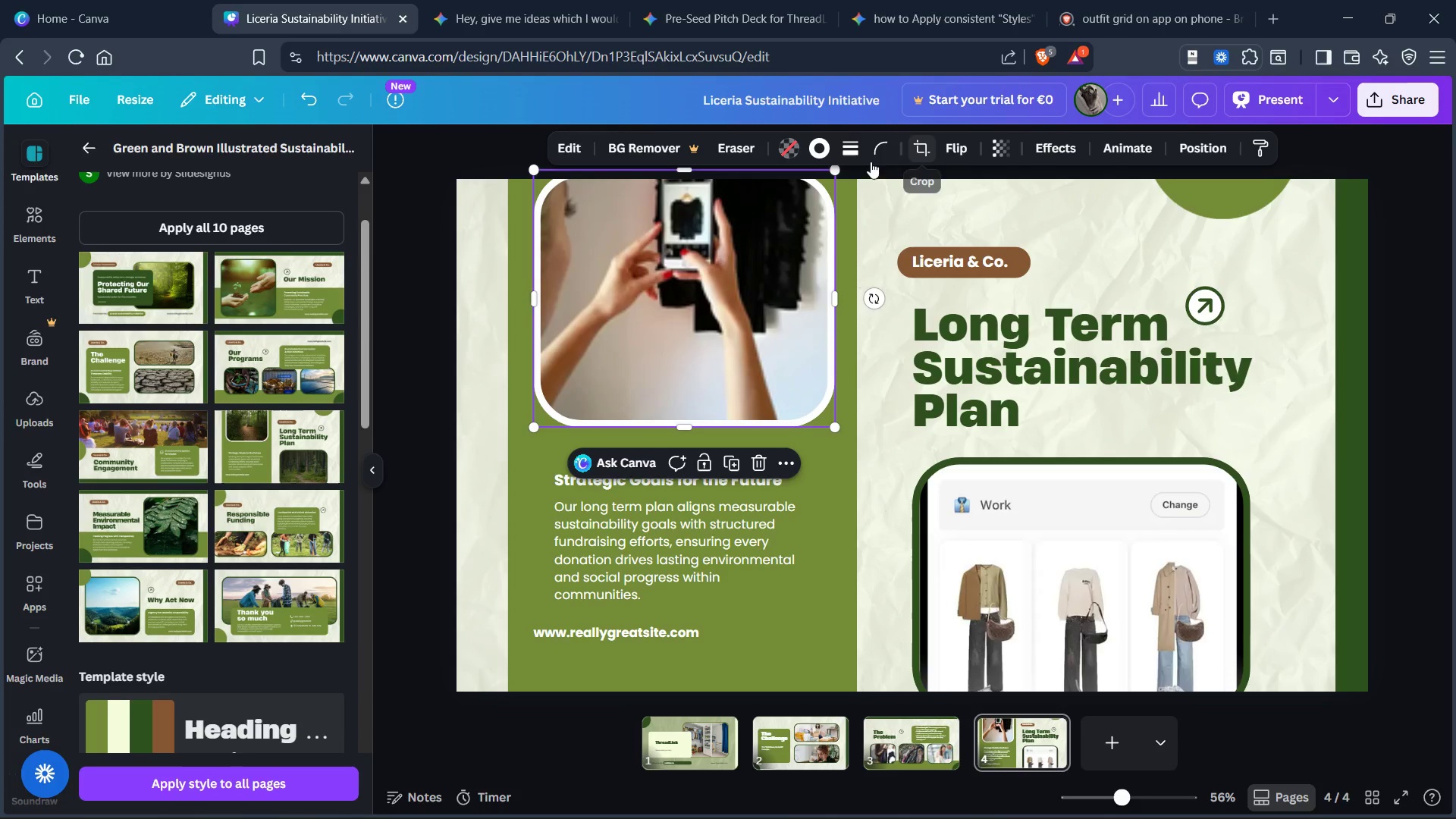 
left_click([819, 147])
 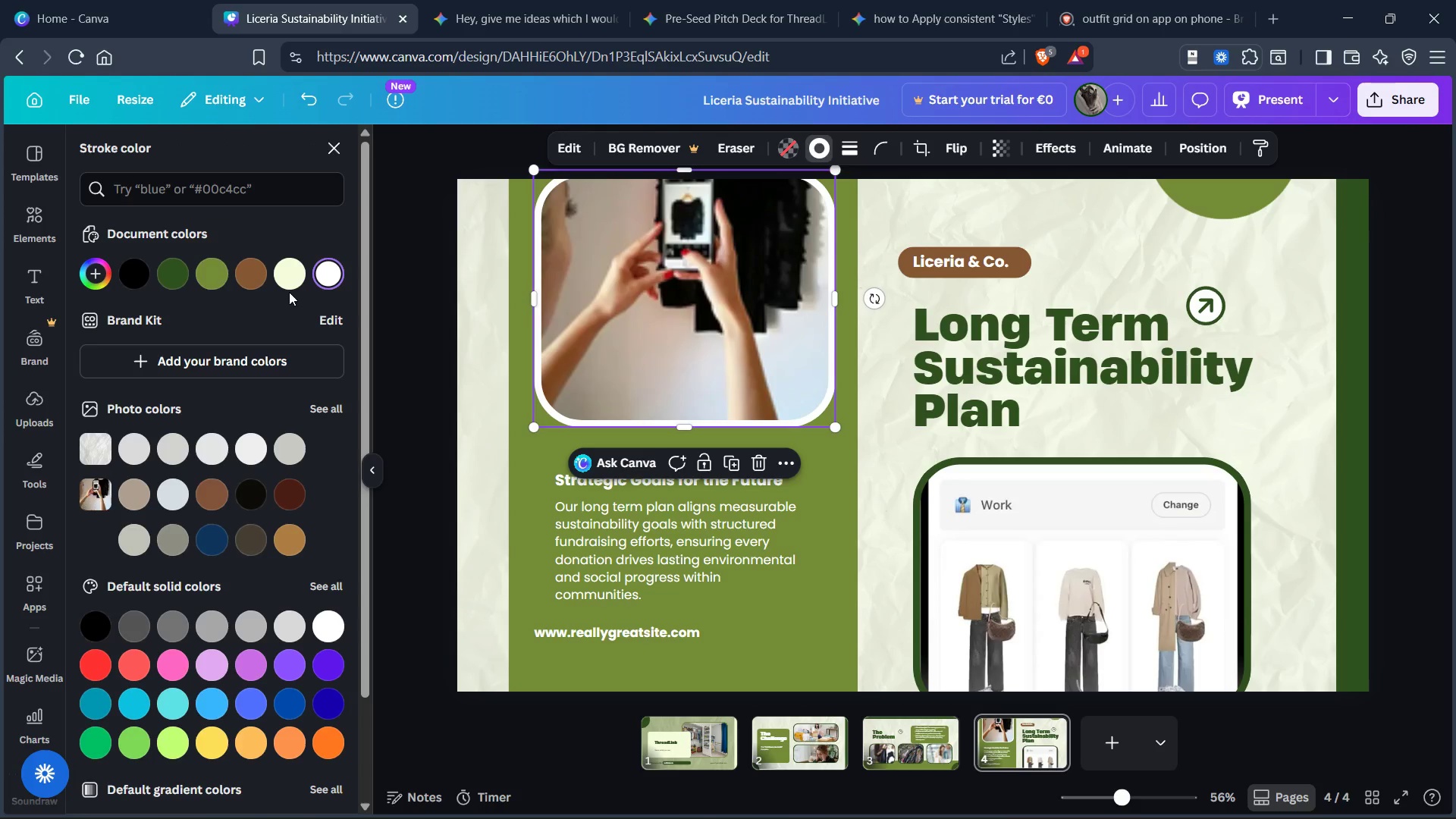 
scroll: coordinate [290, 289], scroll_direction: down, amount: 1.0
 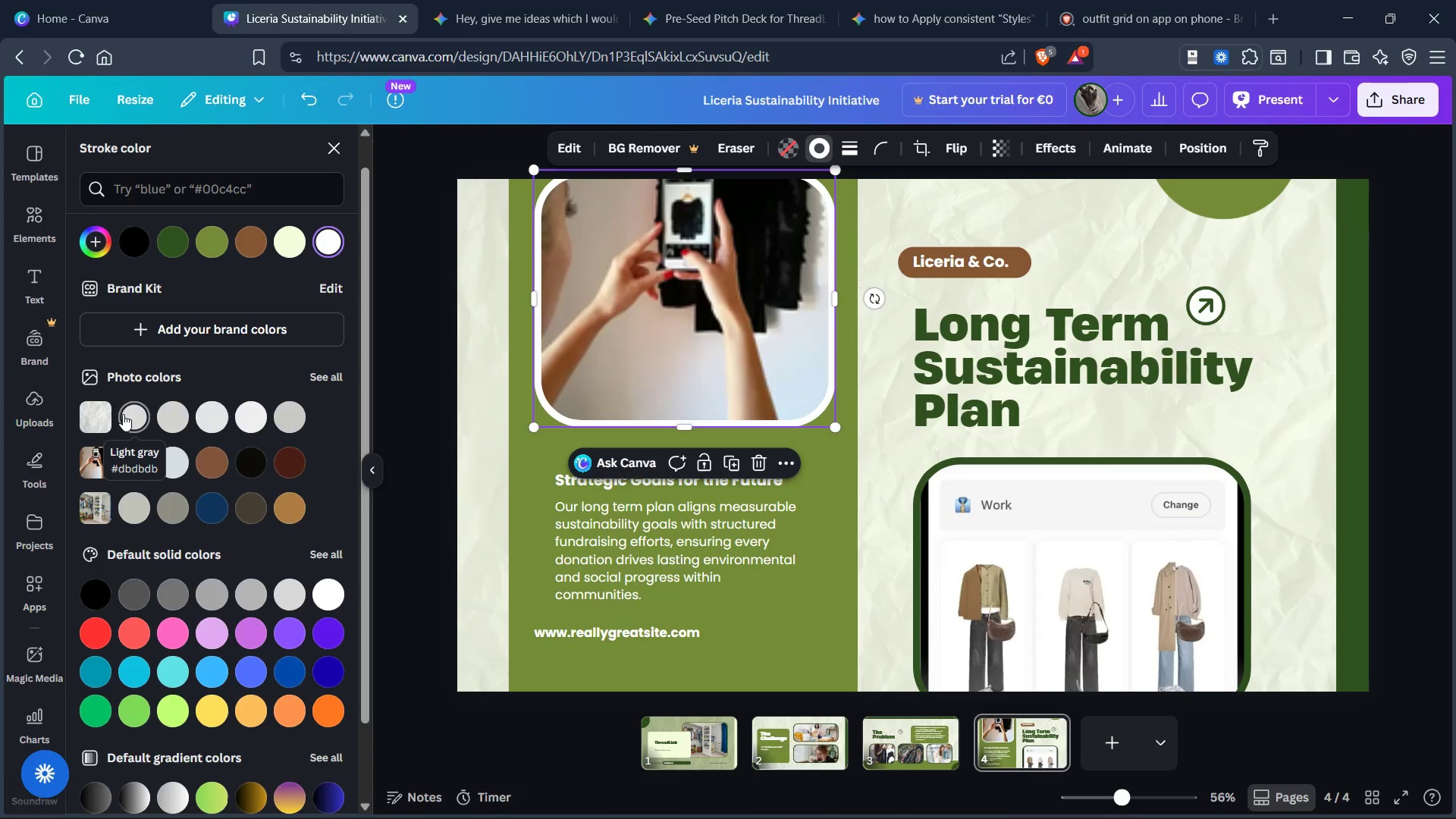 
left_click([124, 414])
 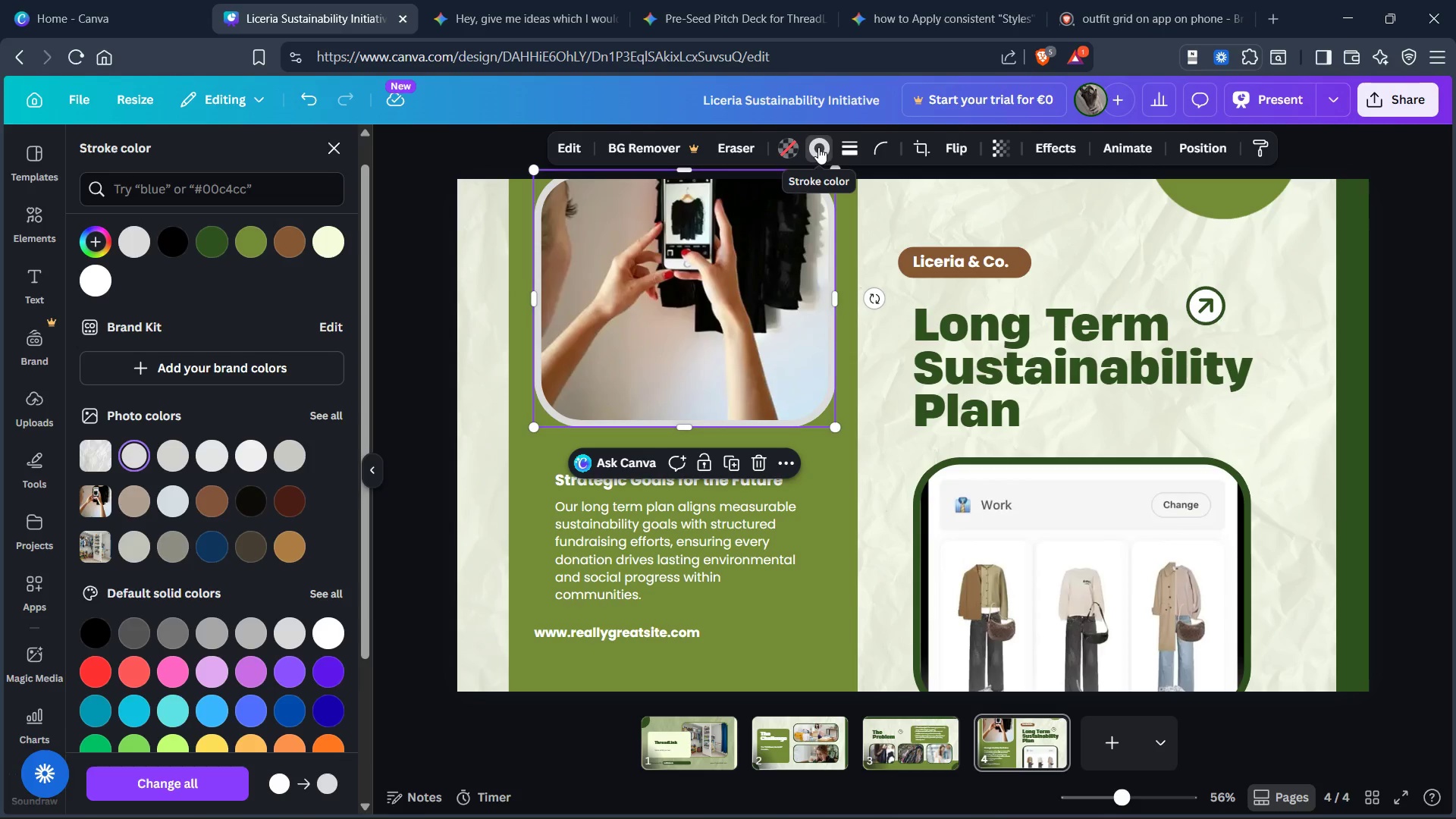 
wait(8.0)
 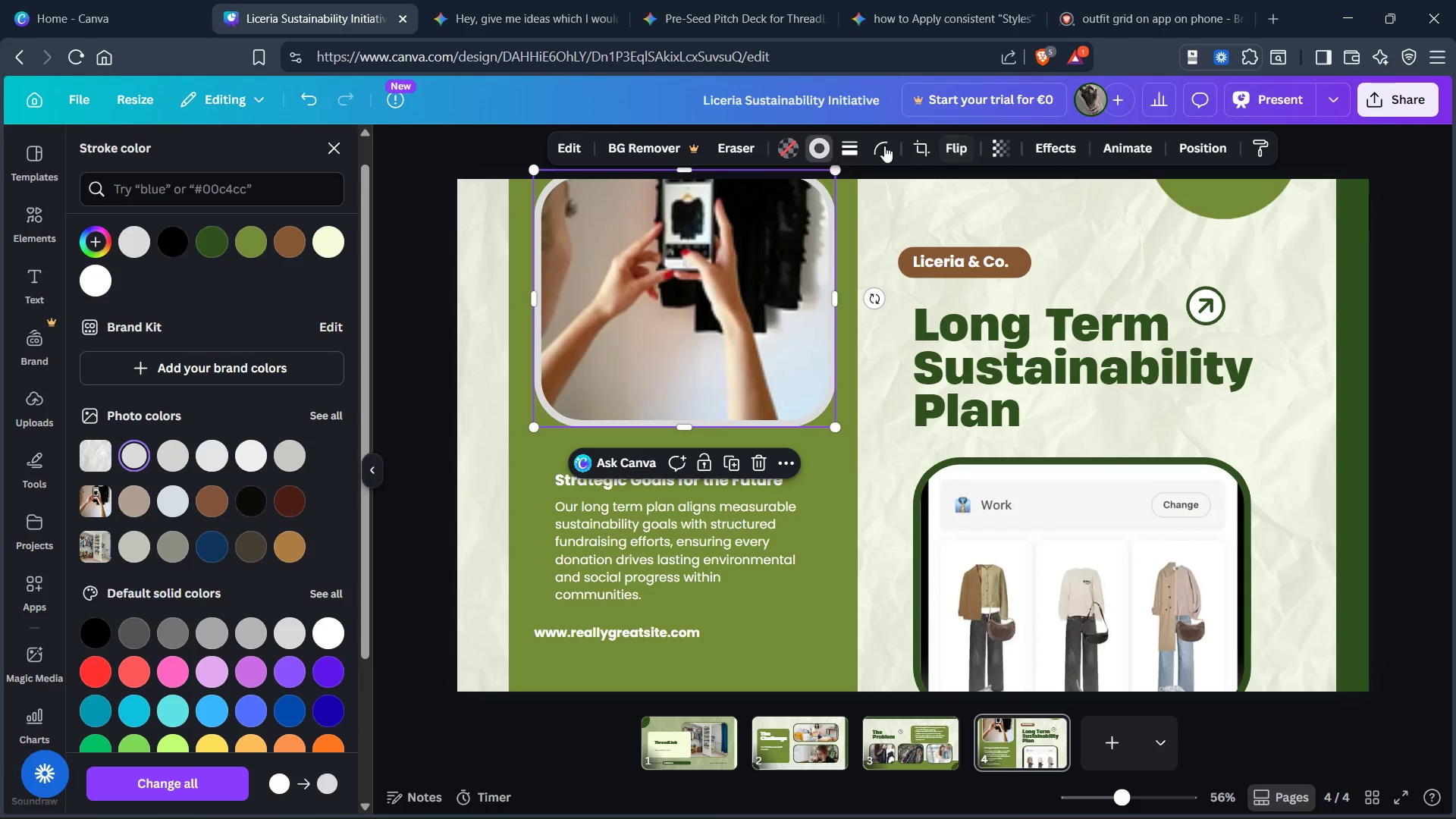 
left_click([847, 147])
 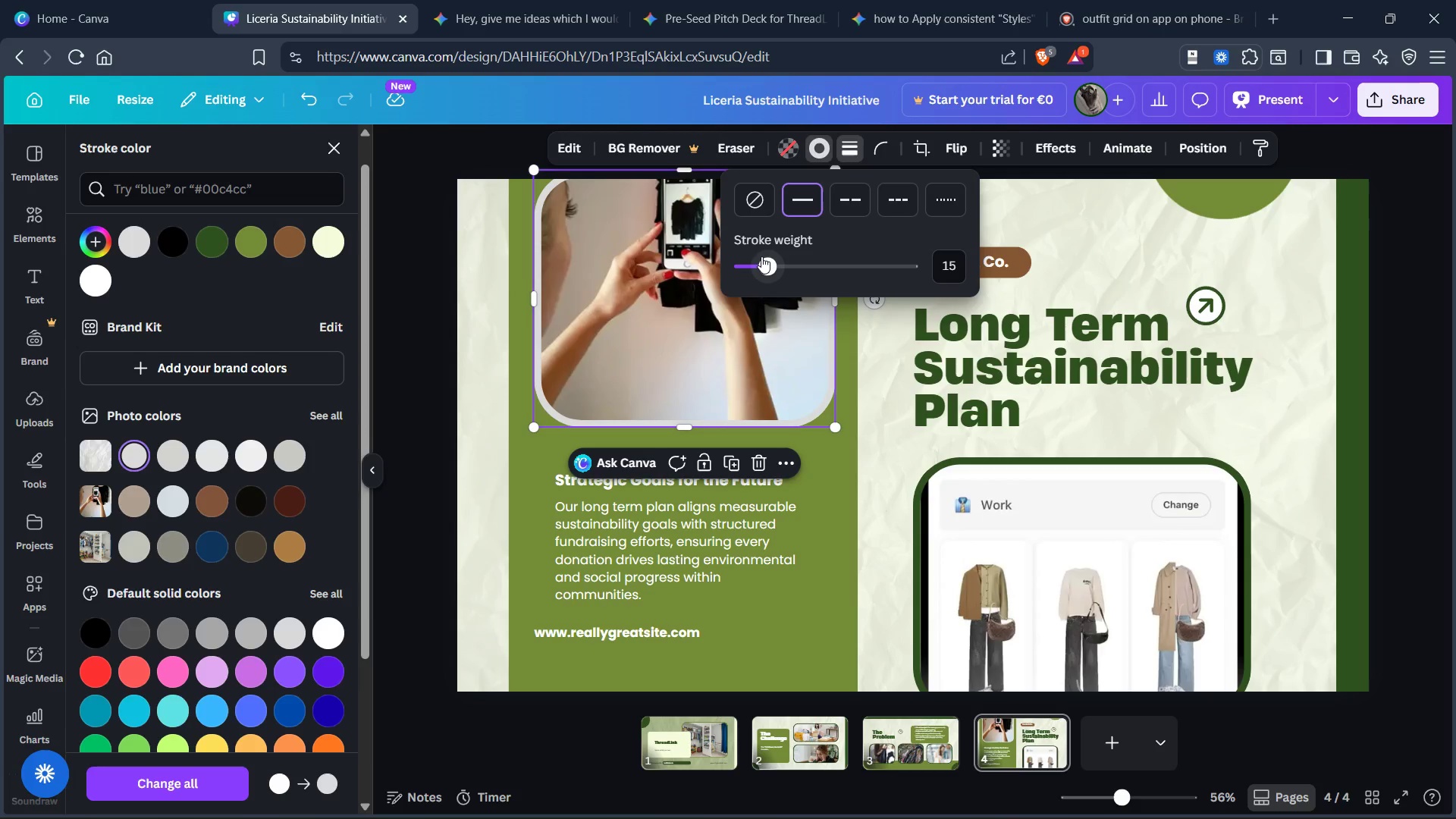 
left_click_drag(start_coordinate=[767, 267], to_coordinate=[749, 259])
 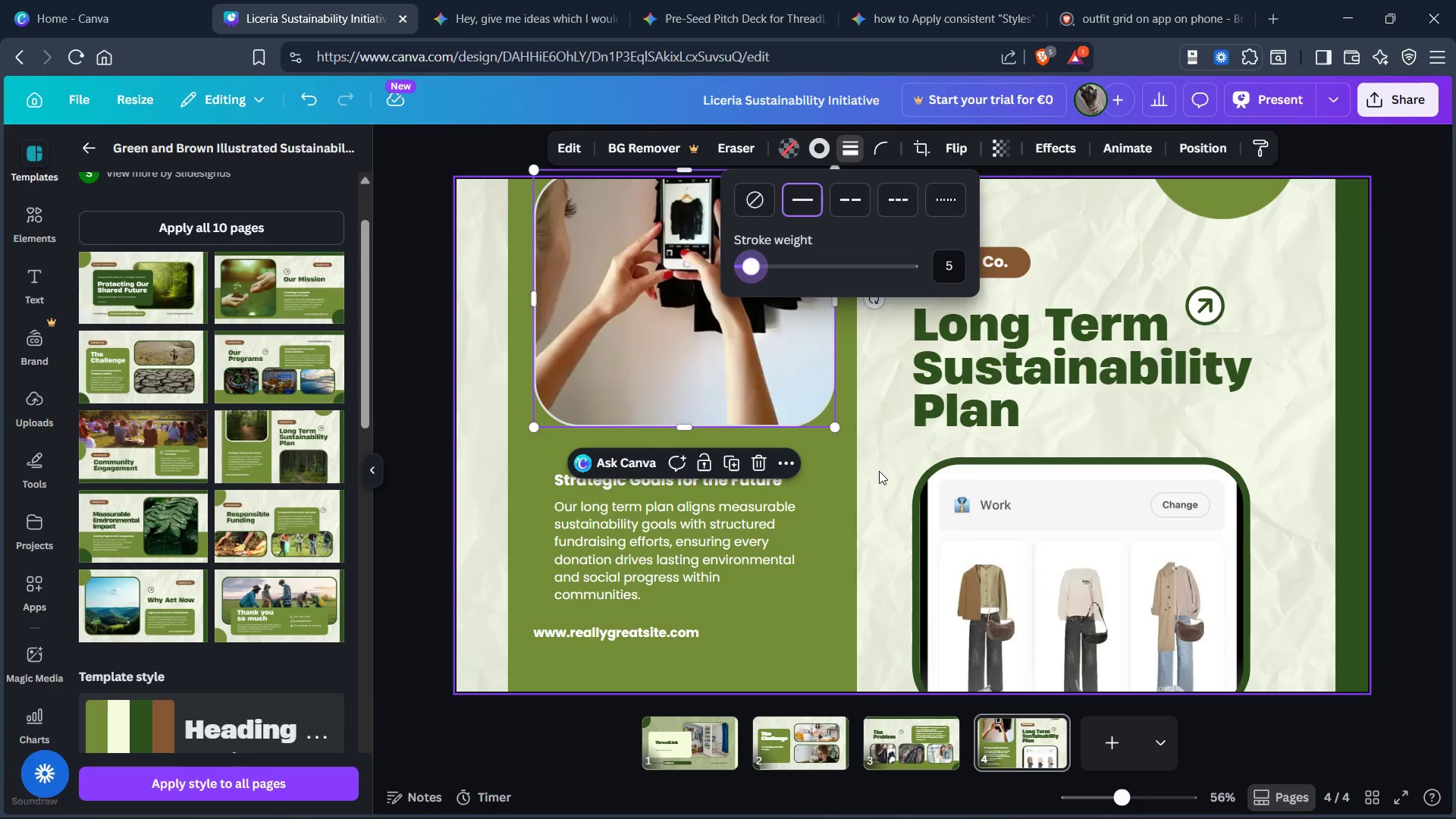 
left_click([880, 471])
 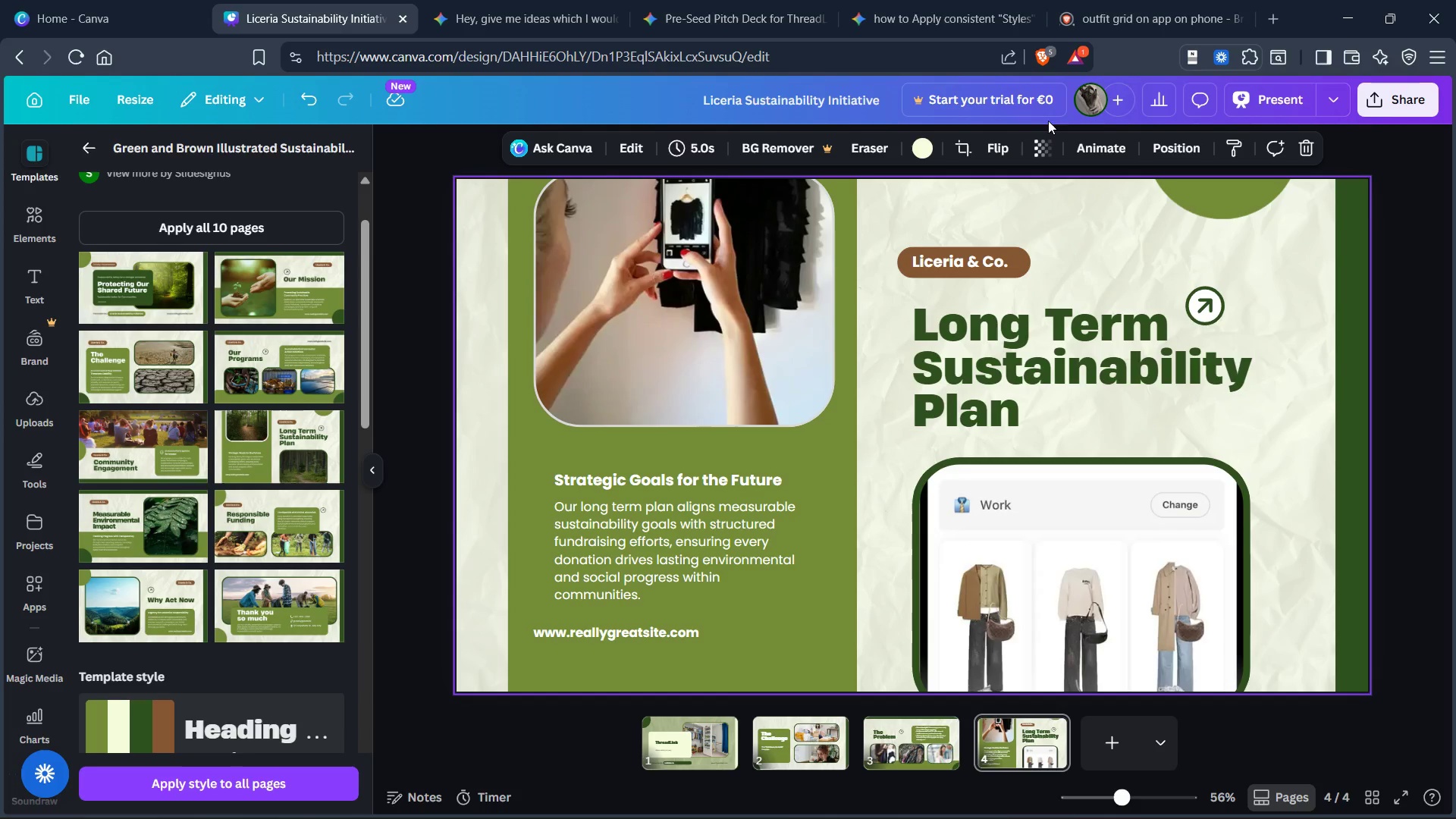 
left_click_drag(start_coordinate=[948, 224], to_coordinate=[960, 291])
 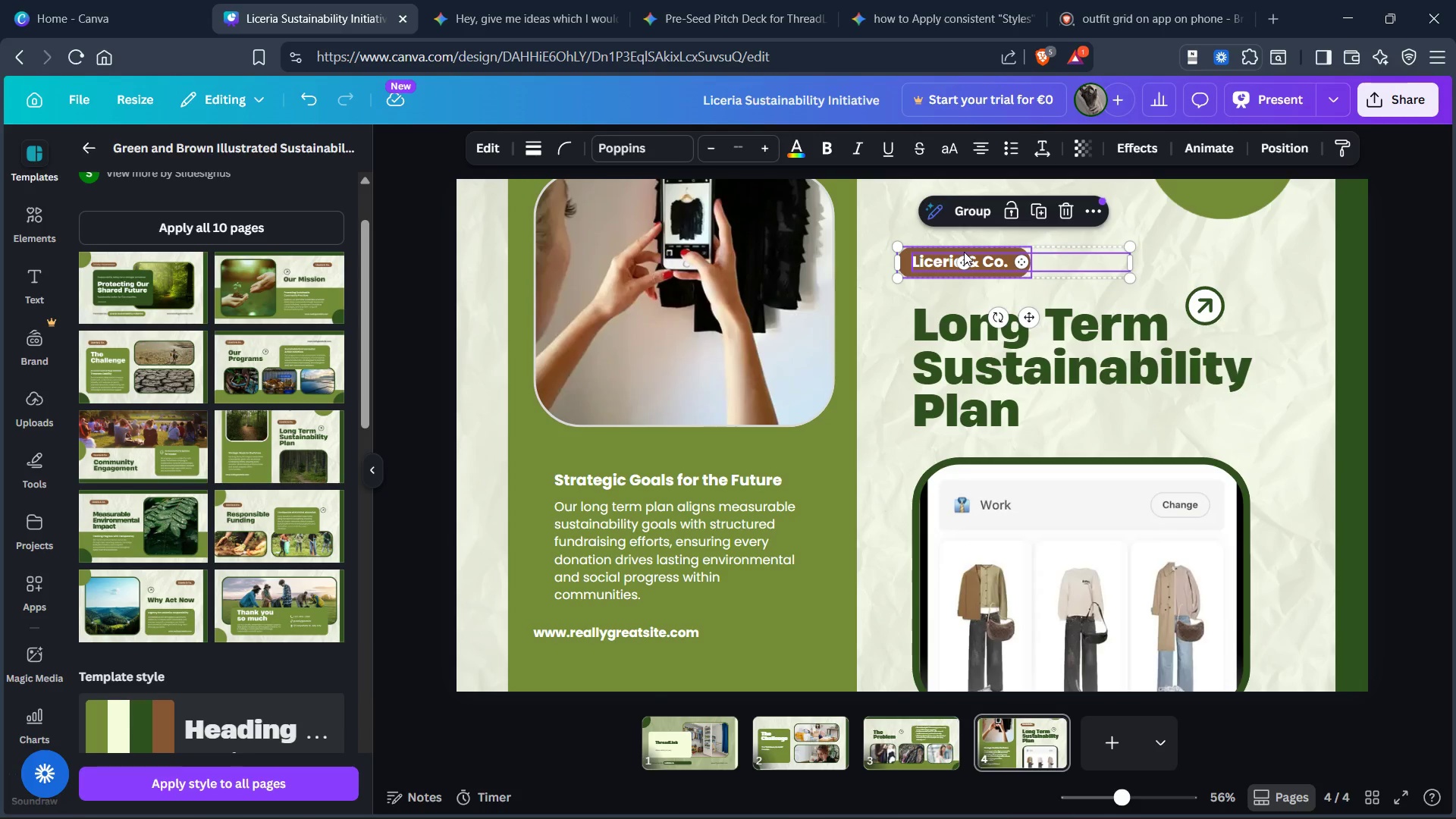 
key(Control+X)
 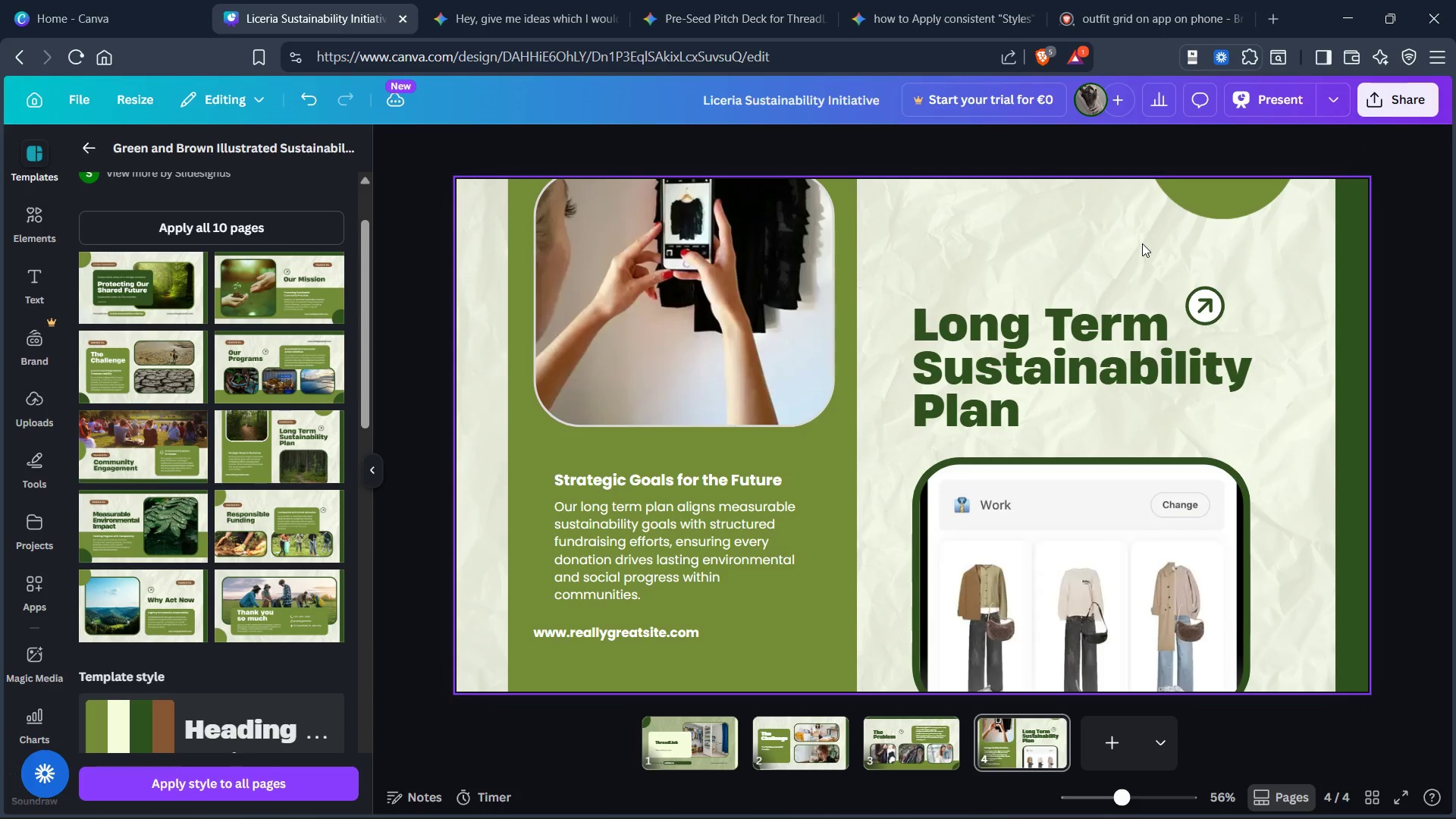 
left_click_drag(start_coordinate=[1164, 255], to_coordinate=[1211, 293])
 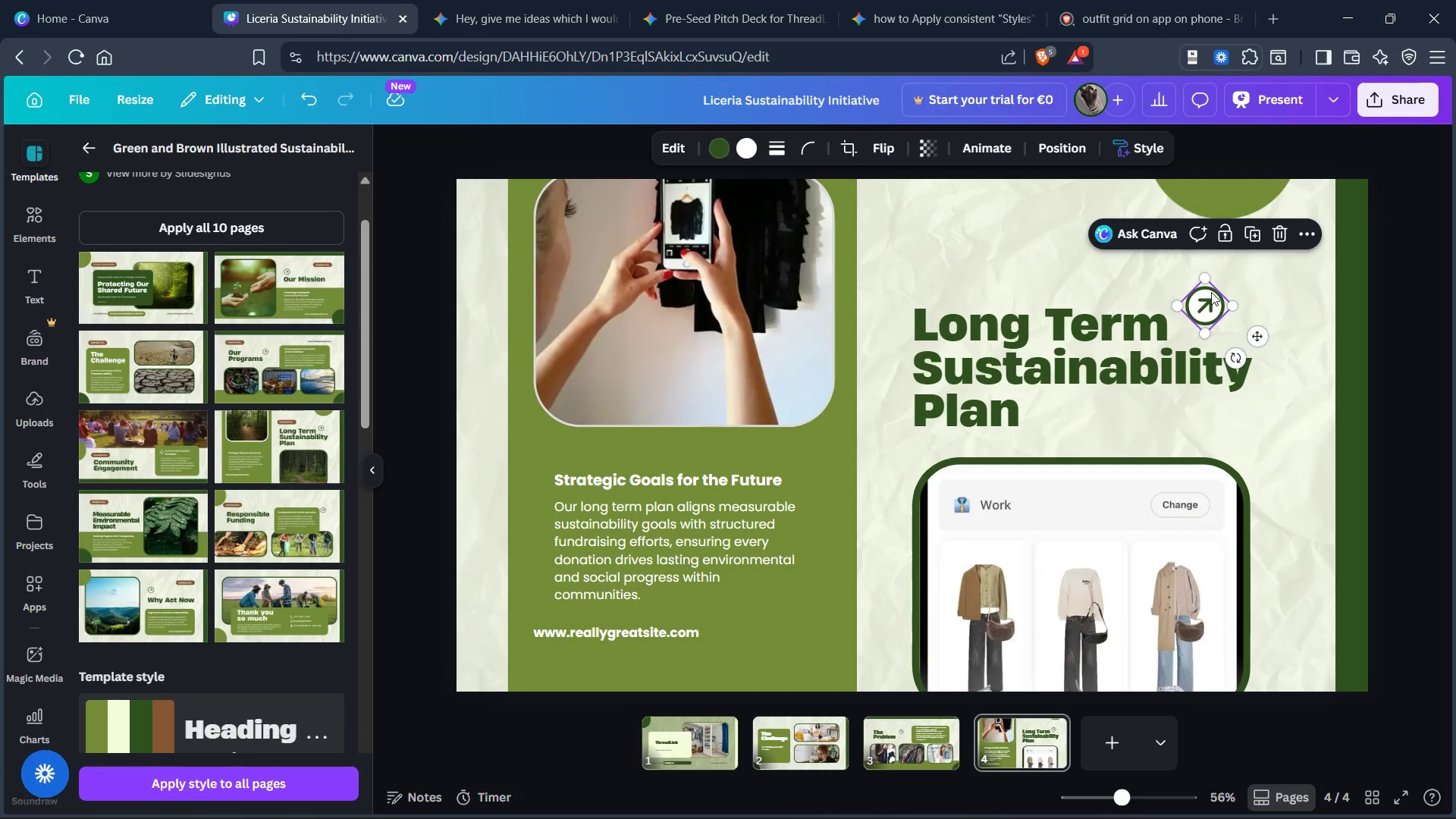 
key(Control+X)
 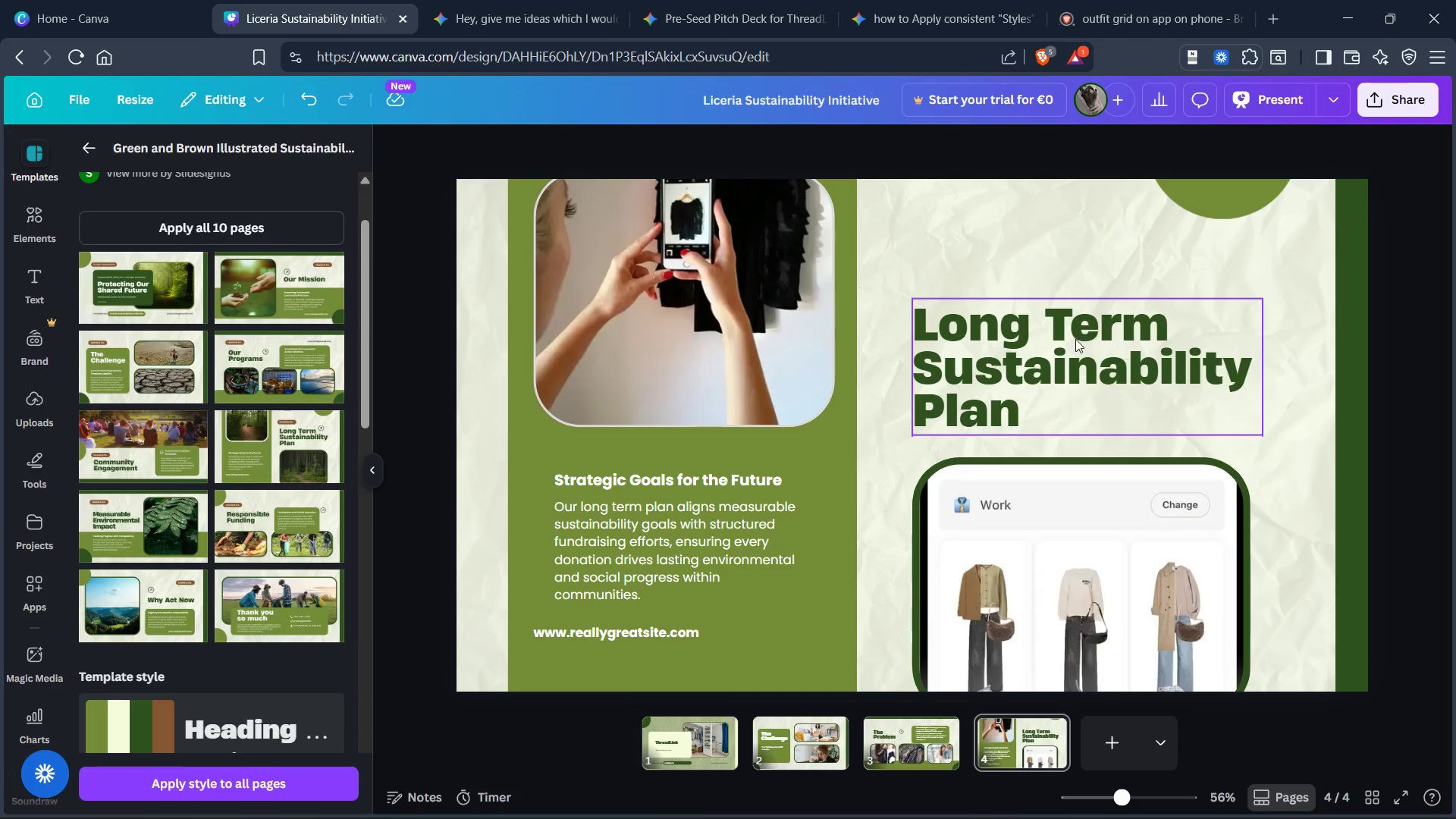 
left_click([1070, 339])
 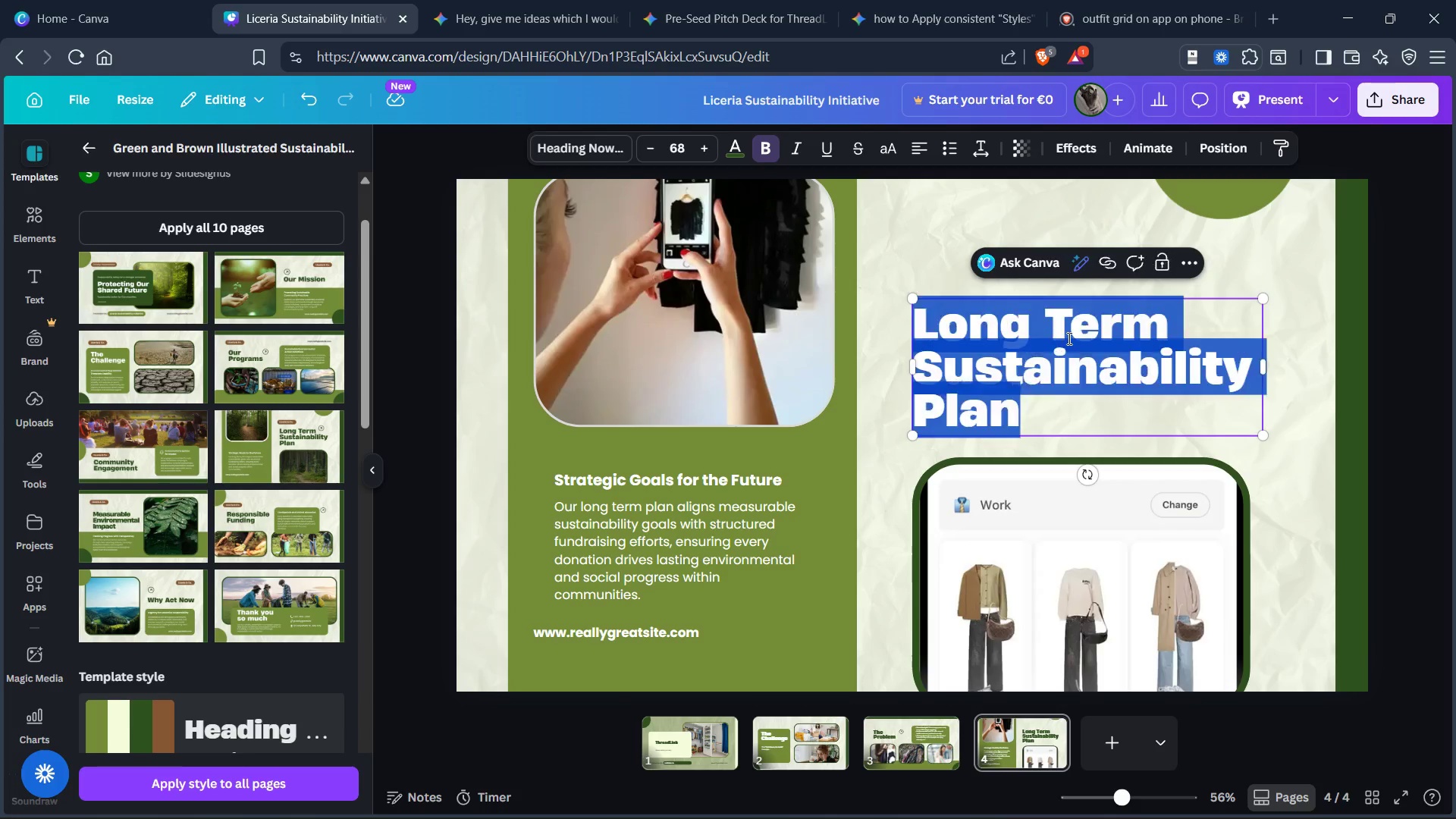 
triple_click([1068, 338])
 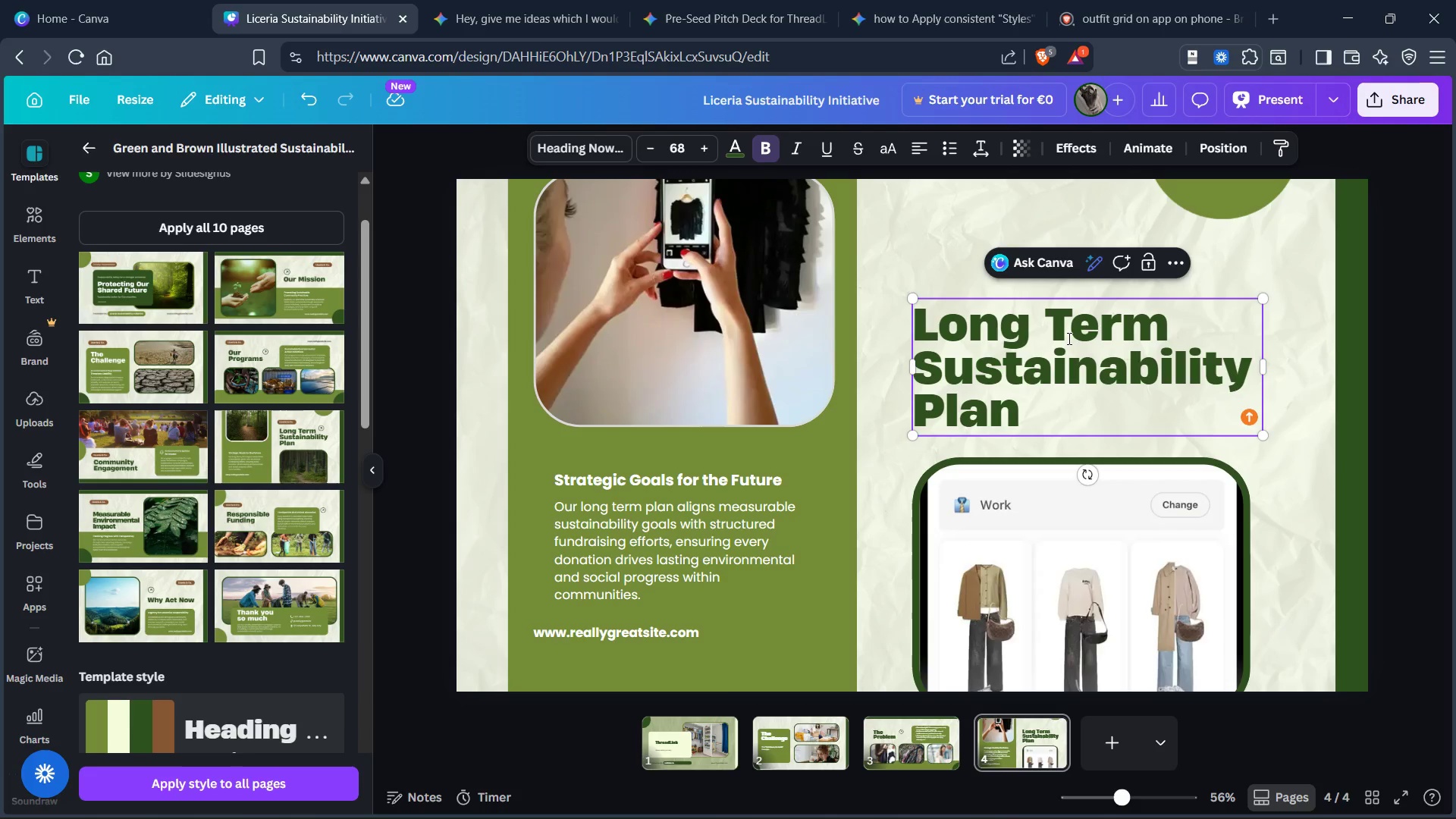 
key(Control+ControlLeft)
 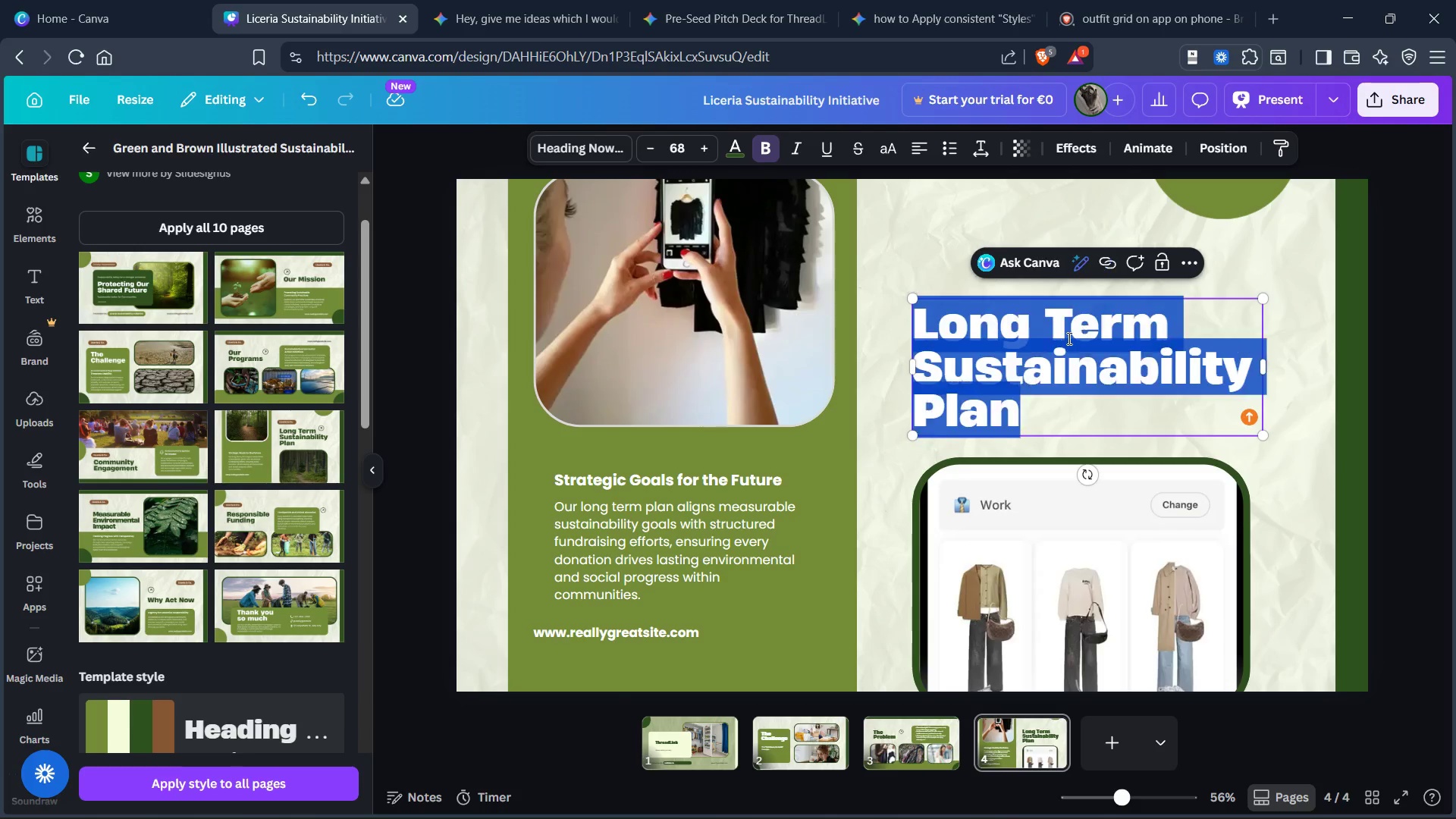 
key(Control+A)
 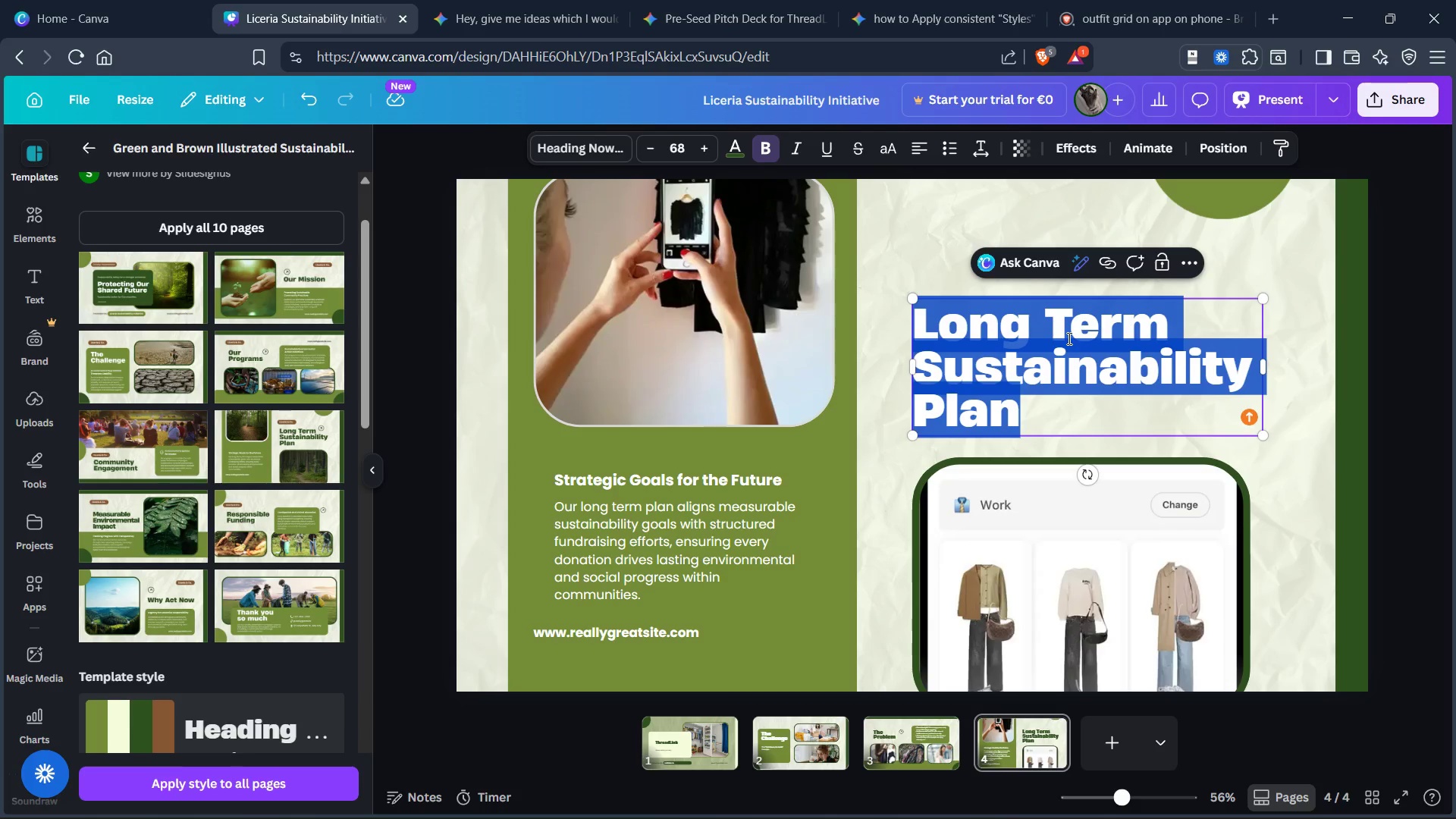 
type(The Solution)
 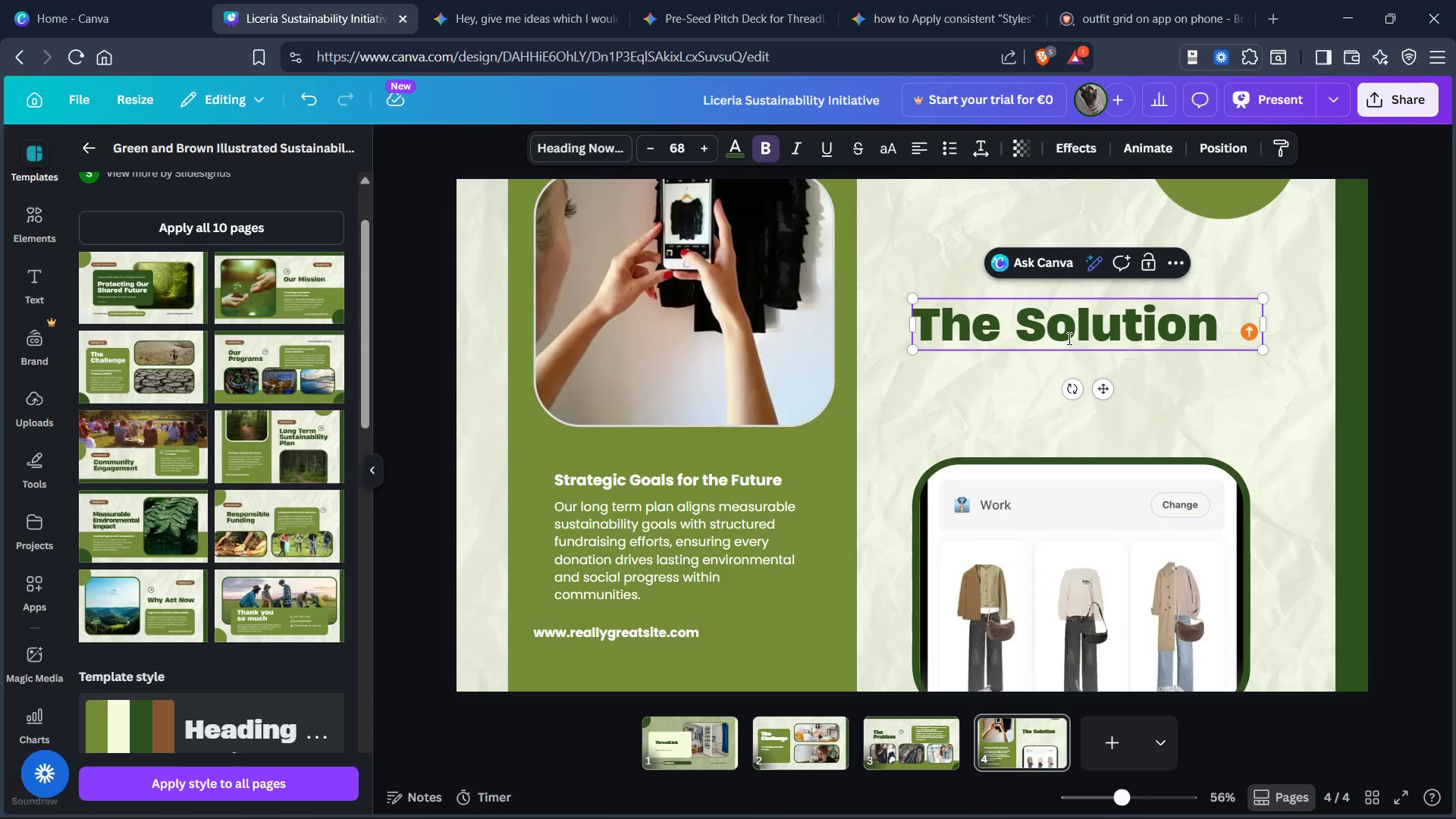 
left_click([698, 2])
 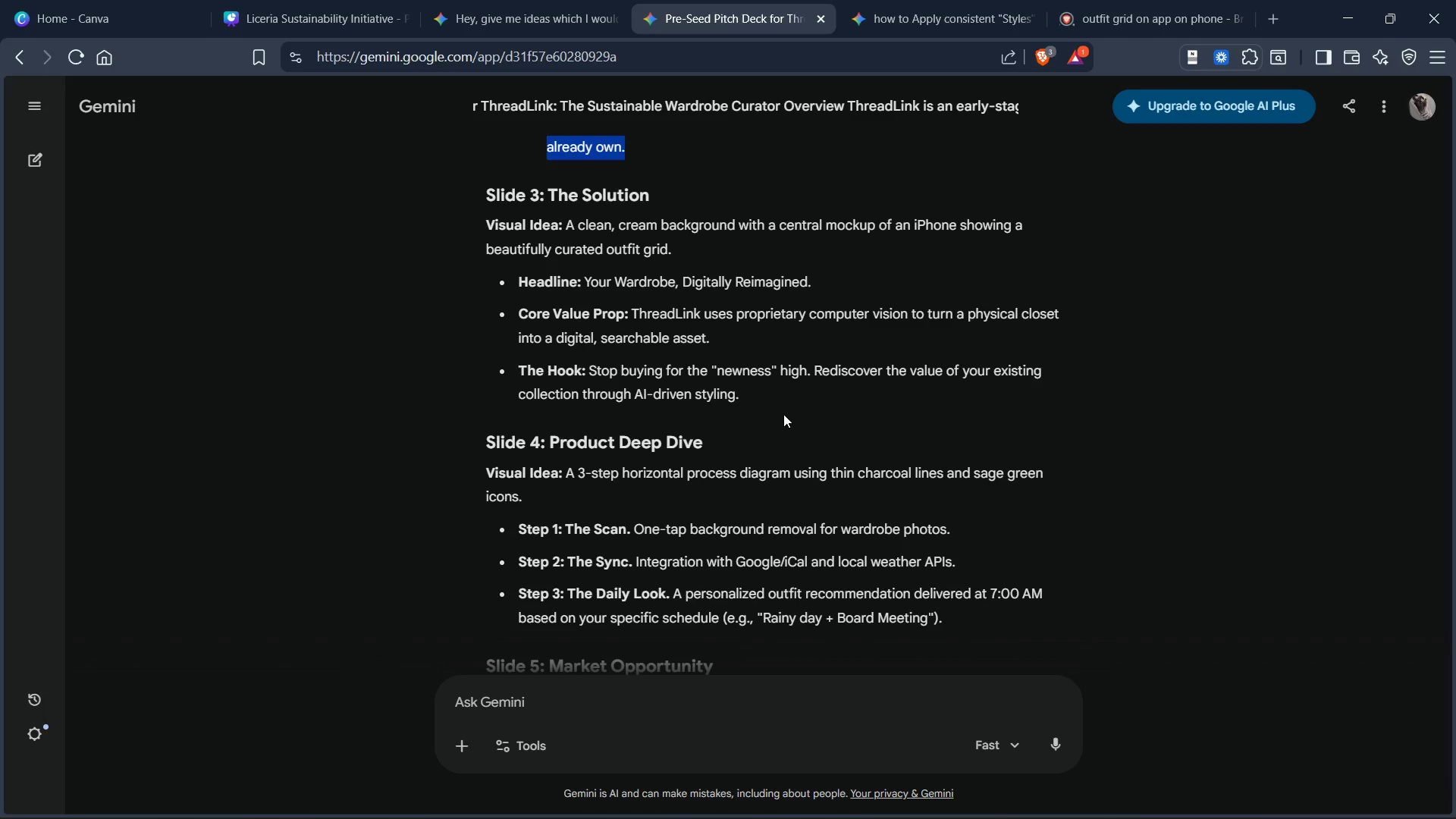 
left_click_drag(start_coordinate=[752, 397], to_coordinate=[491, 273])
 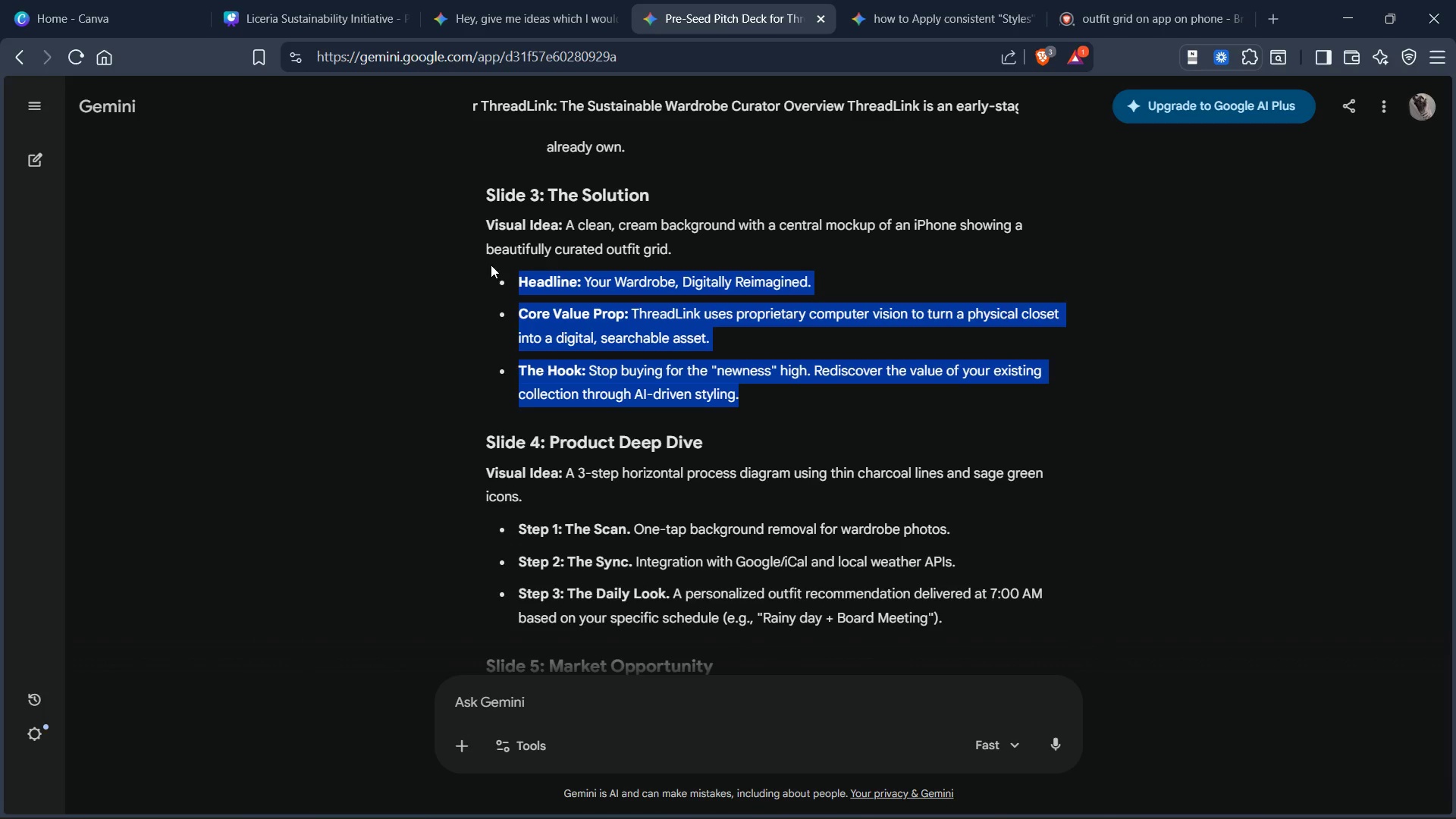 
key(Control+C)
 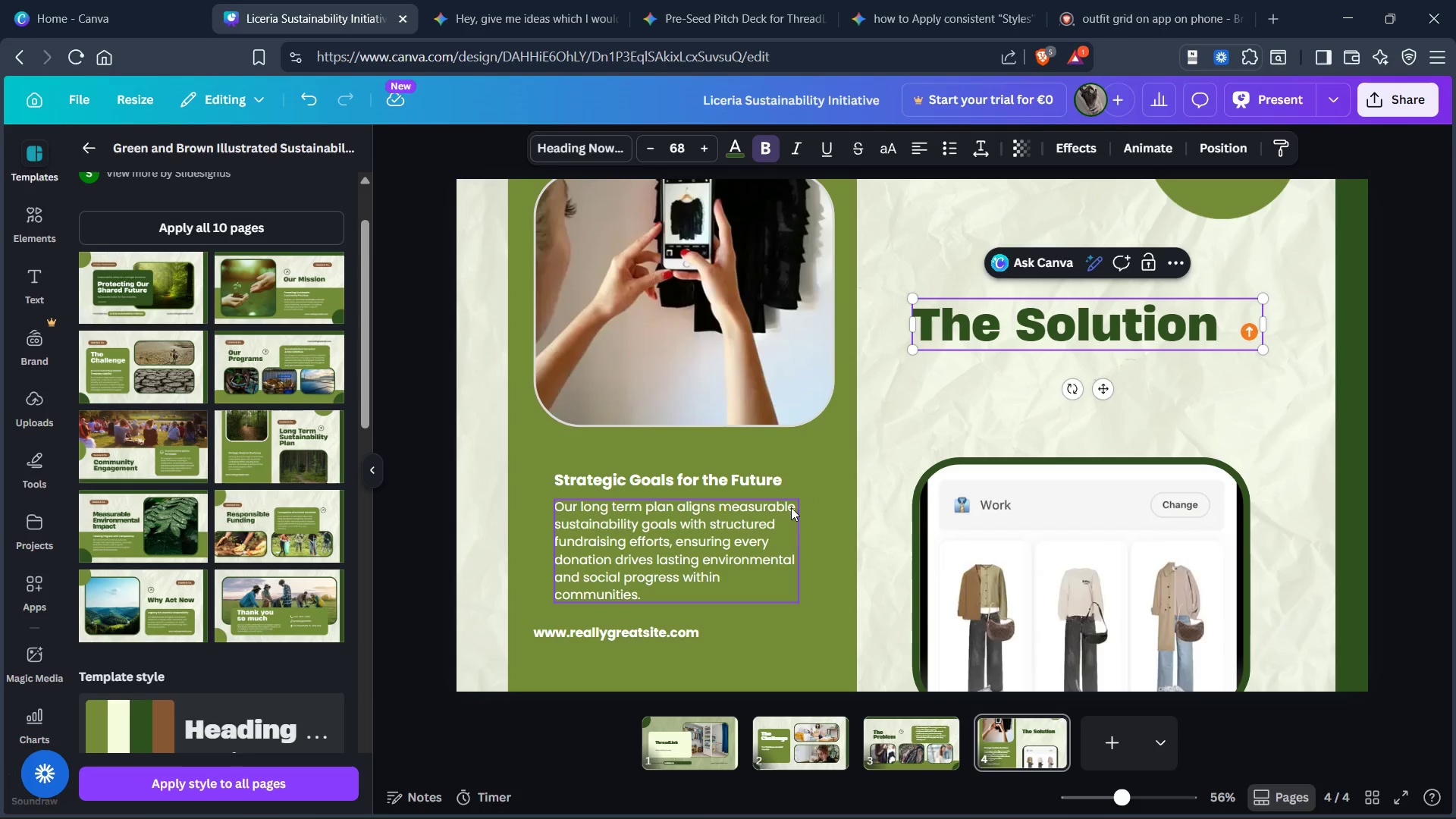 
left_click([698, 511])
 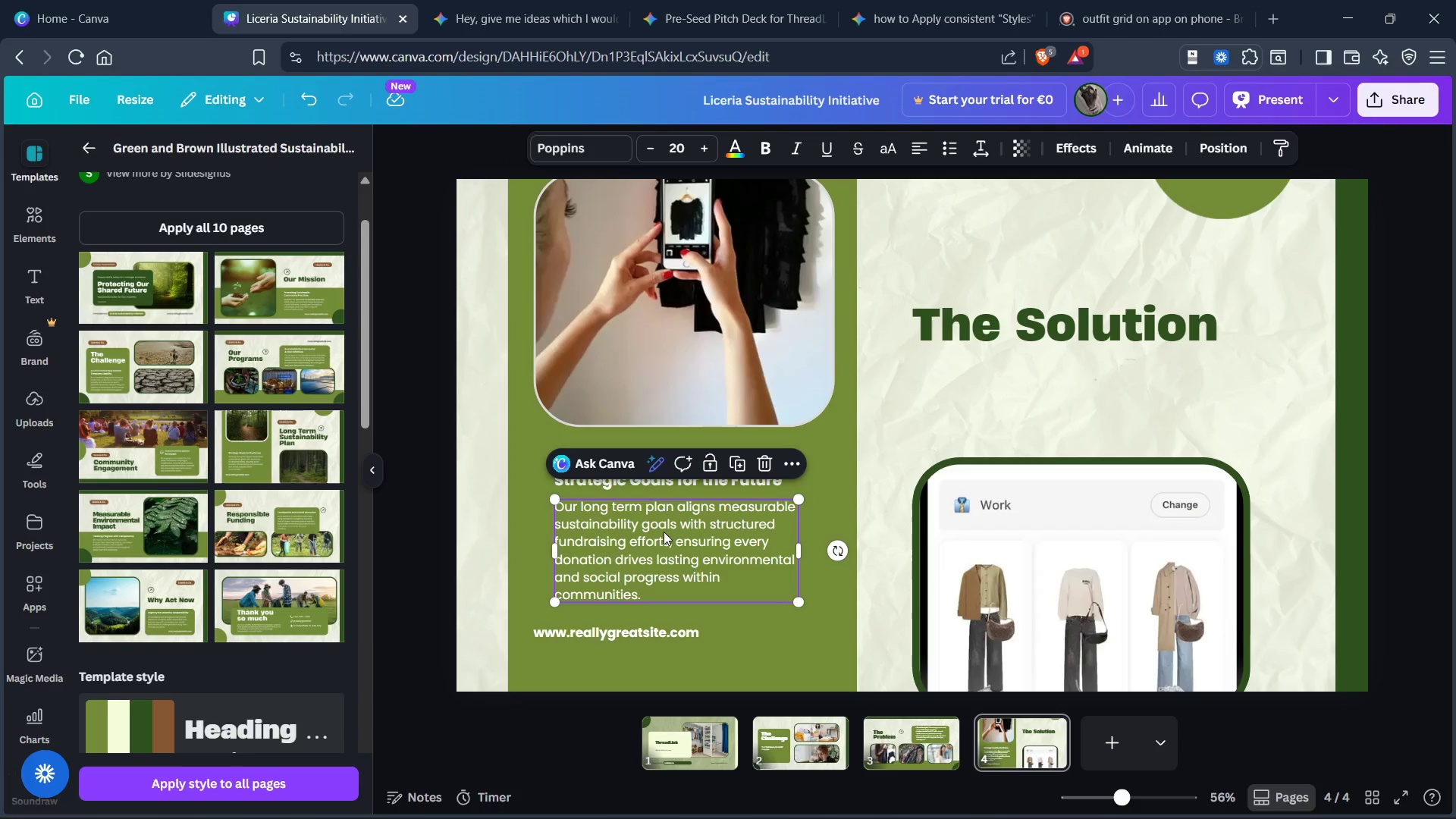 
hold_key(key=ControlLeft, duration=0.58)
left_click([664, 532])
 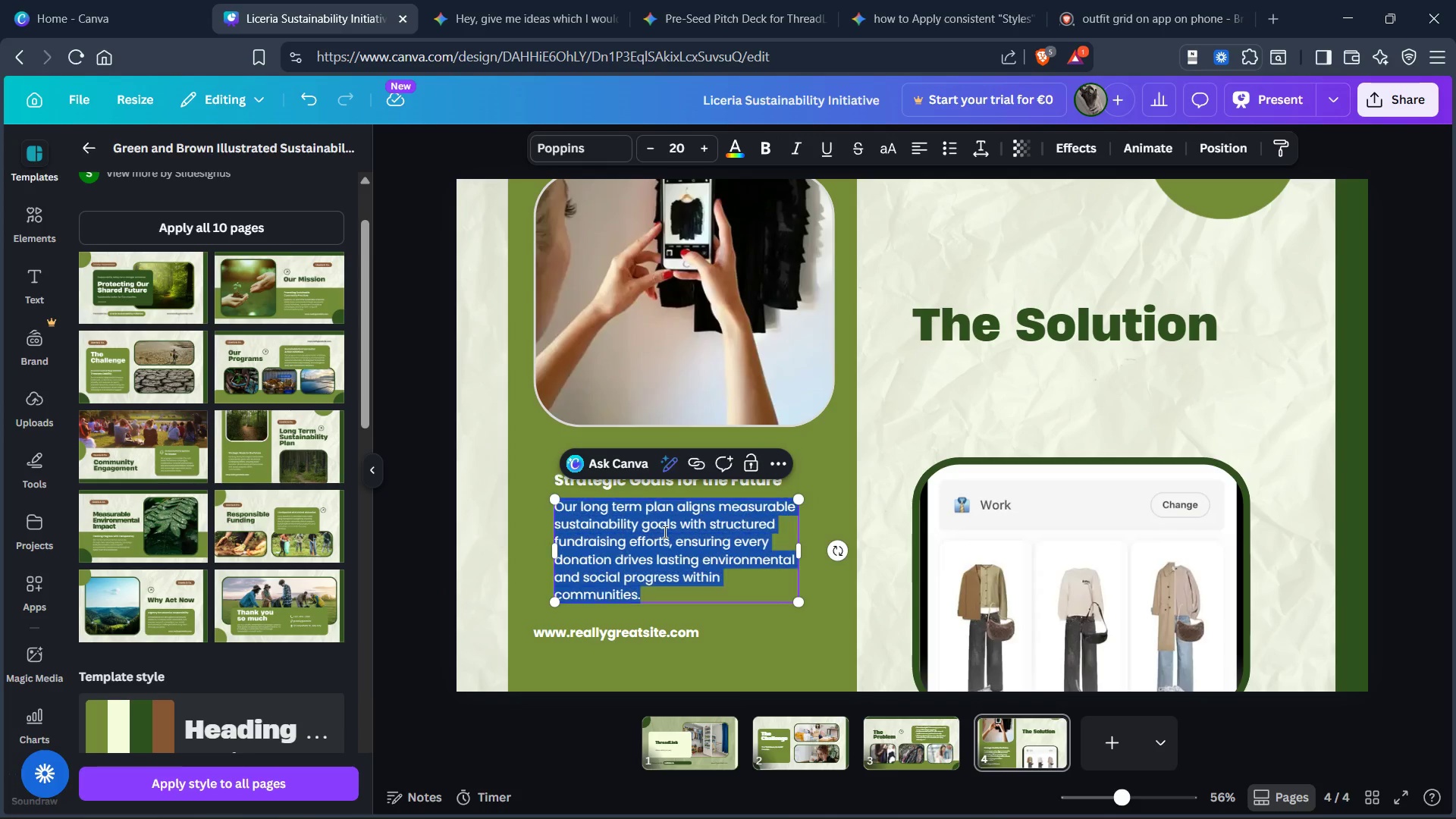 
double_click([664, 532])
 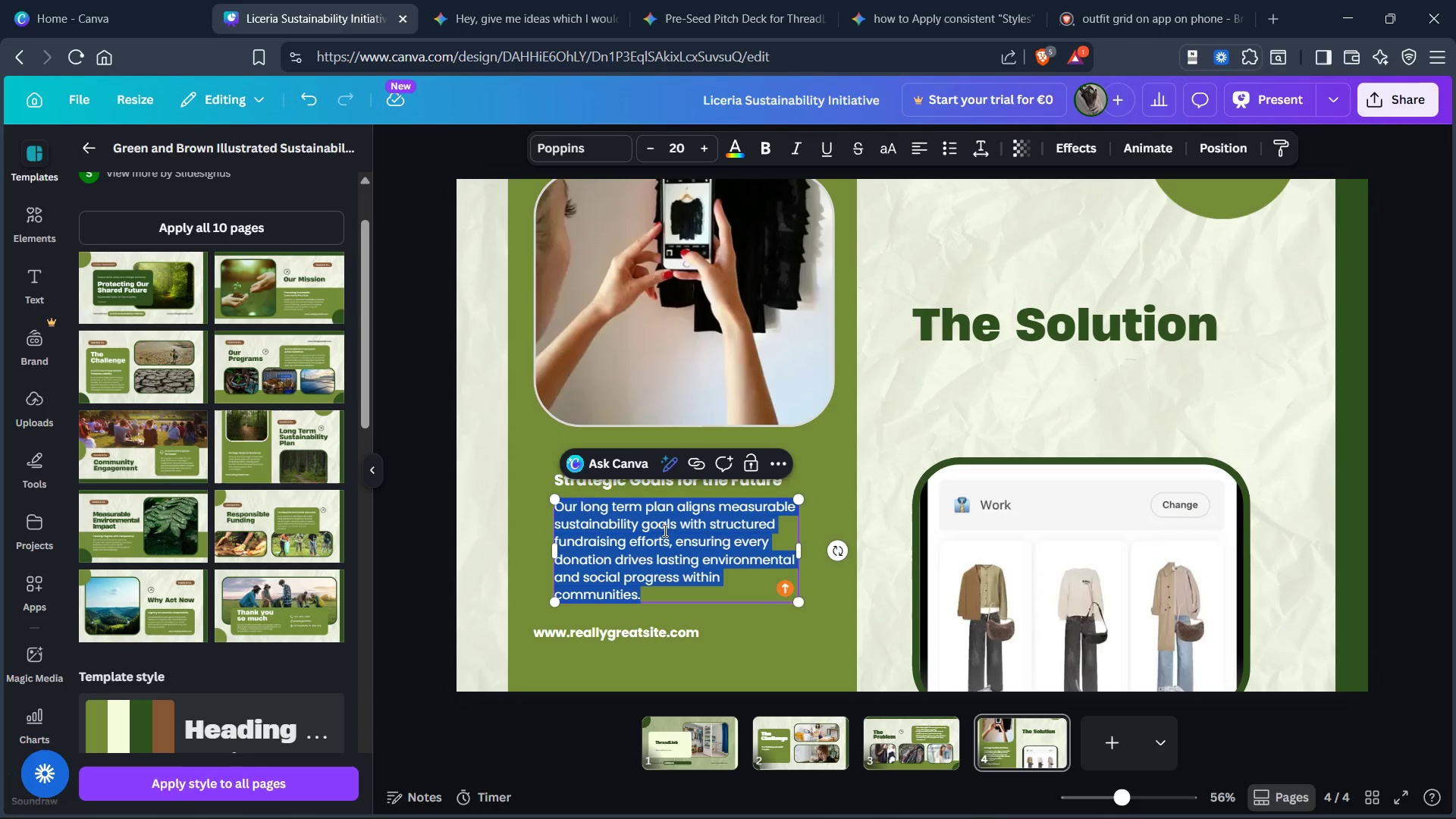 
key(Control+V)
 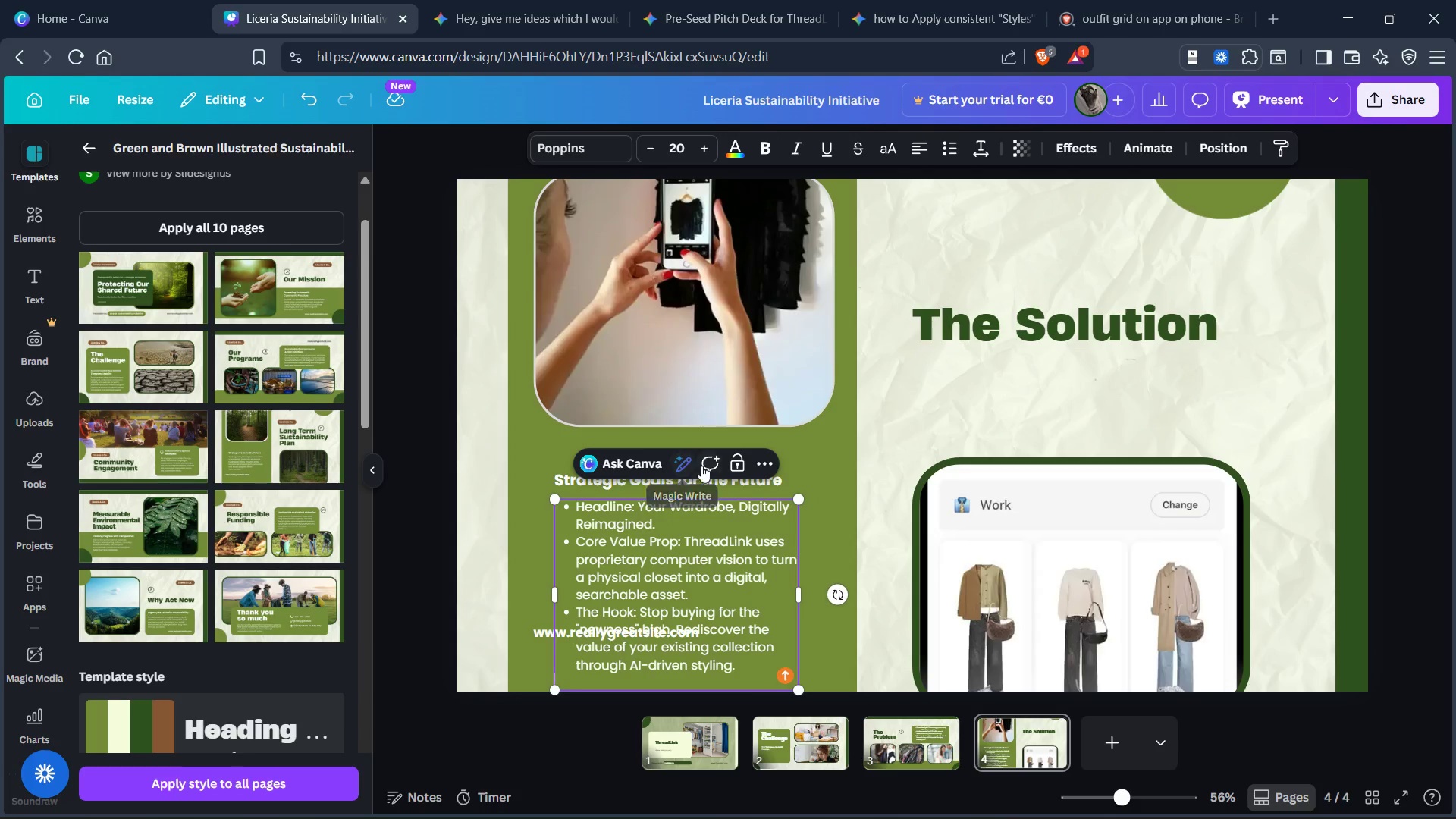 
scroll: coordinate [740, 473], scroll_direction: down, amount: 1.0
 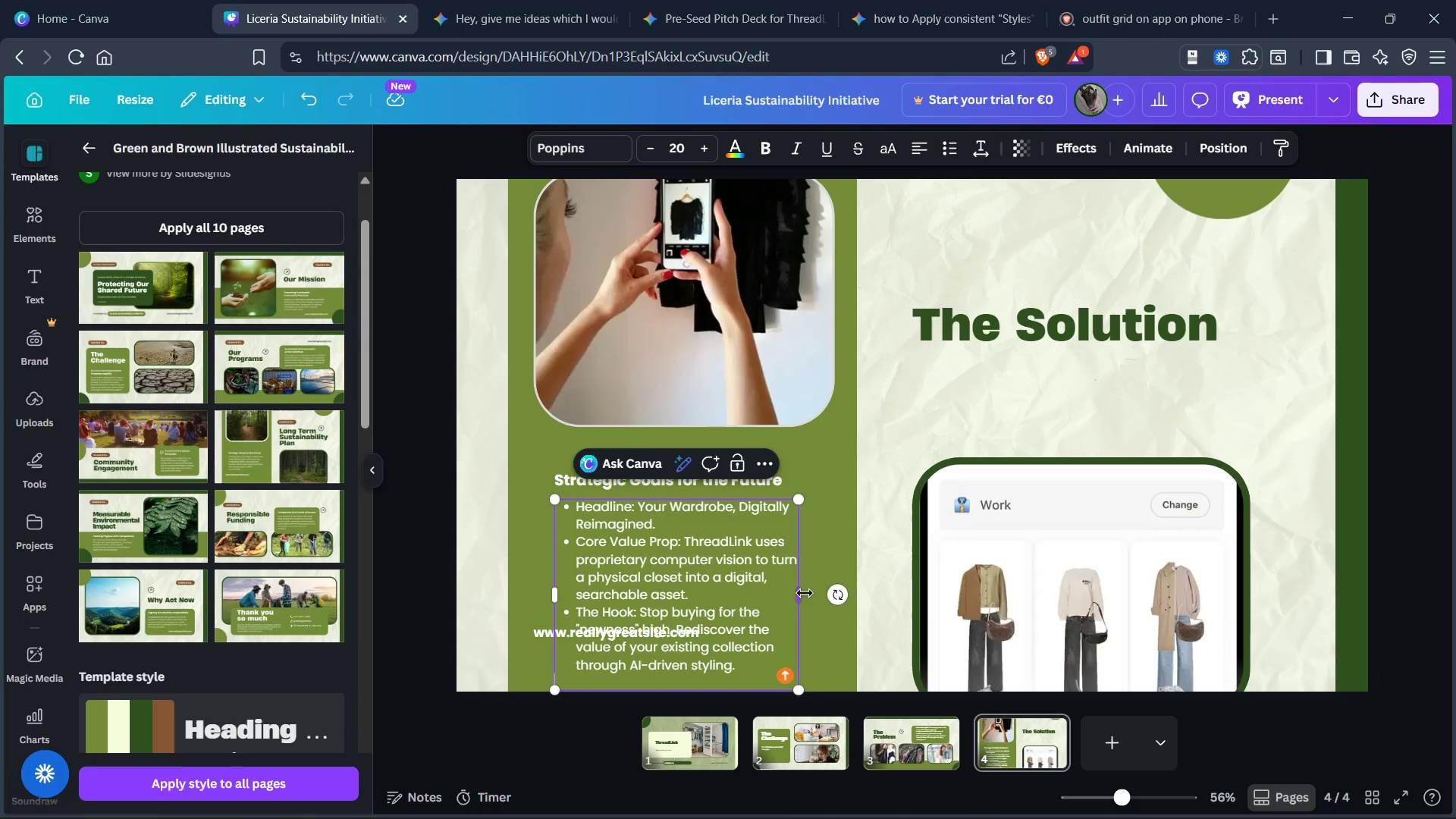 
left_click_drag(start_coordinate=[801, 592], to_coordinate=[835, 592])
 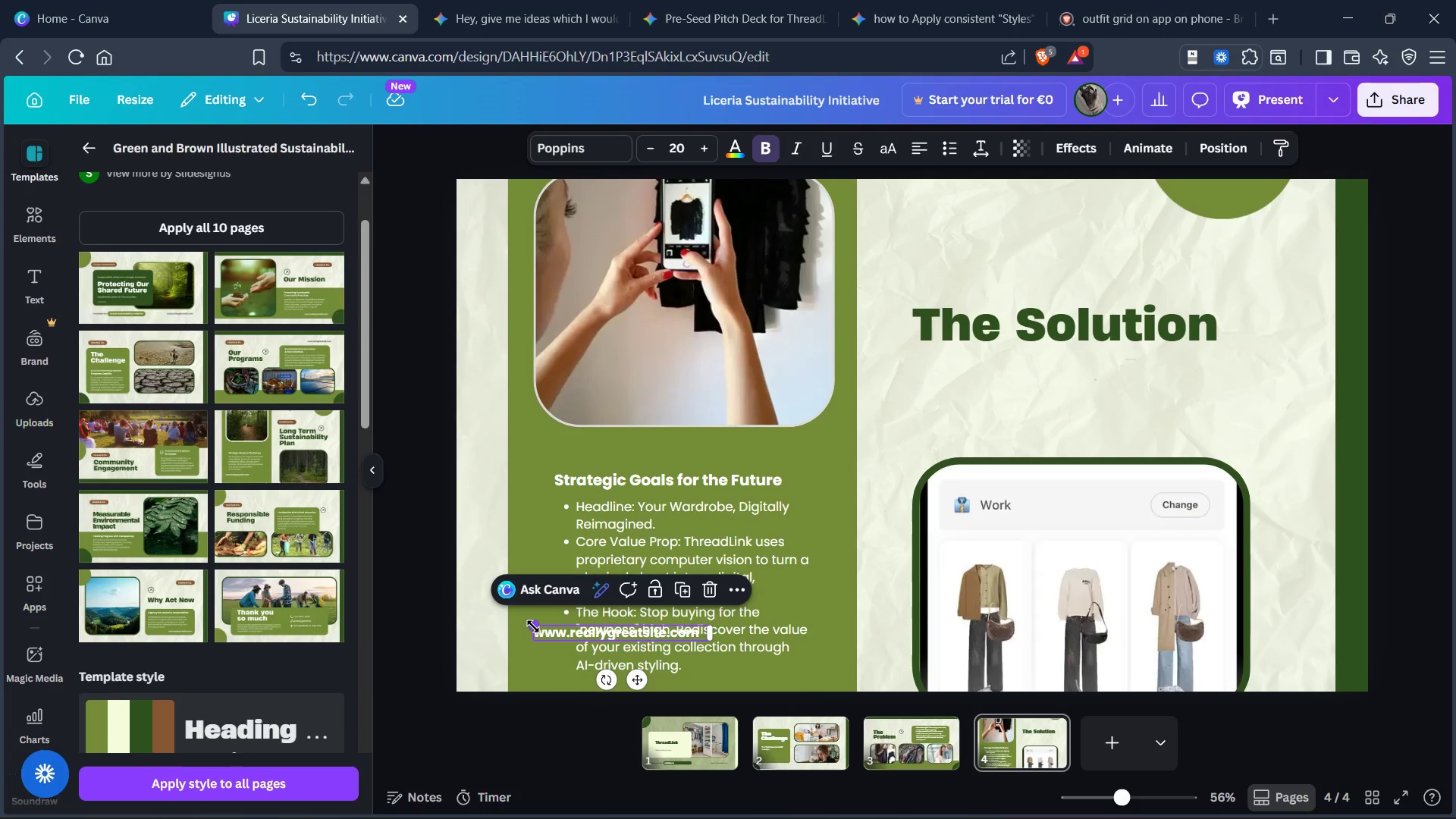 
key(Control+X)
 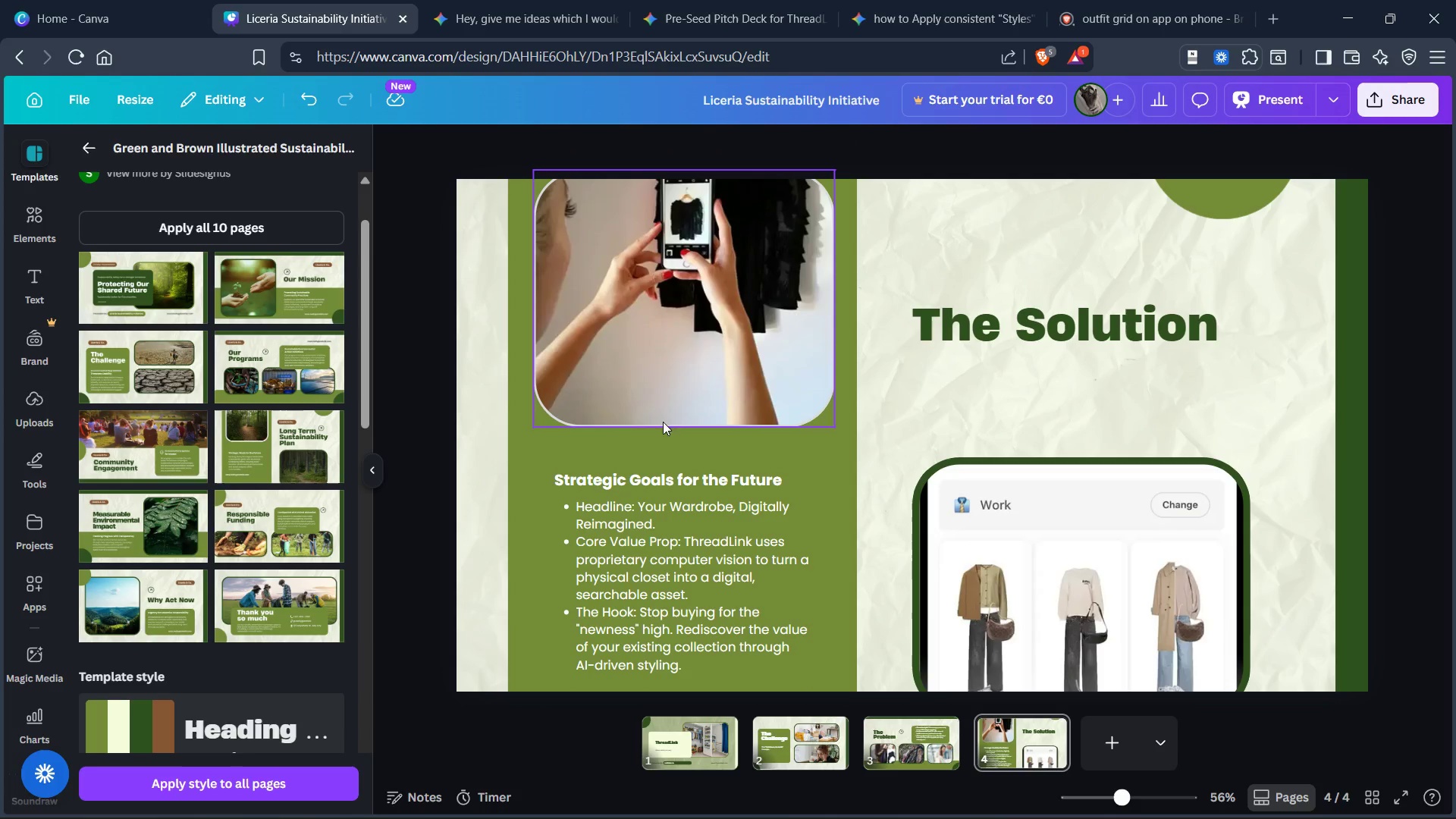 
scroll: coordinate [678, 405], scroll_direction: down, amount: 1.0
 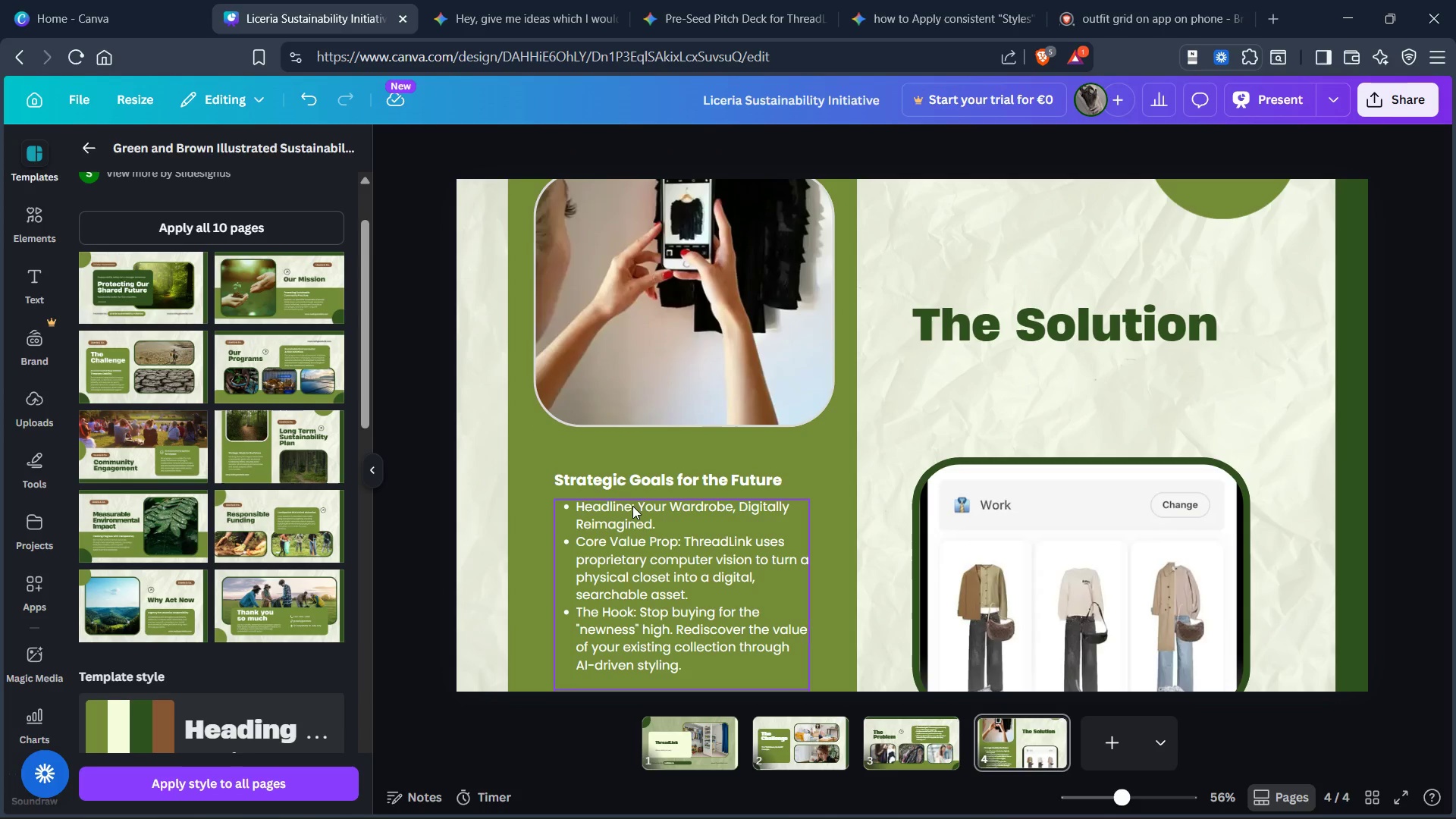 
left_click([637, 504])
 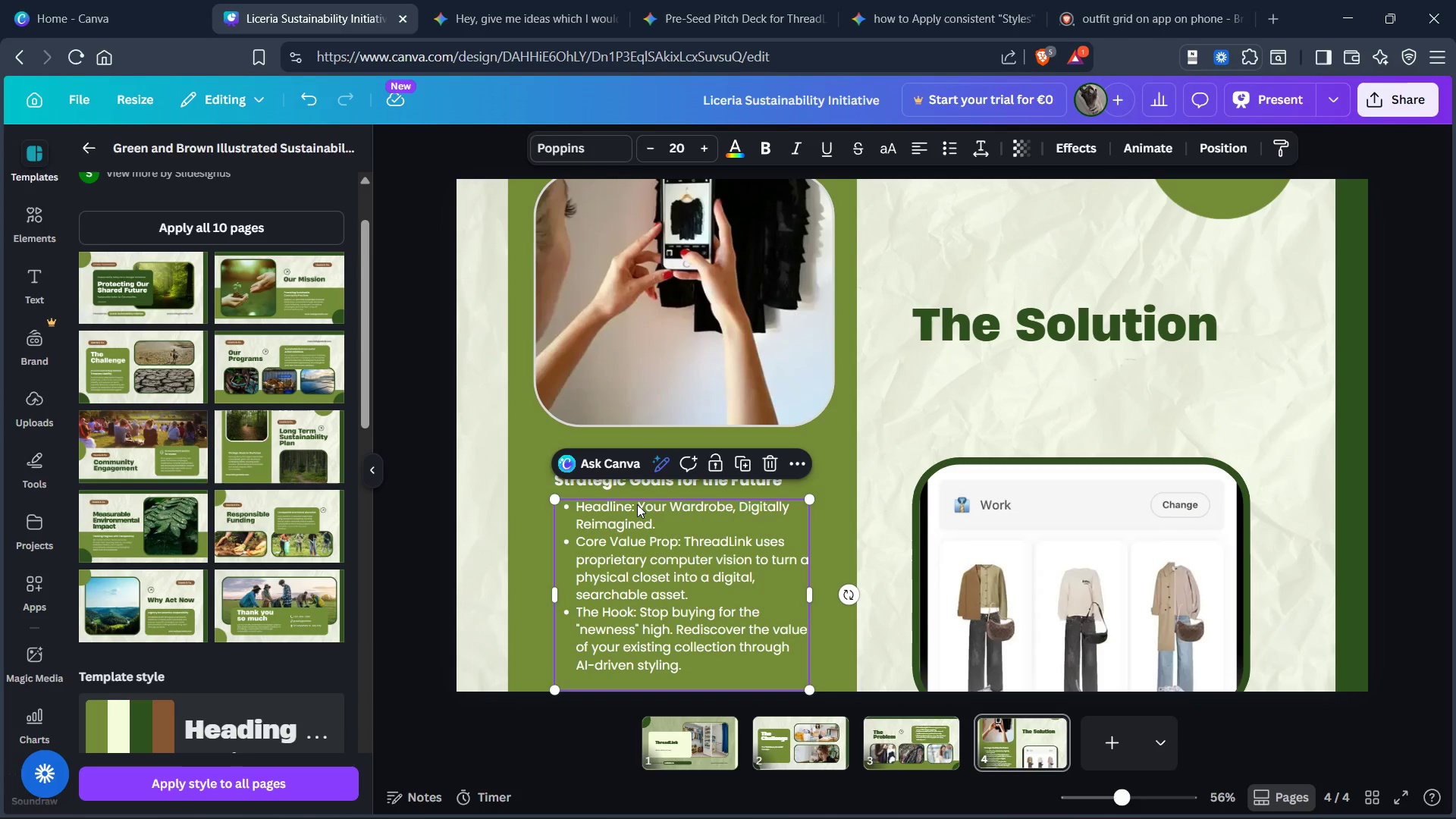 
left_click([637, 504])
 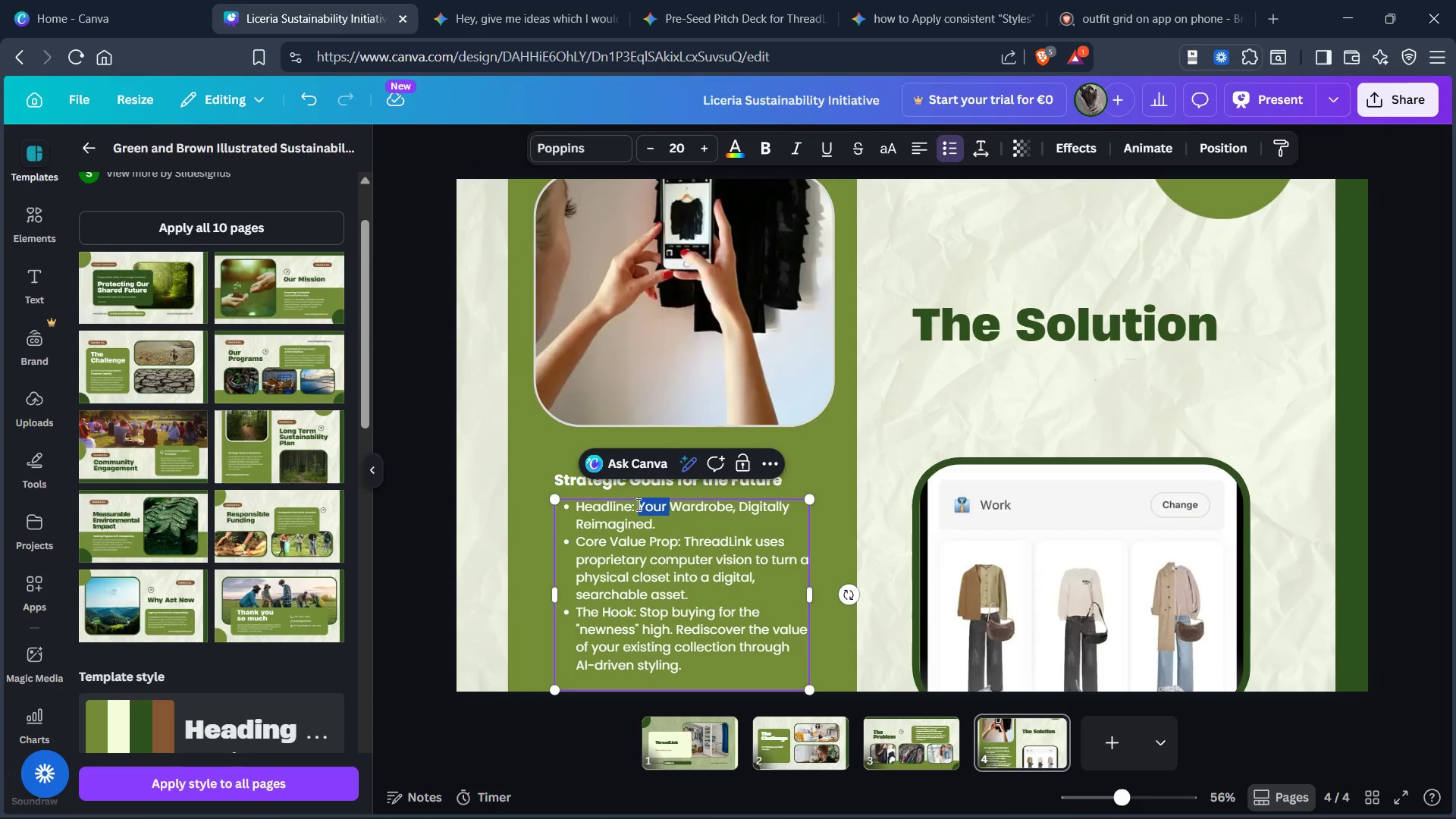 
left_click_drag(start_coordinate=[637, 504], to_coordinate=[664, 520])
 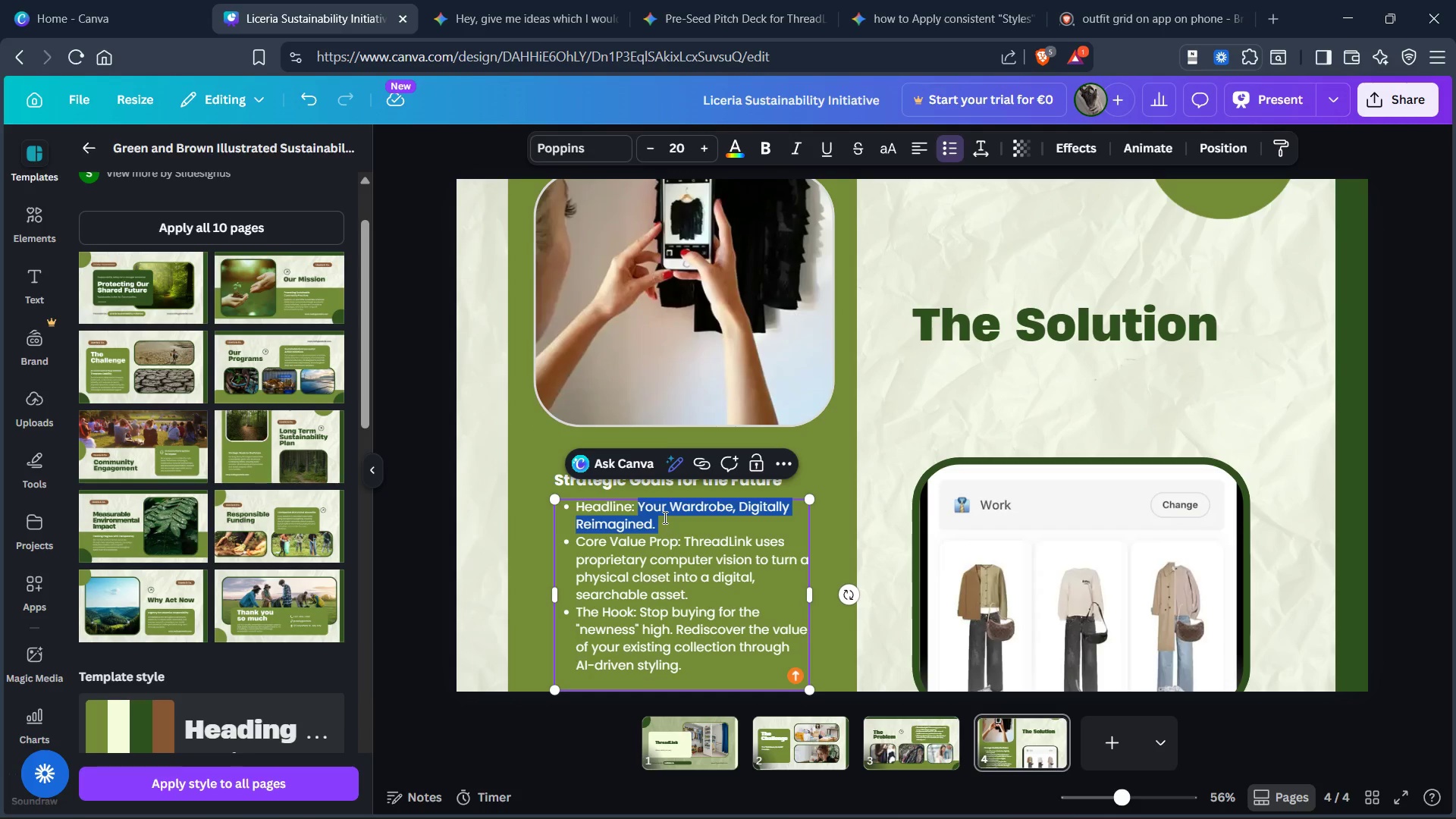 
key(Control+C)
 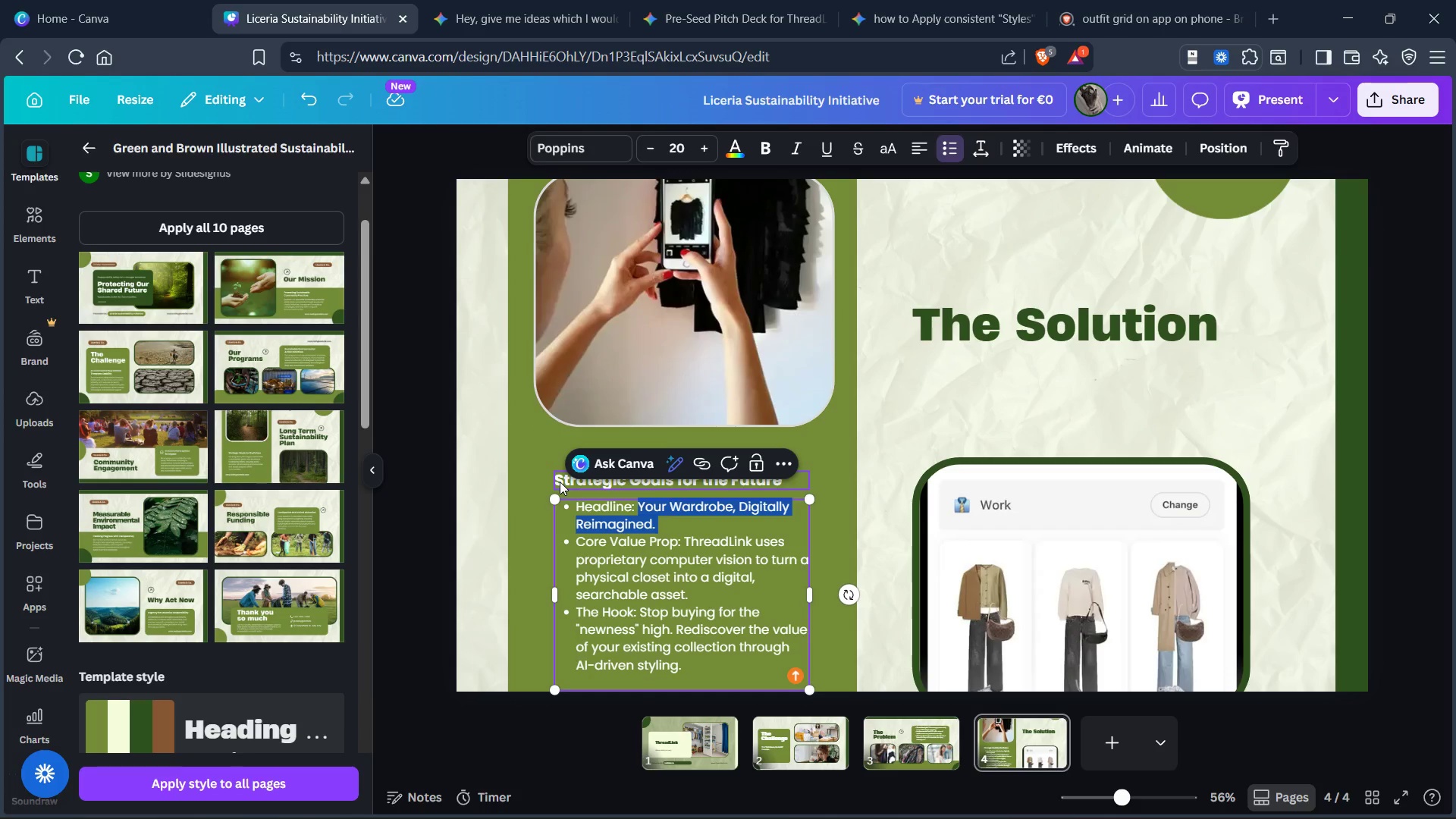 
left_click([560, 482])
 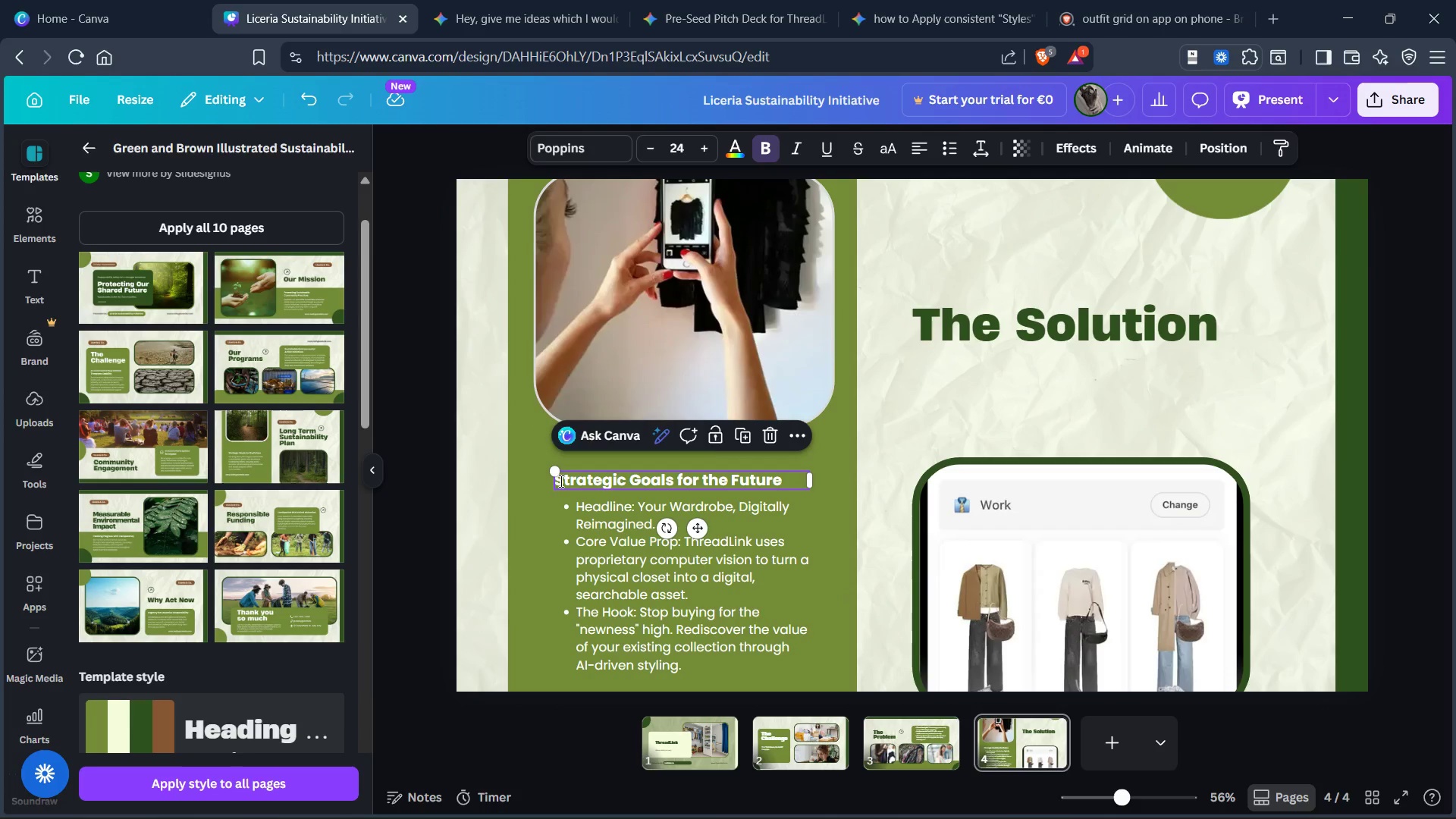 
double_click([560, 481])
 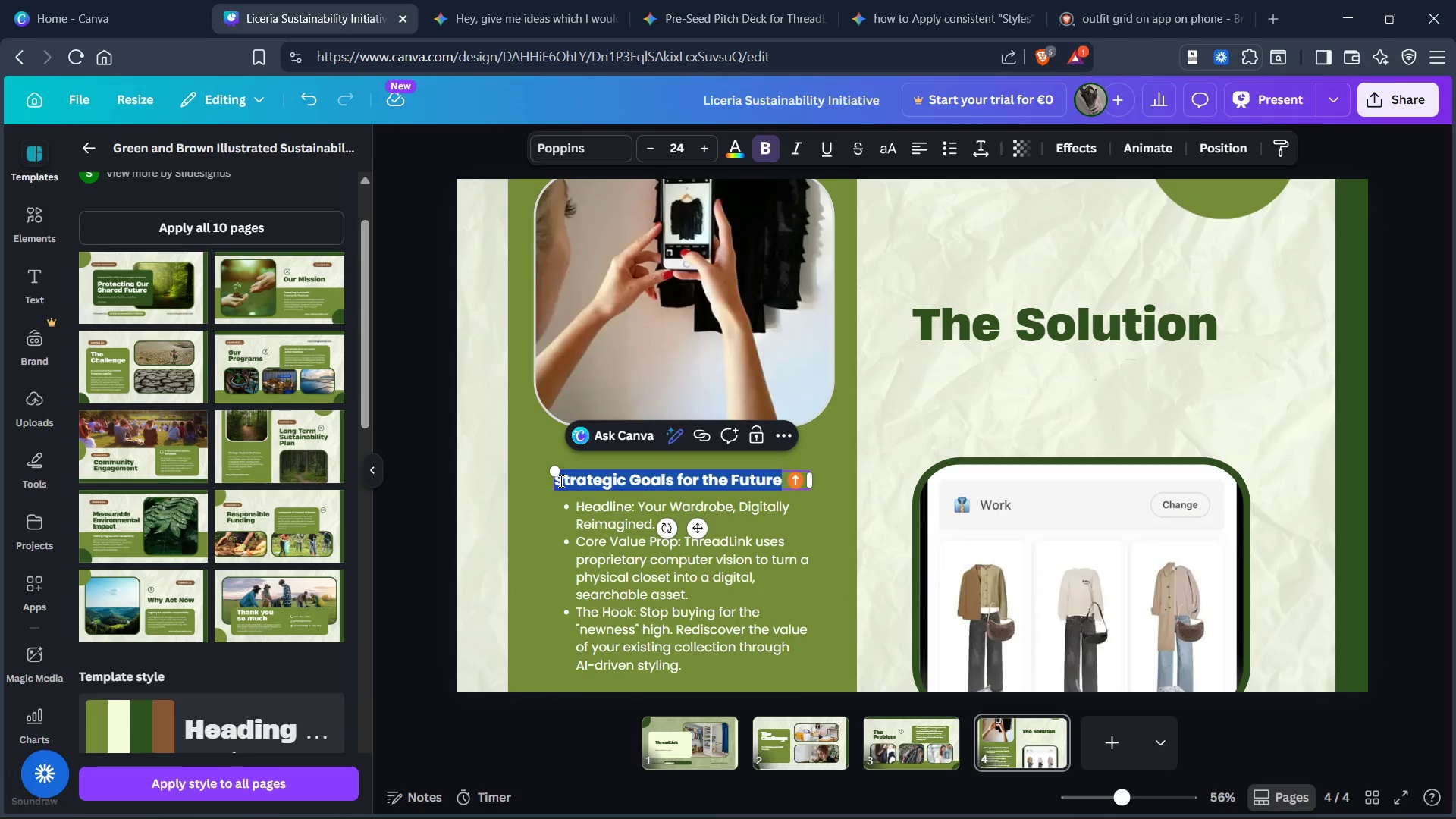 
triple_click([560, 481])
 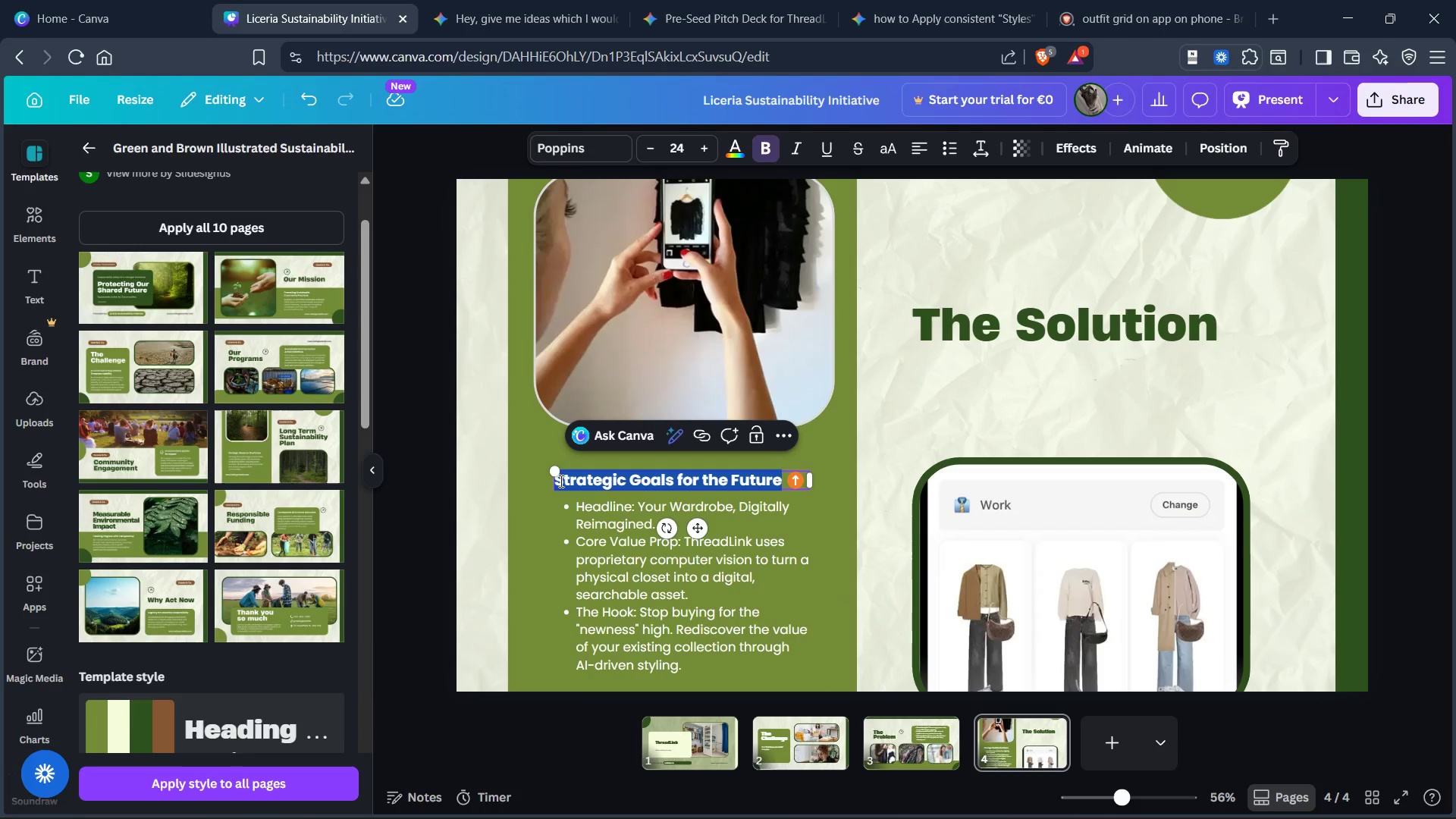 
key(Control+V)
 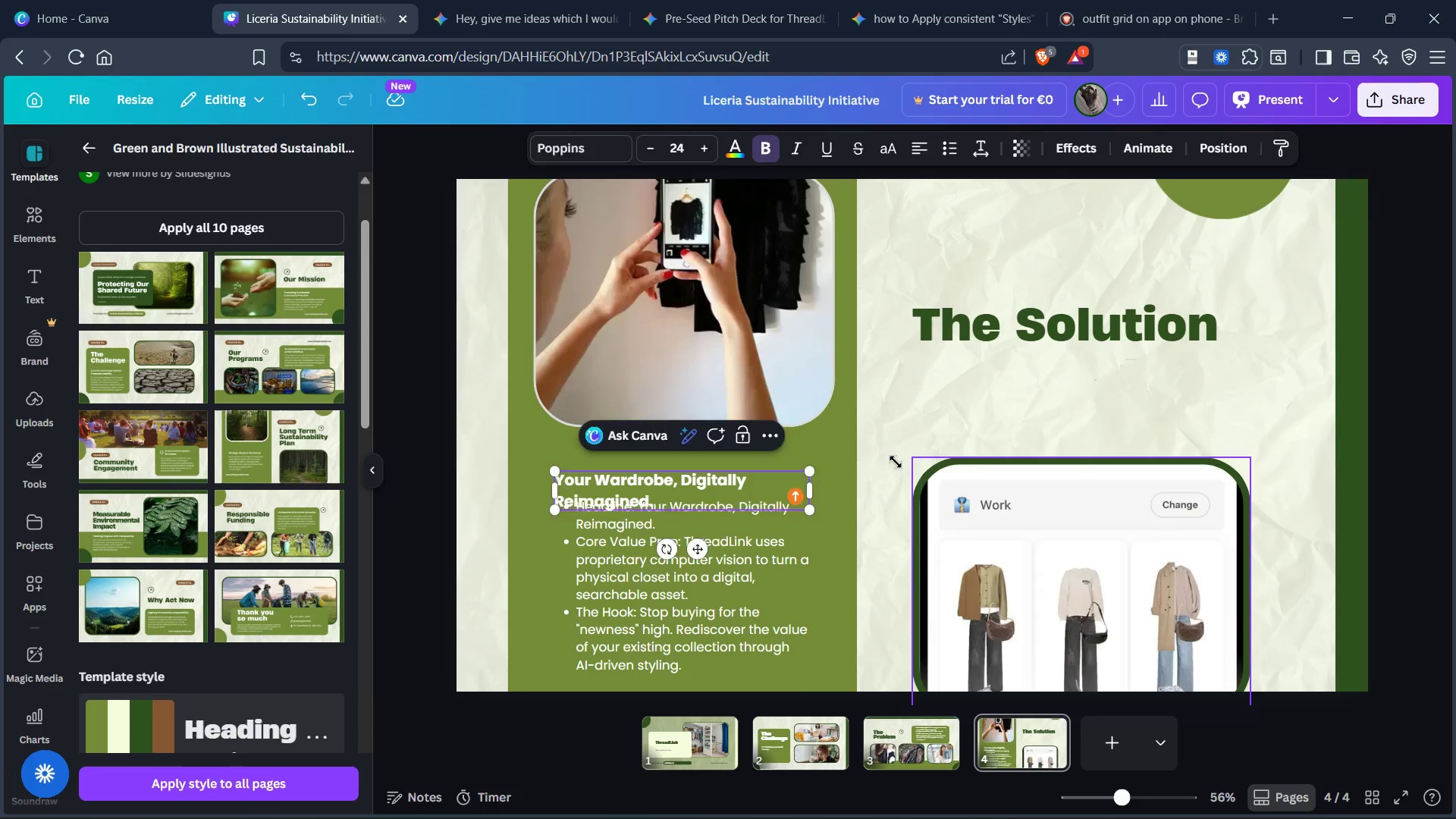 
left_click_drag(start_coordinate=[735, 491], to_coordinate=[738, 471])
 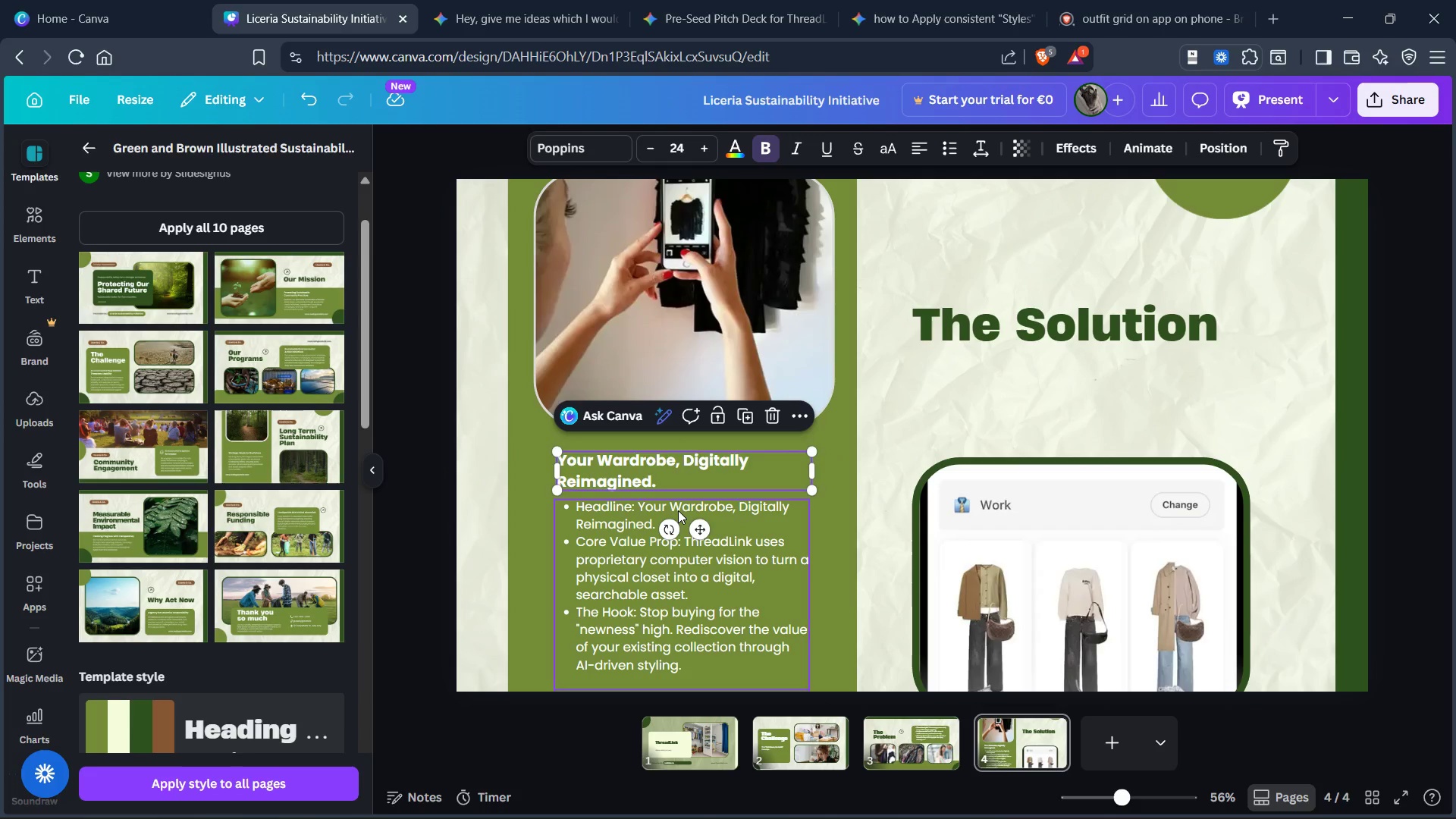 
left_click([679, 510])
 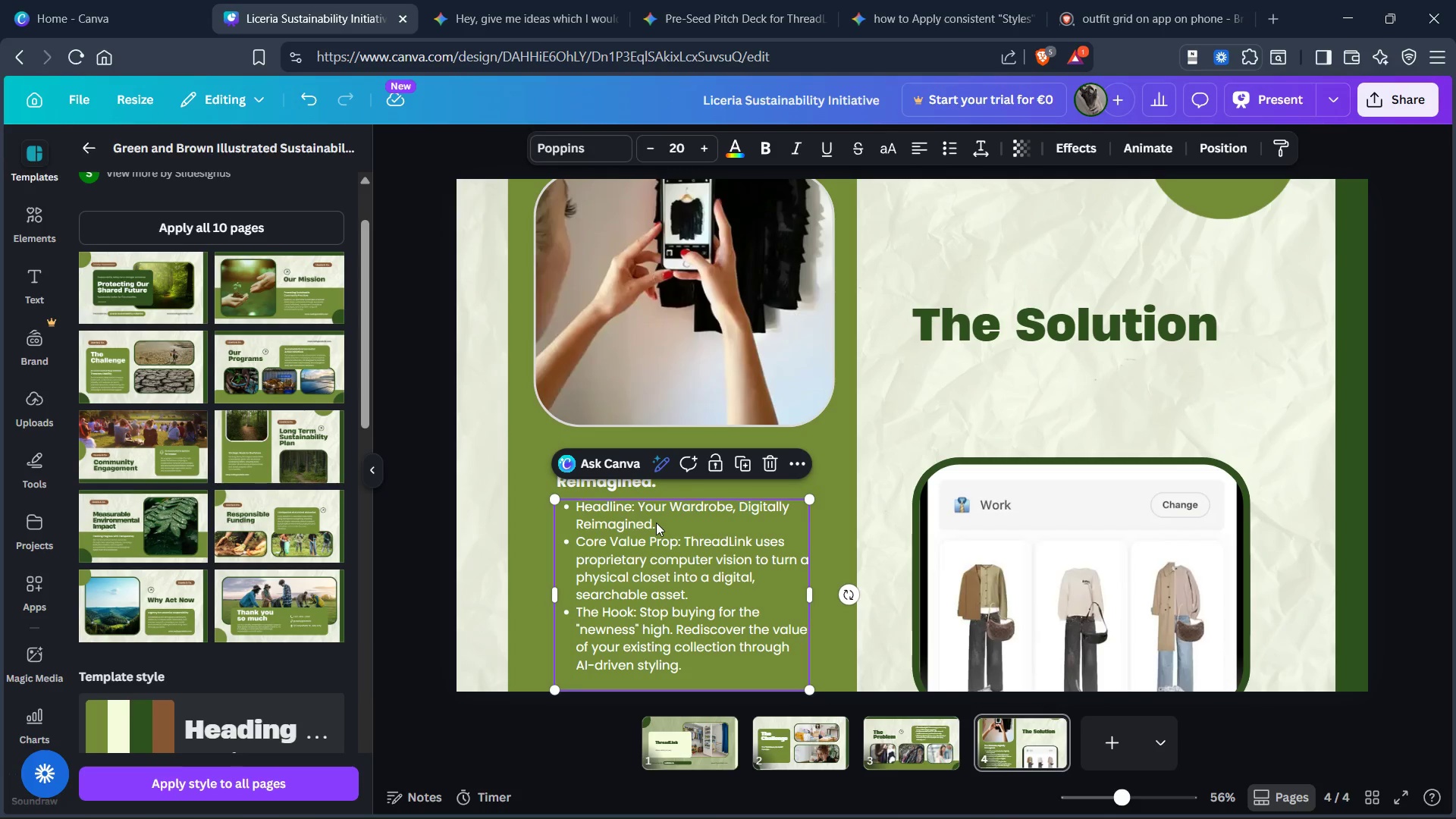 
left_click([656, 522])
 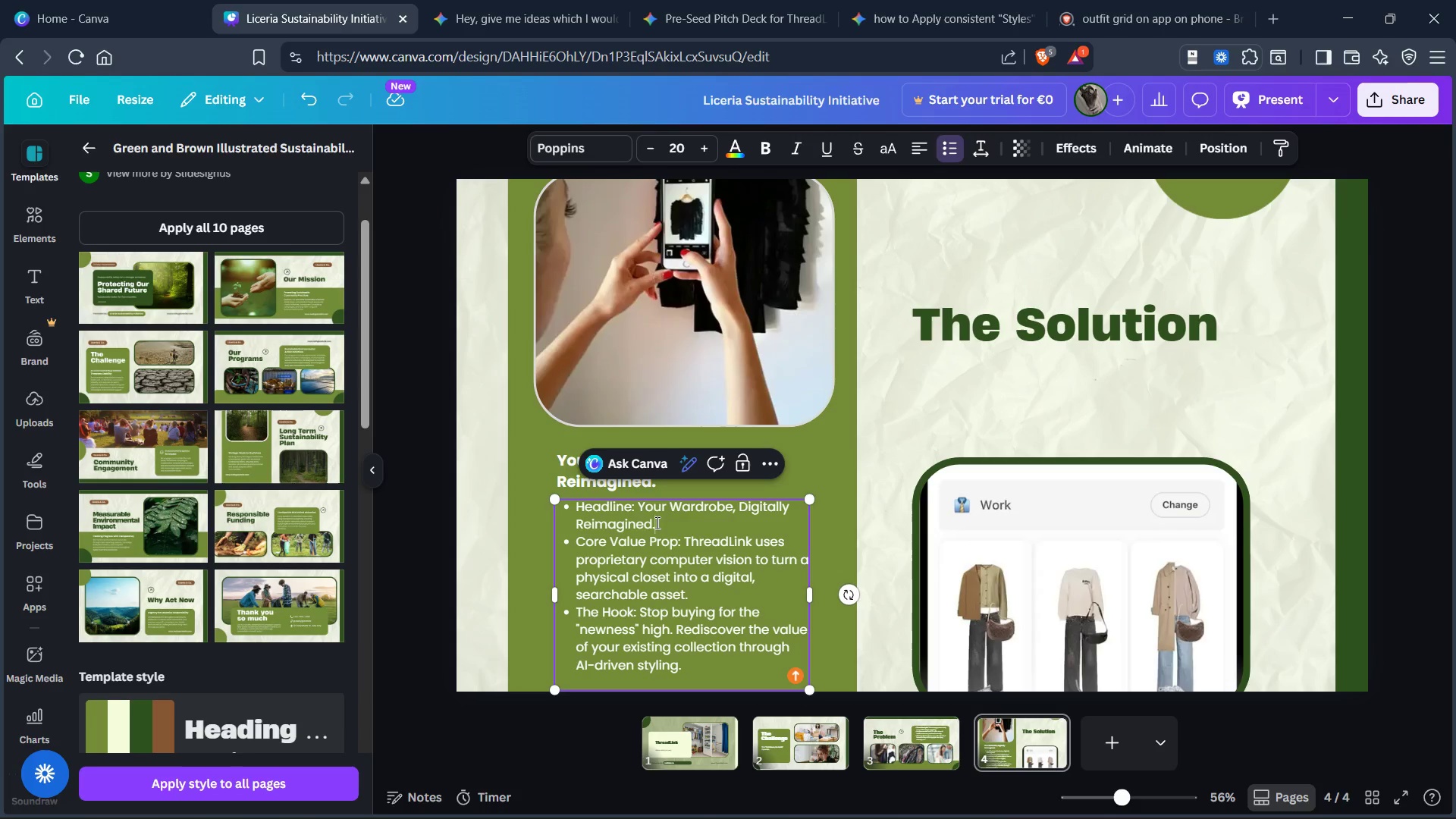 
left_click_drag(start_coordinate=[656, 522], to_coordinate=[557, 510])
 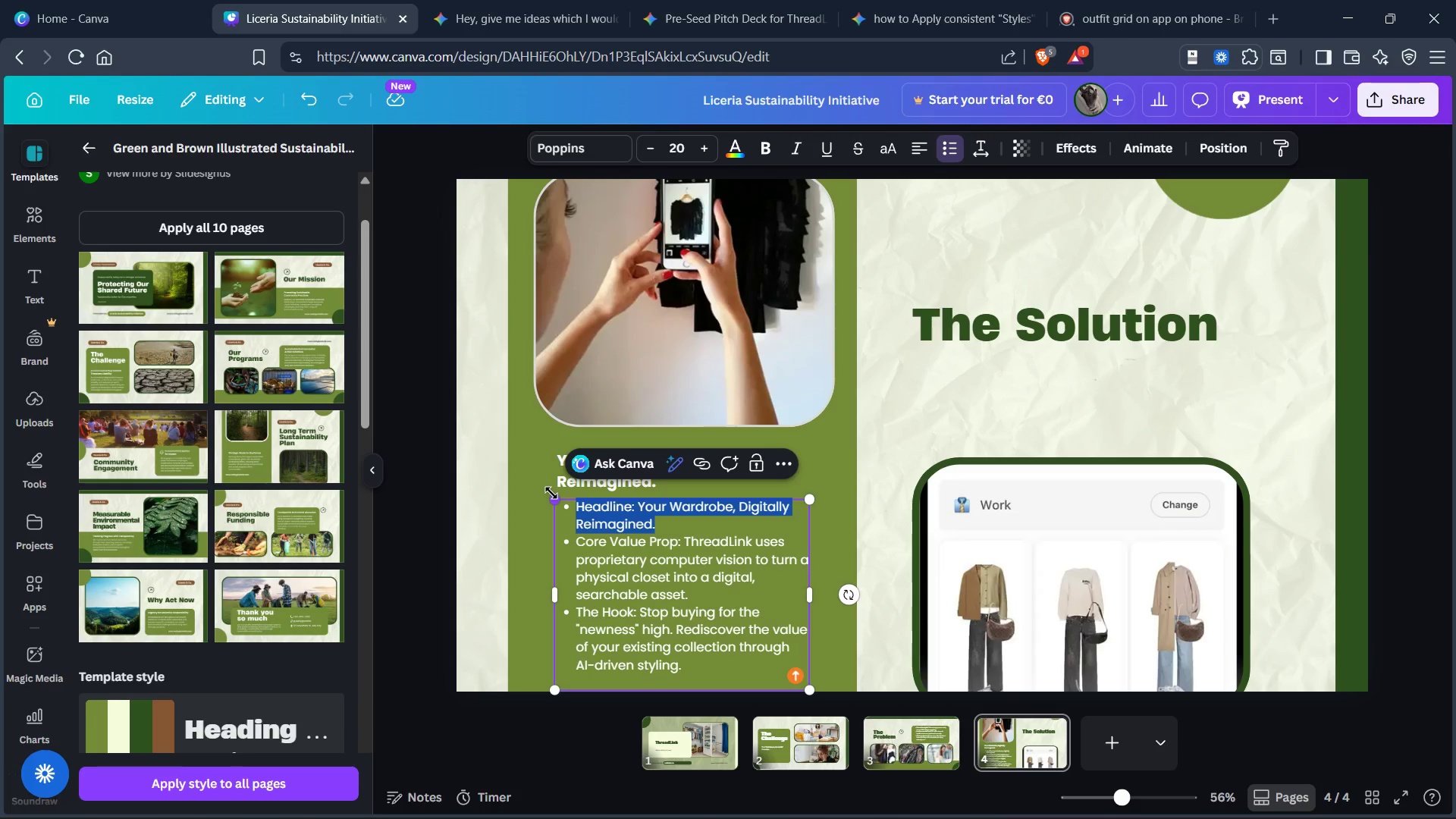 
key(Backspace)
 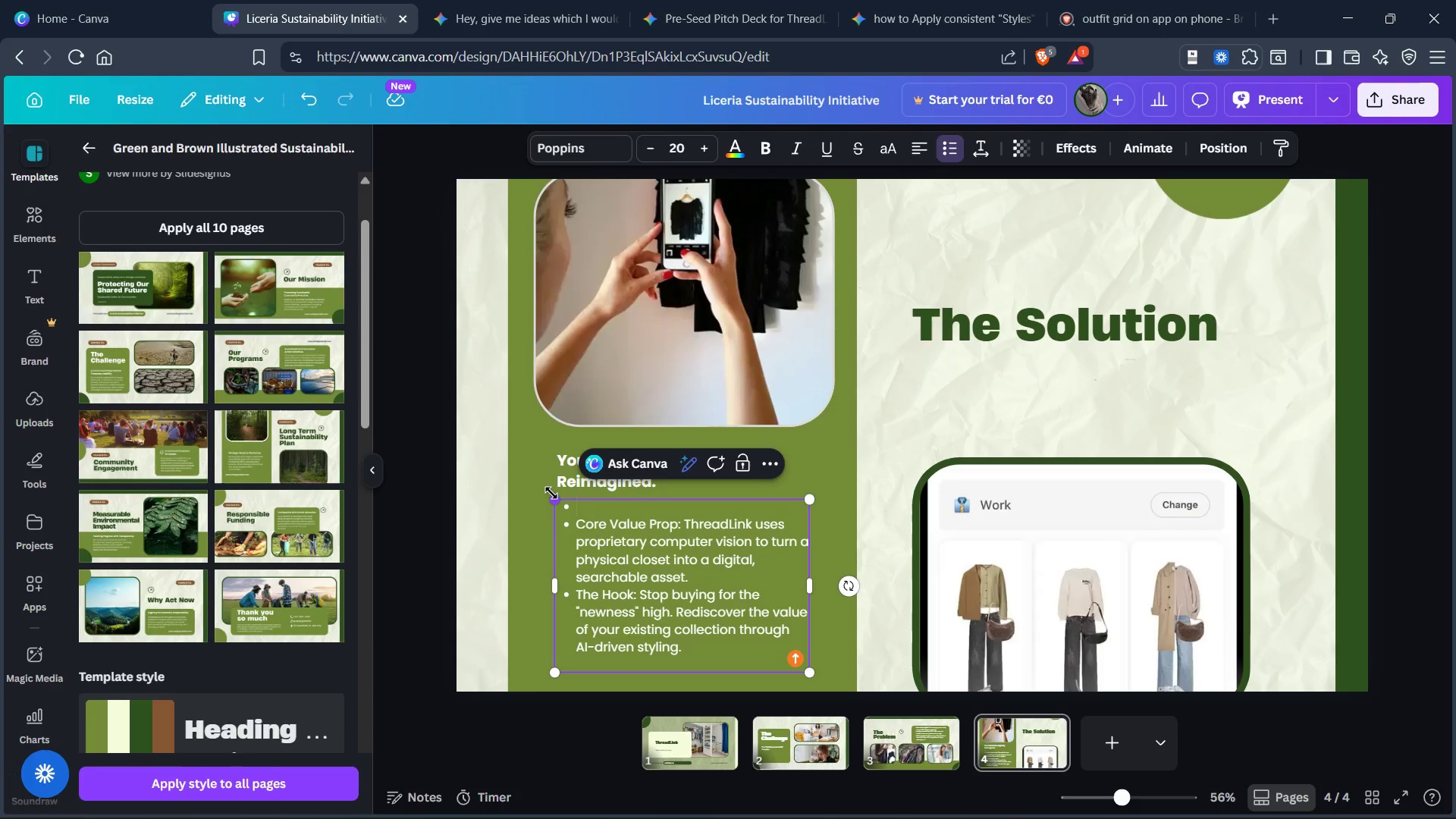 
key(Backspace)
 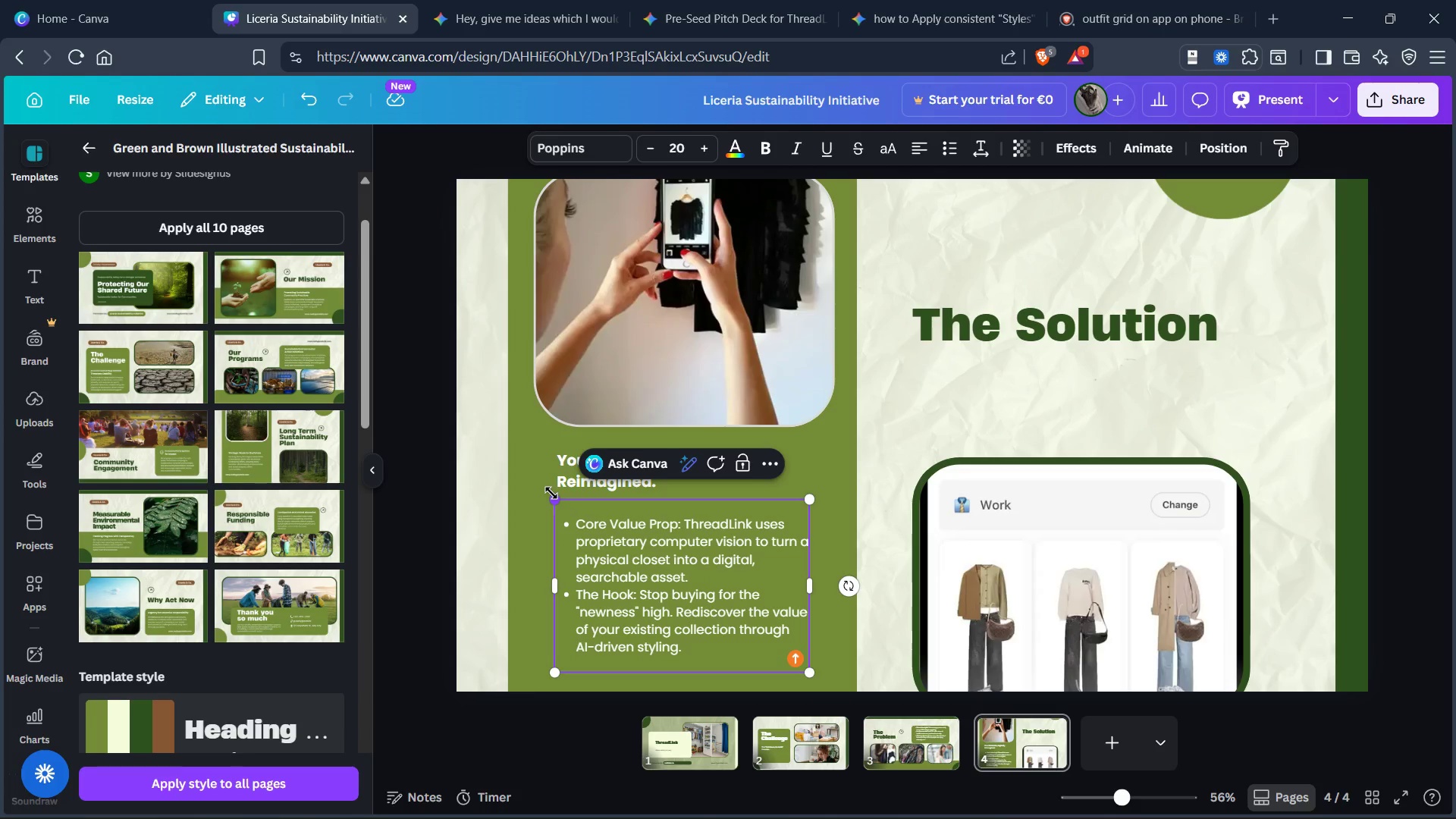 
key(Backspace)
 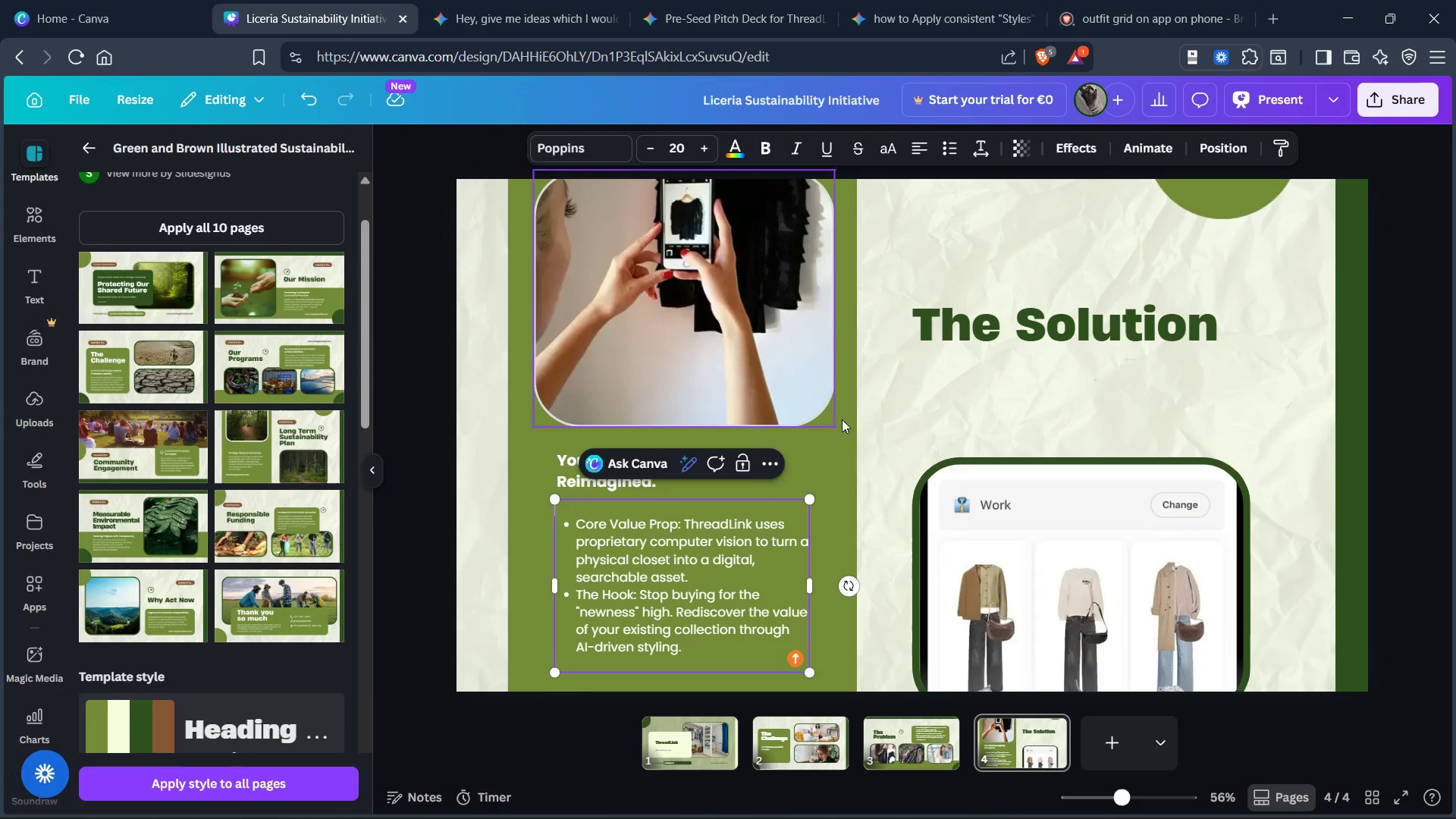 
left_click([824, 454])
 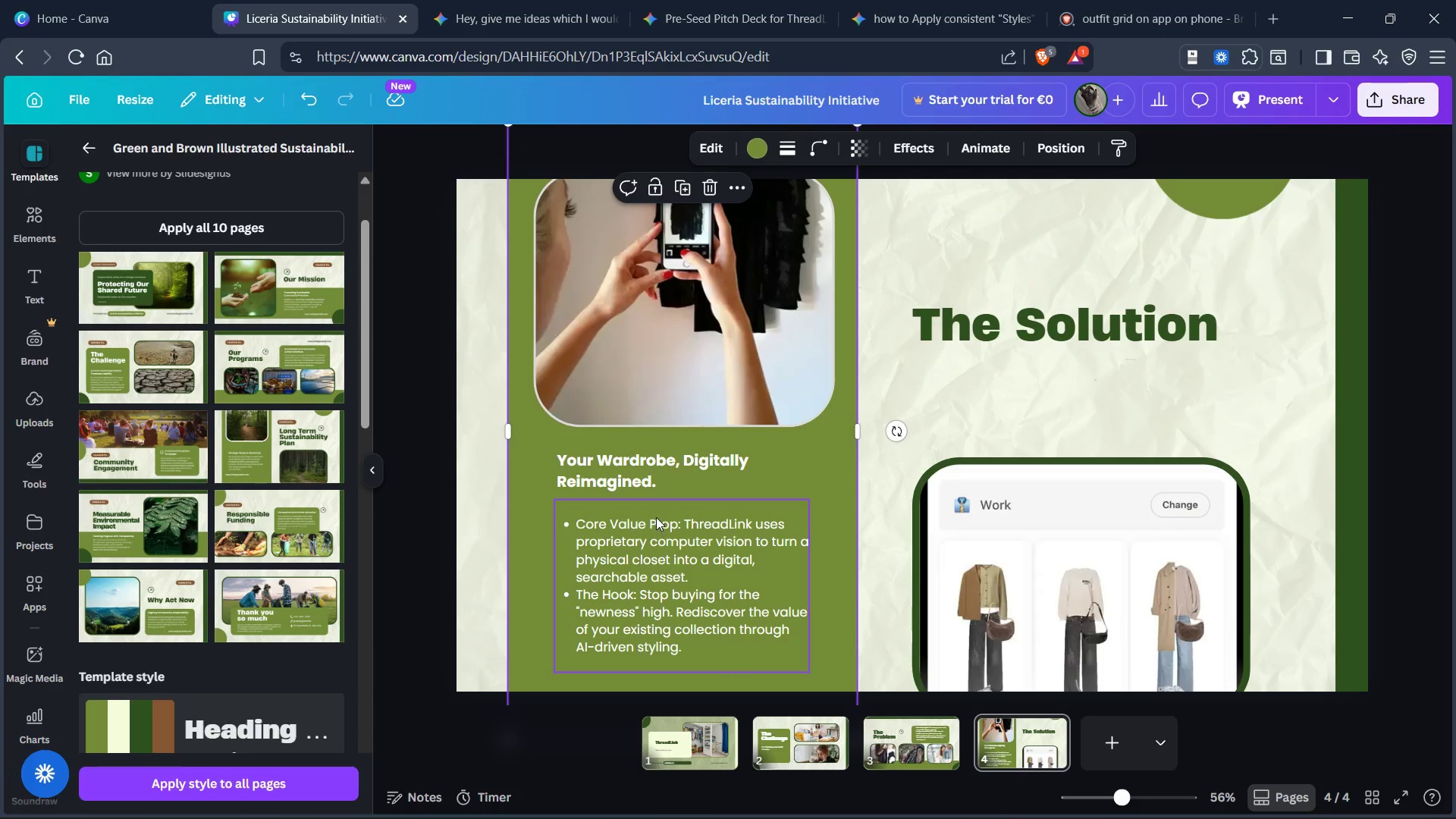 
left_click([651, 500])
 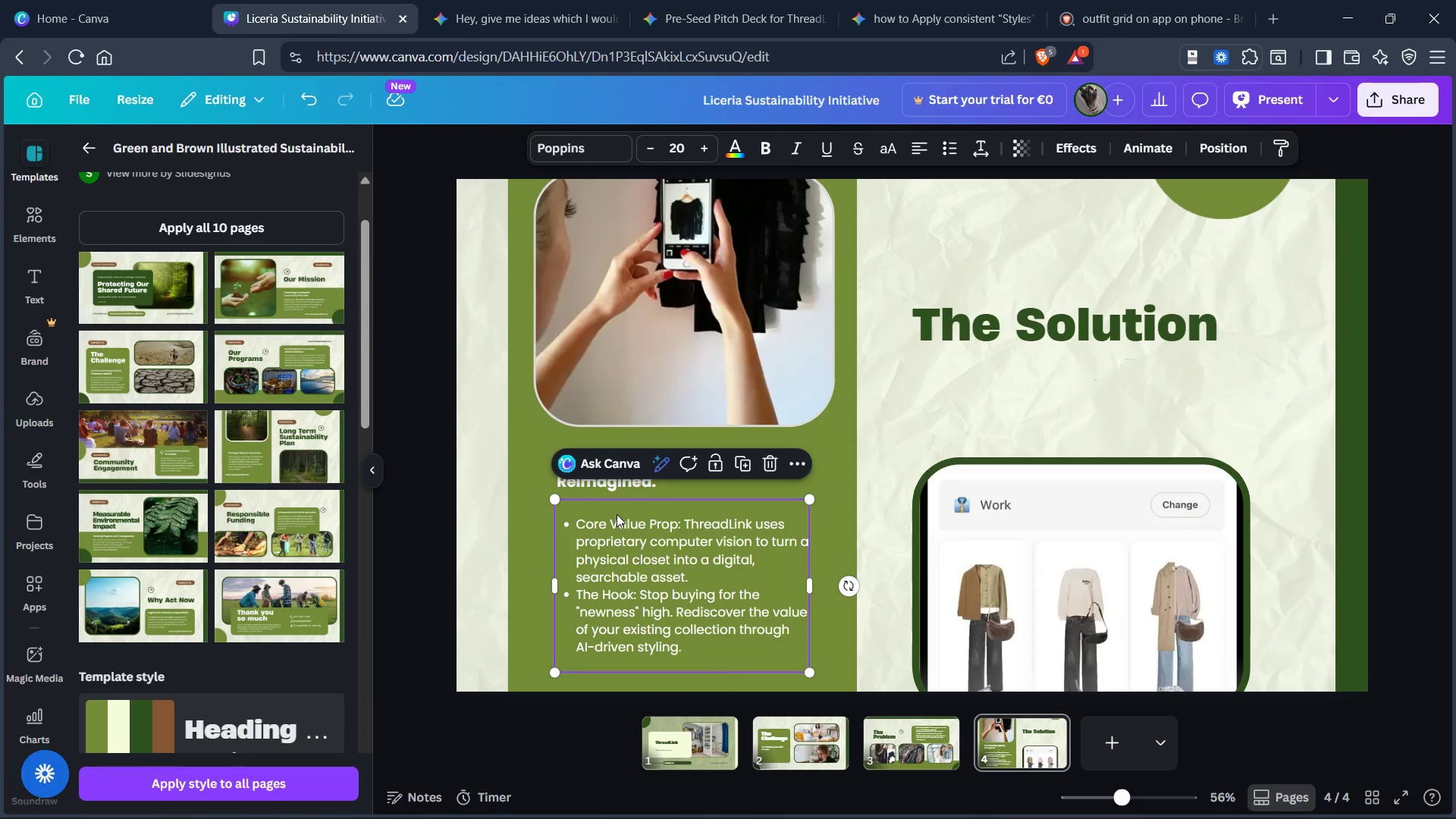 
left_click([617, 514])
 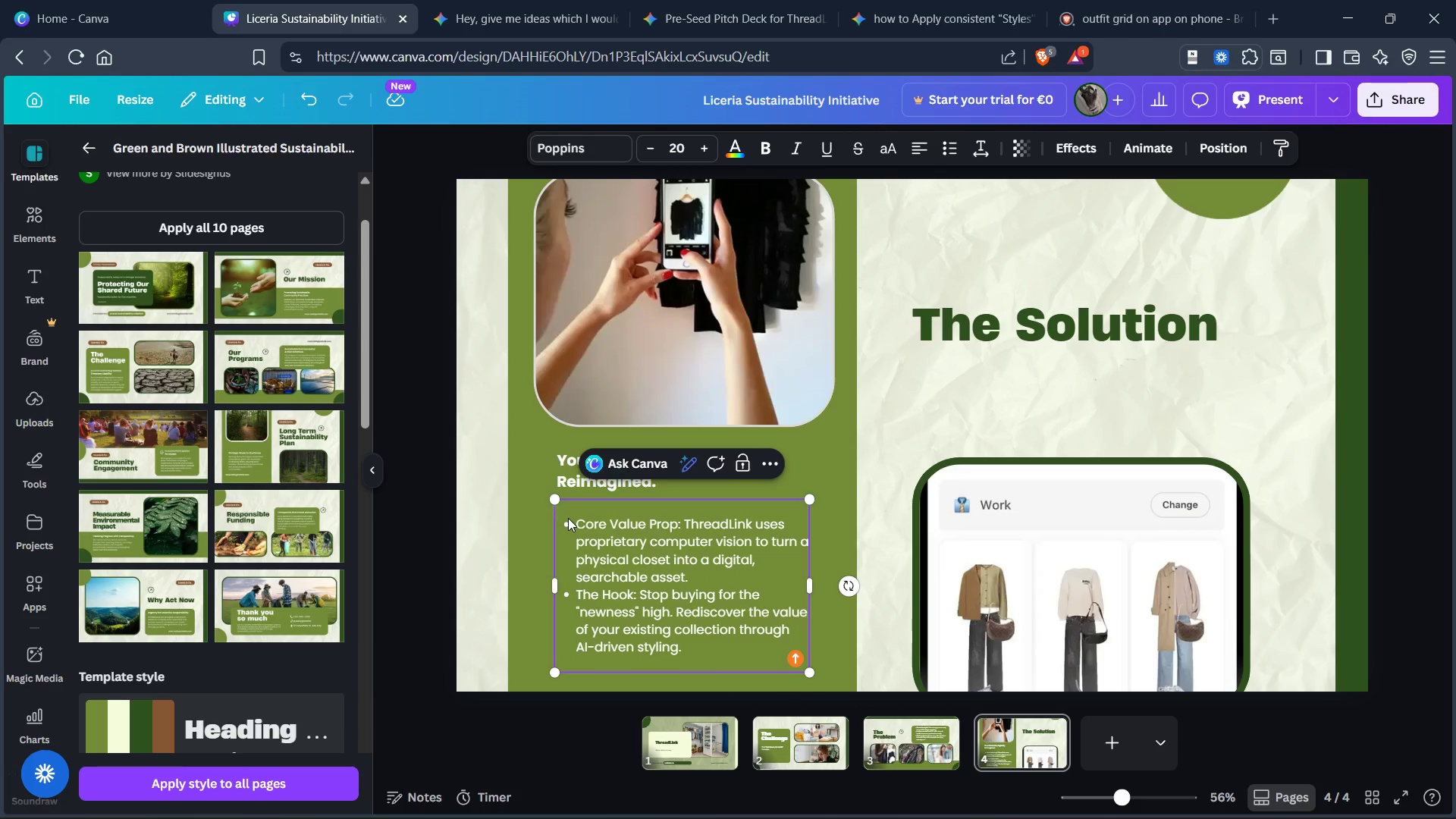 
left_click([568, 518])
 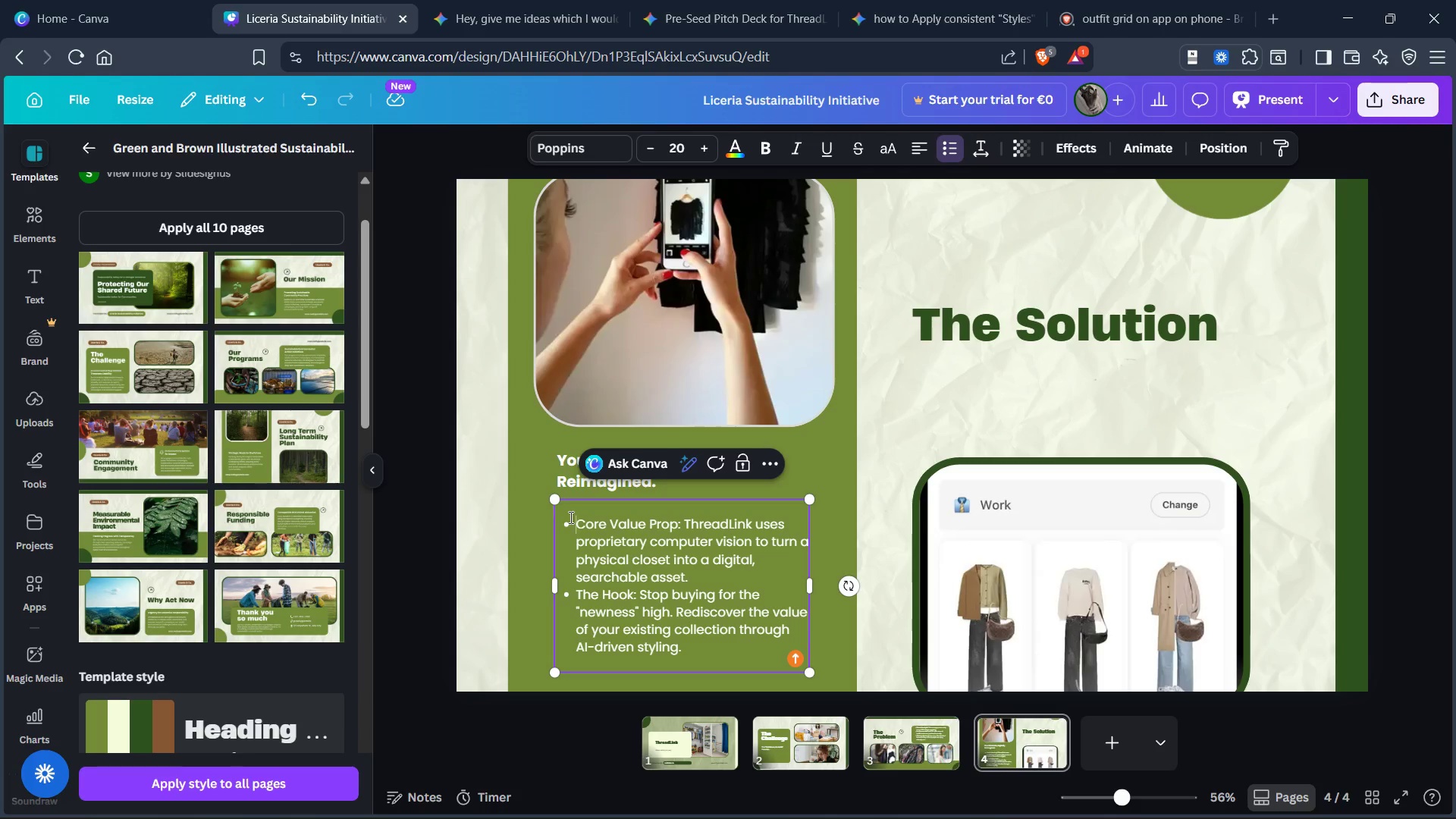 
key(ArrowLeft)
 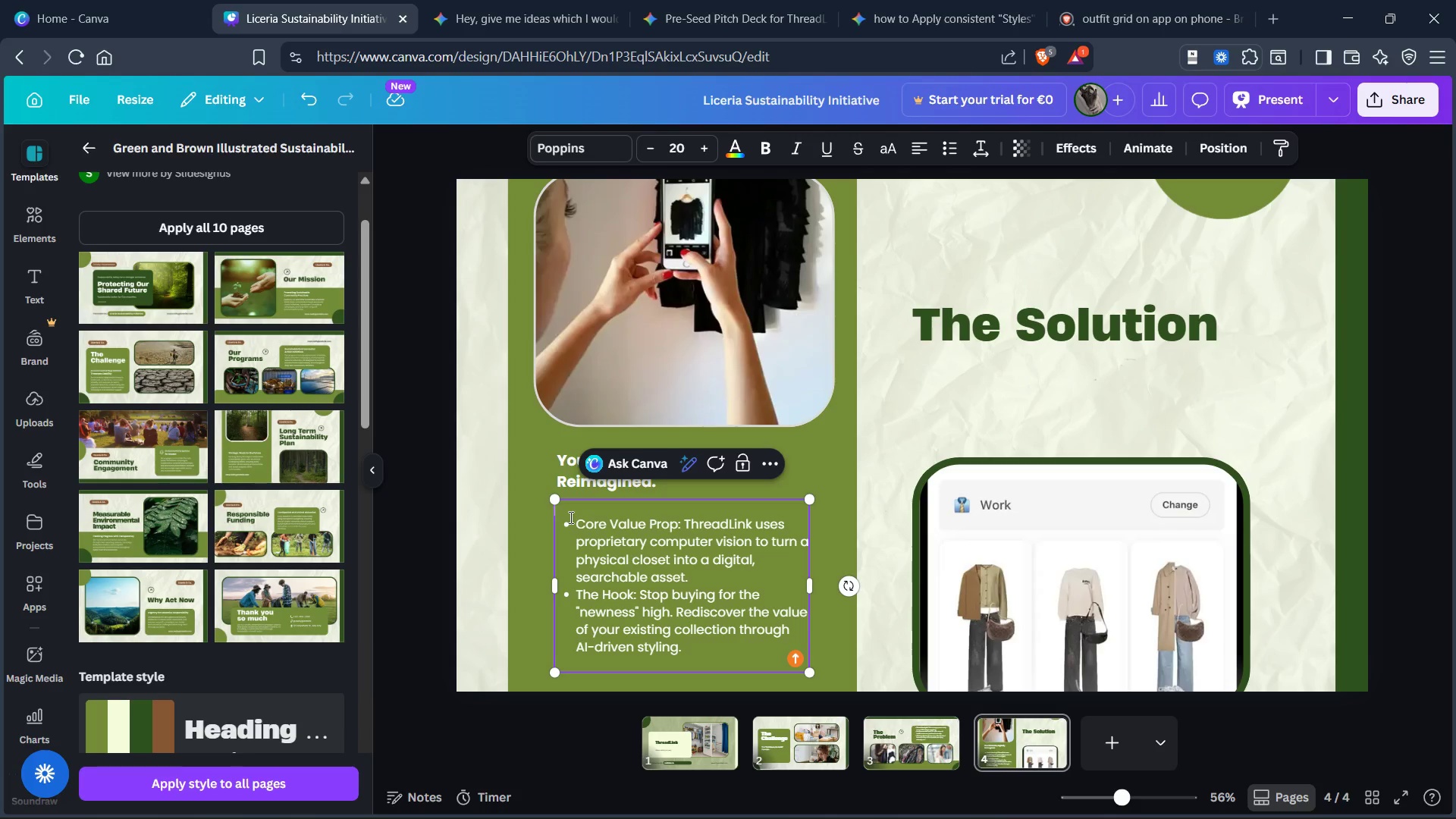 
key(ArrowLeft)
 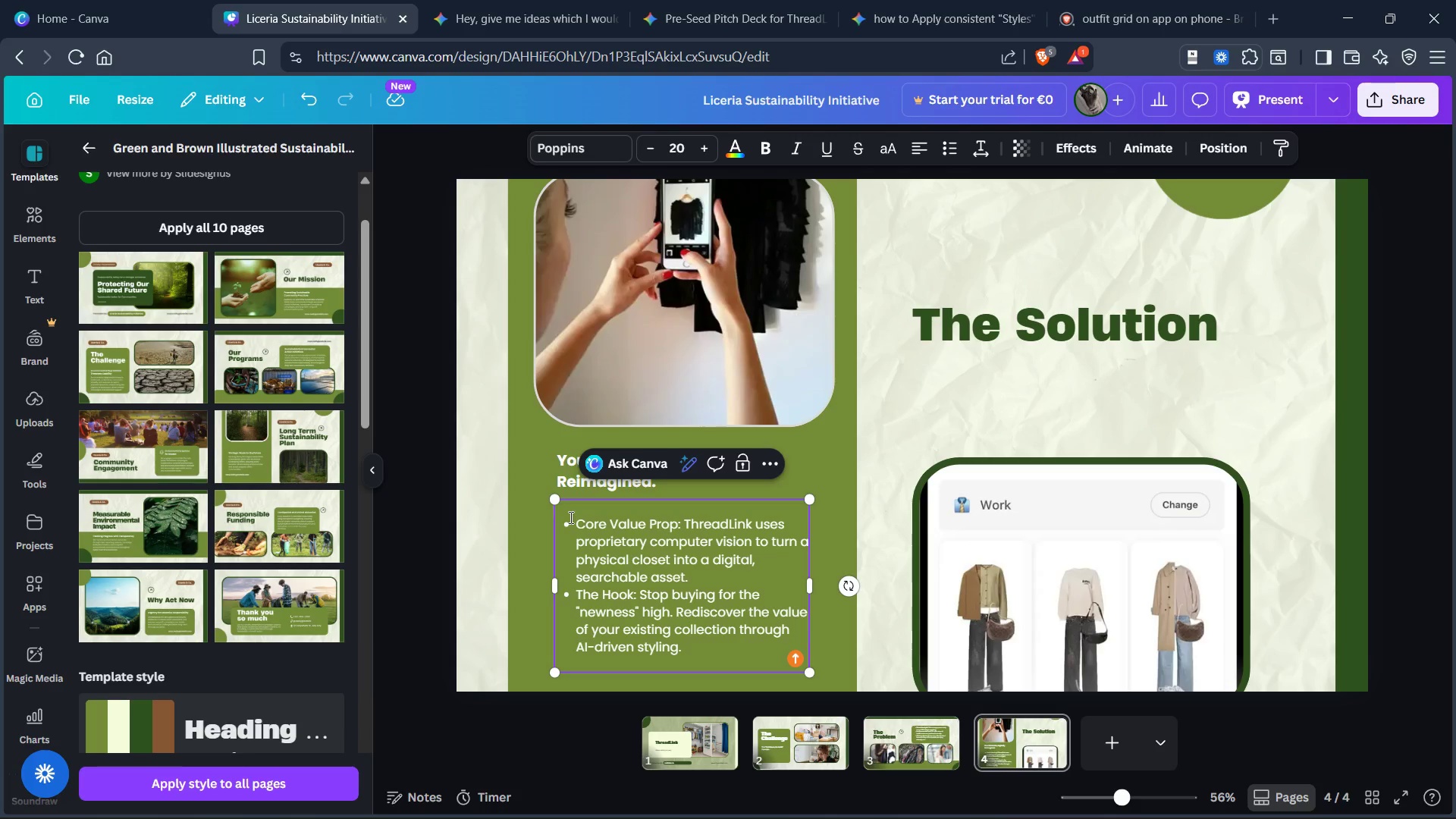 
key(ArrowUp)
 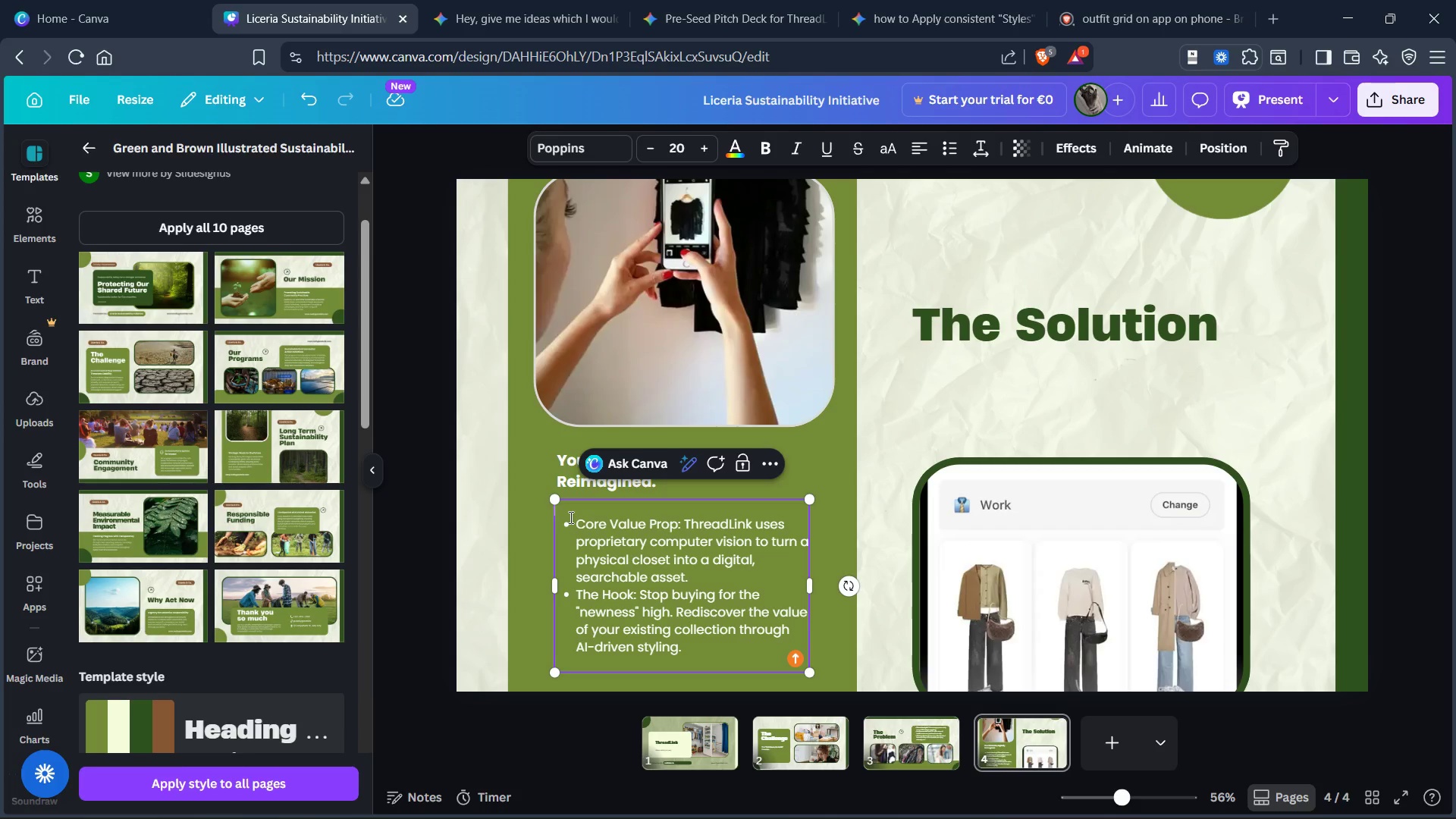 
key(ArrowUp)
 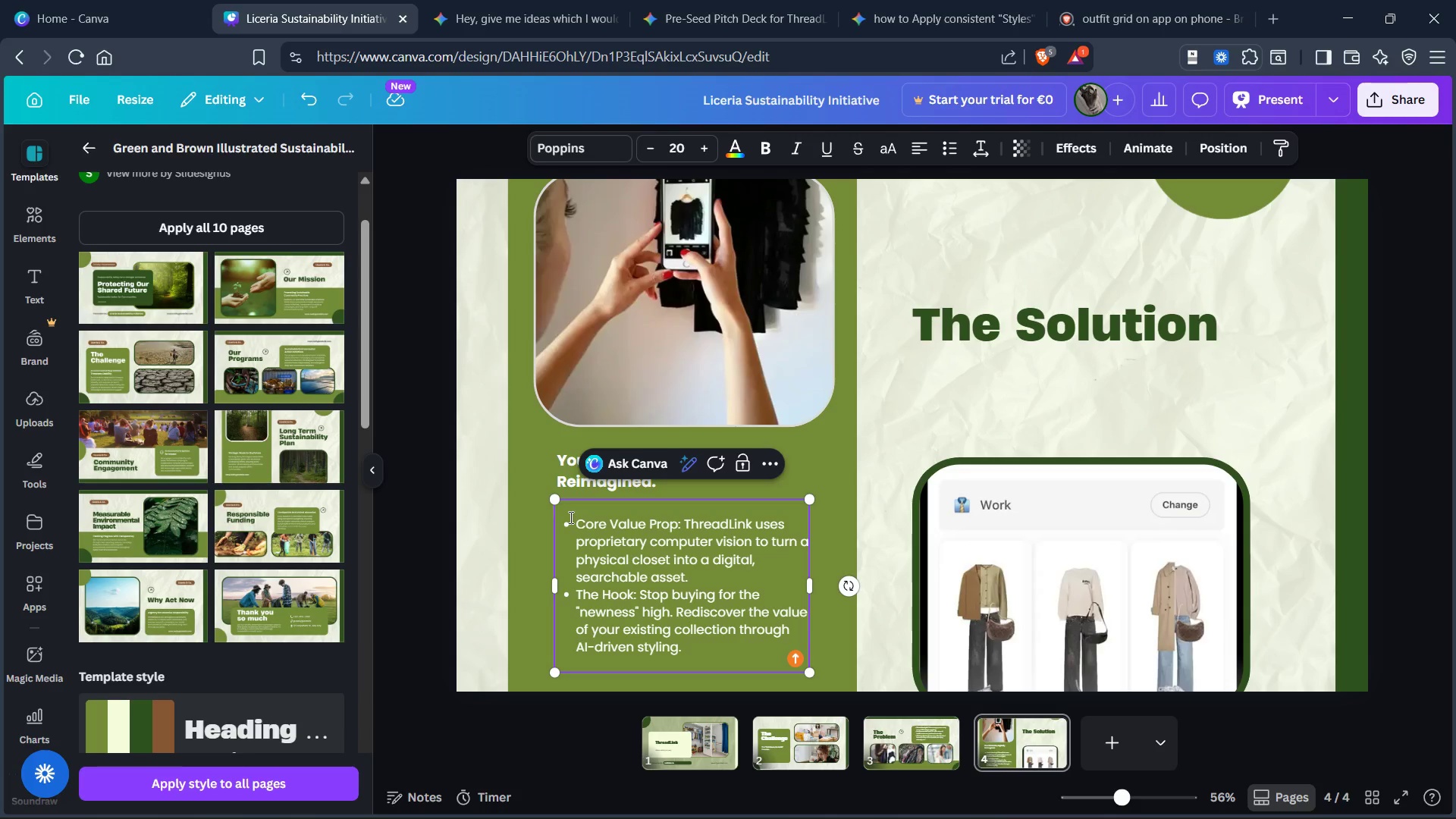 
key(Delete)
 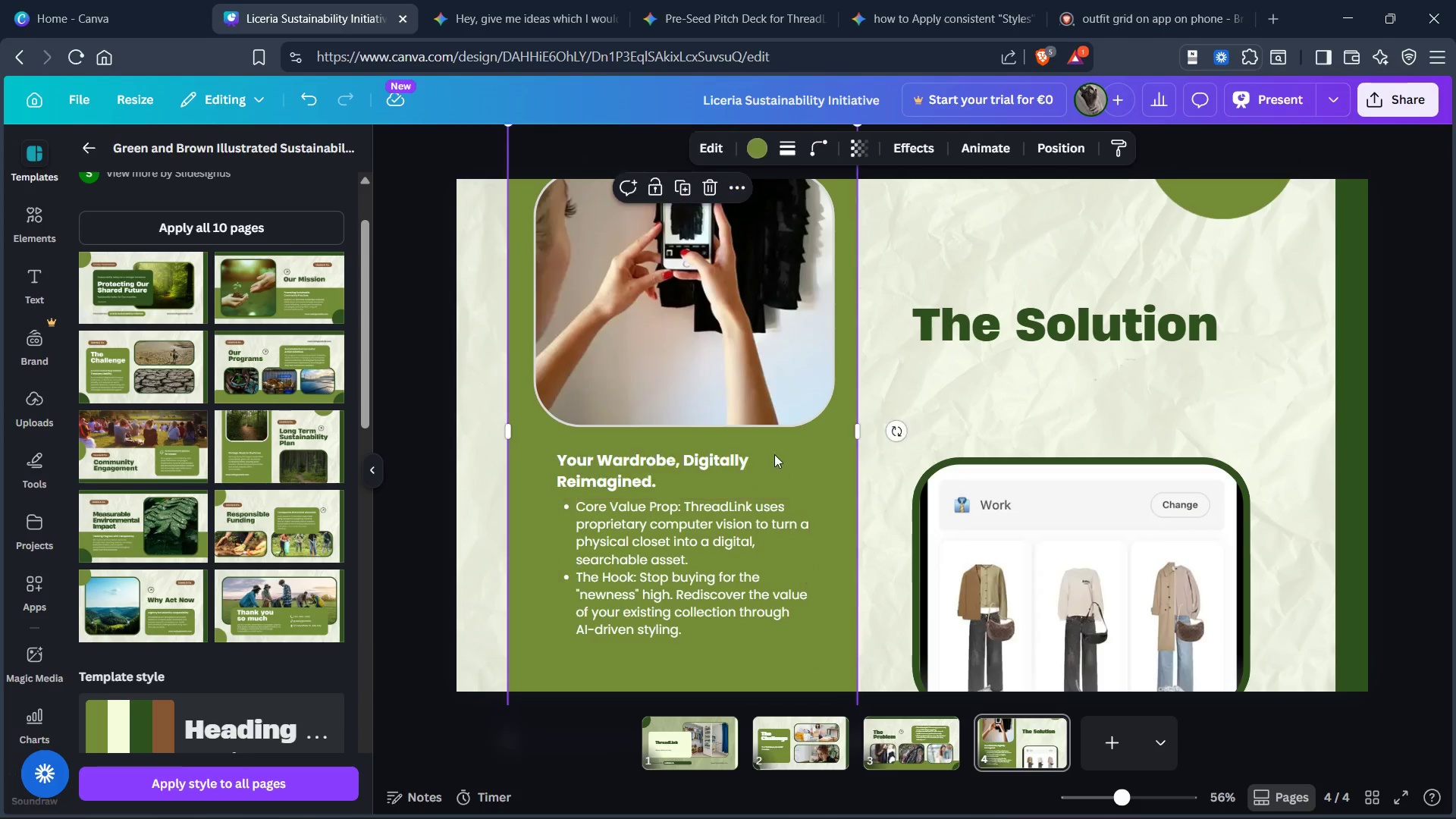 
left_click_drag(start_coordinate=[673, 532], to_coordinate=[664, 537])
 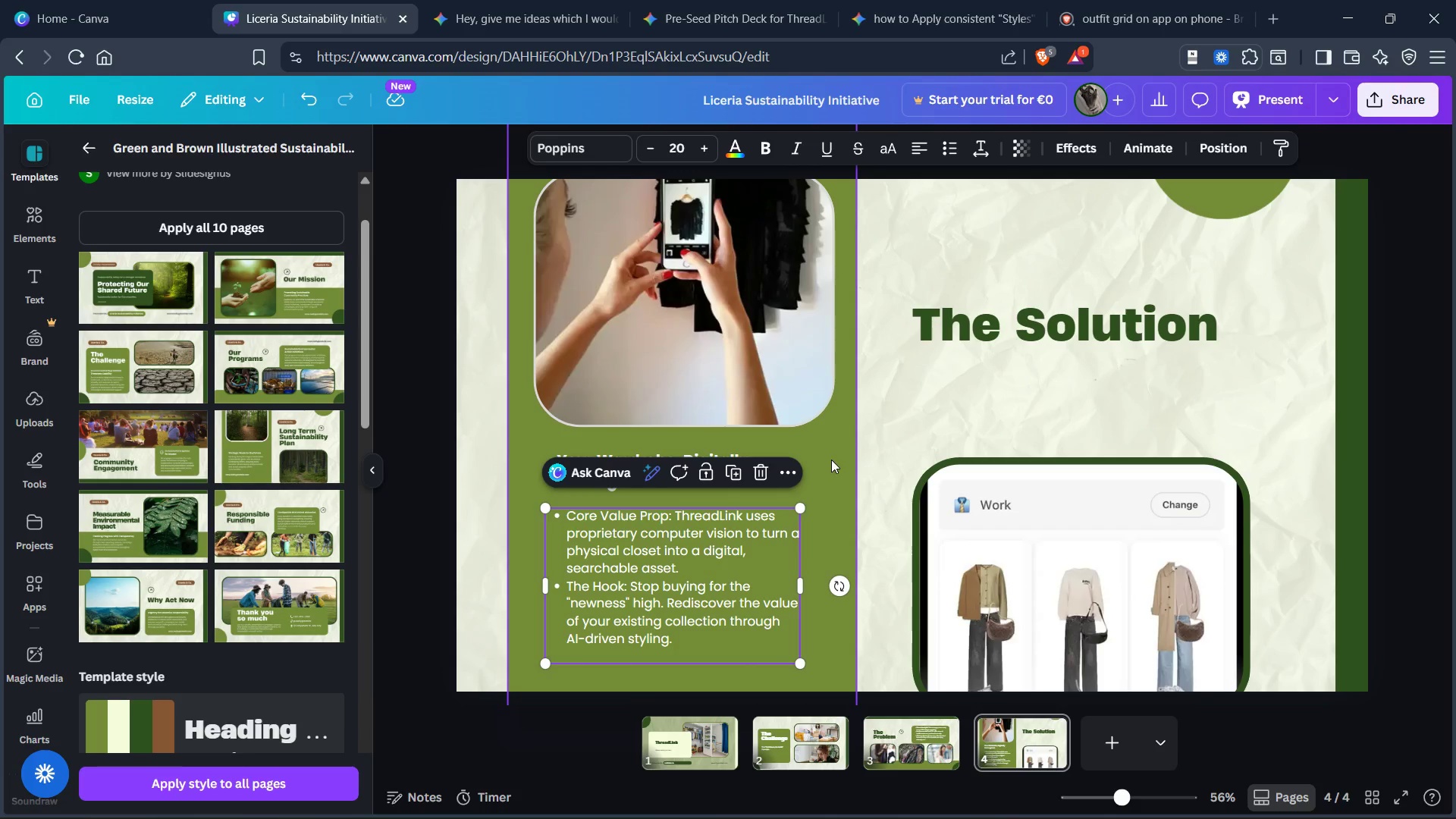 
left_click([833, 460])
 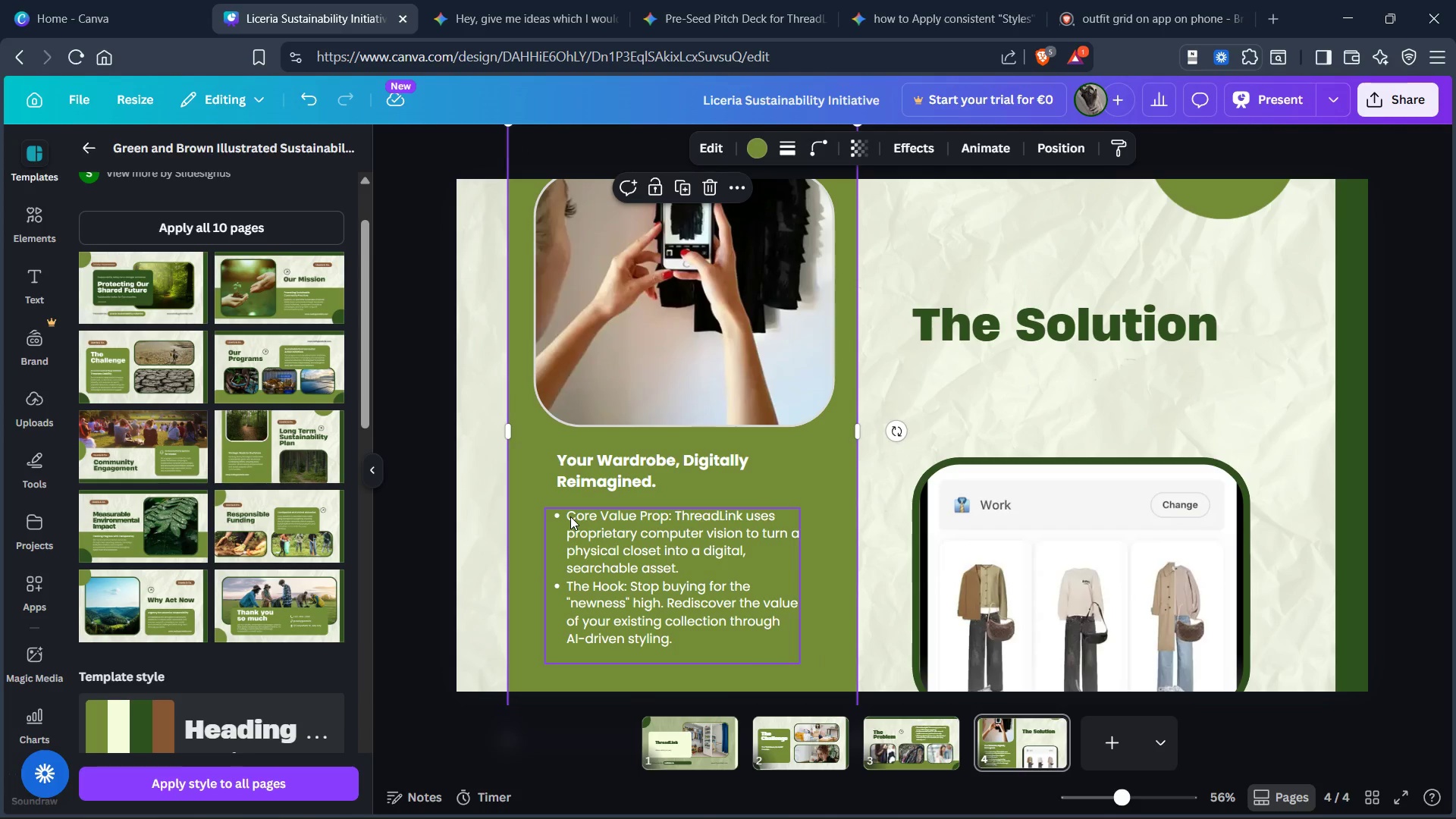 
left_click([570, 516])
 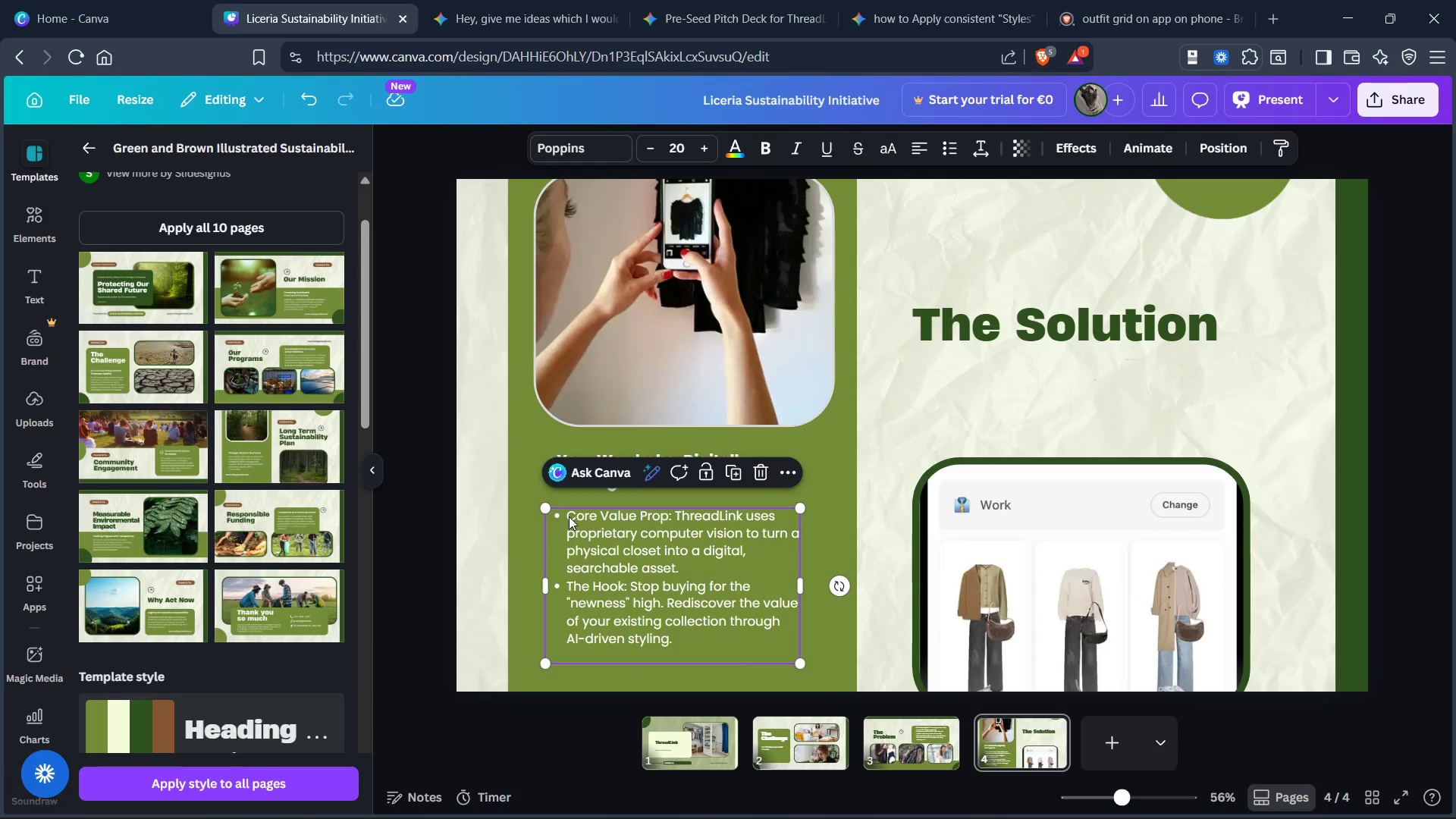 
left_click_drag(start_coordinate=[569, 516], to_coordinate=[620, 517])
 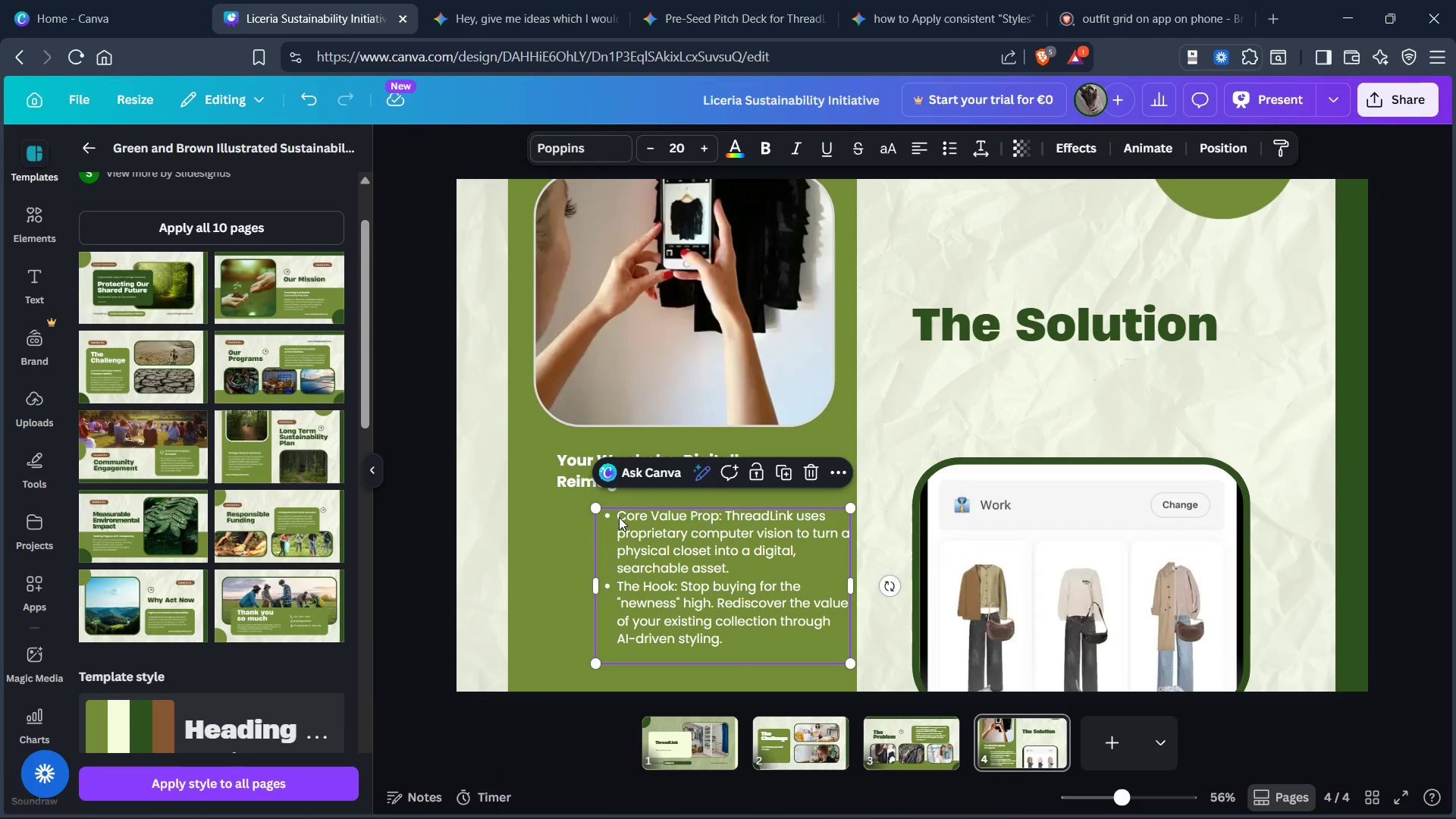 
key(Control+Z)
 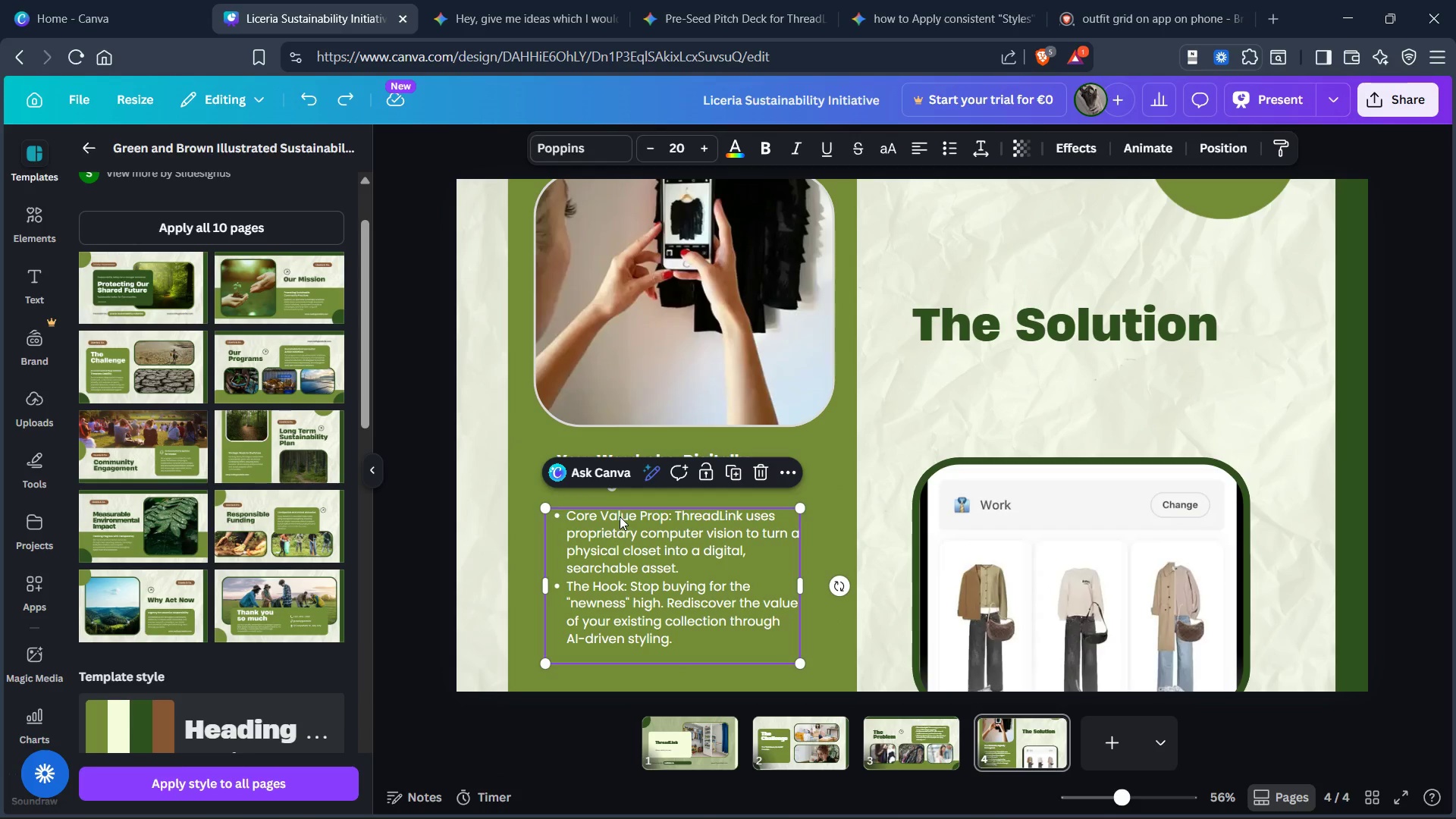 
left_click([620, 516])
 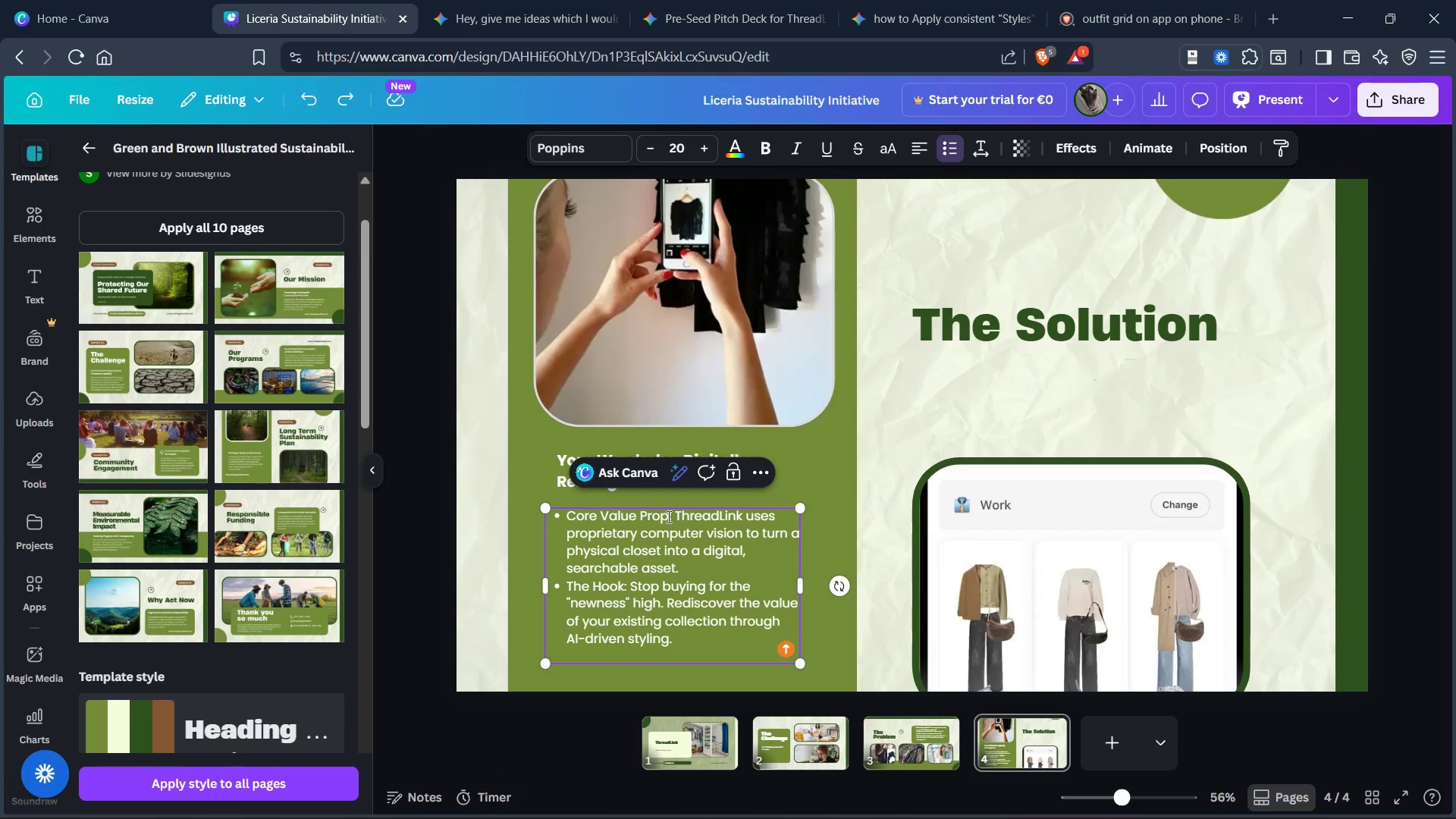 
left_click([667, 516])
 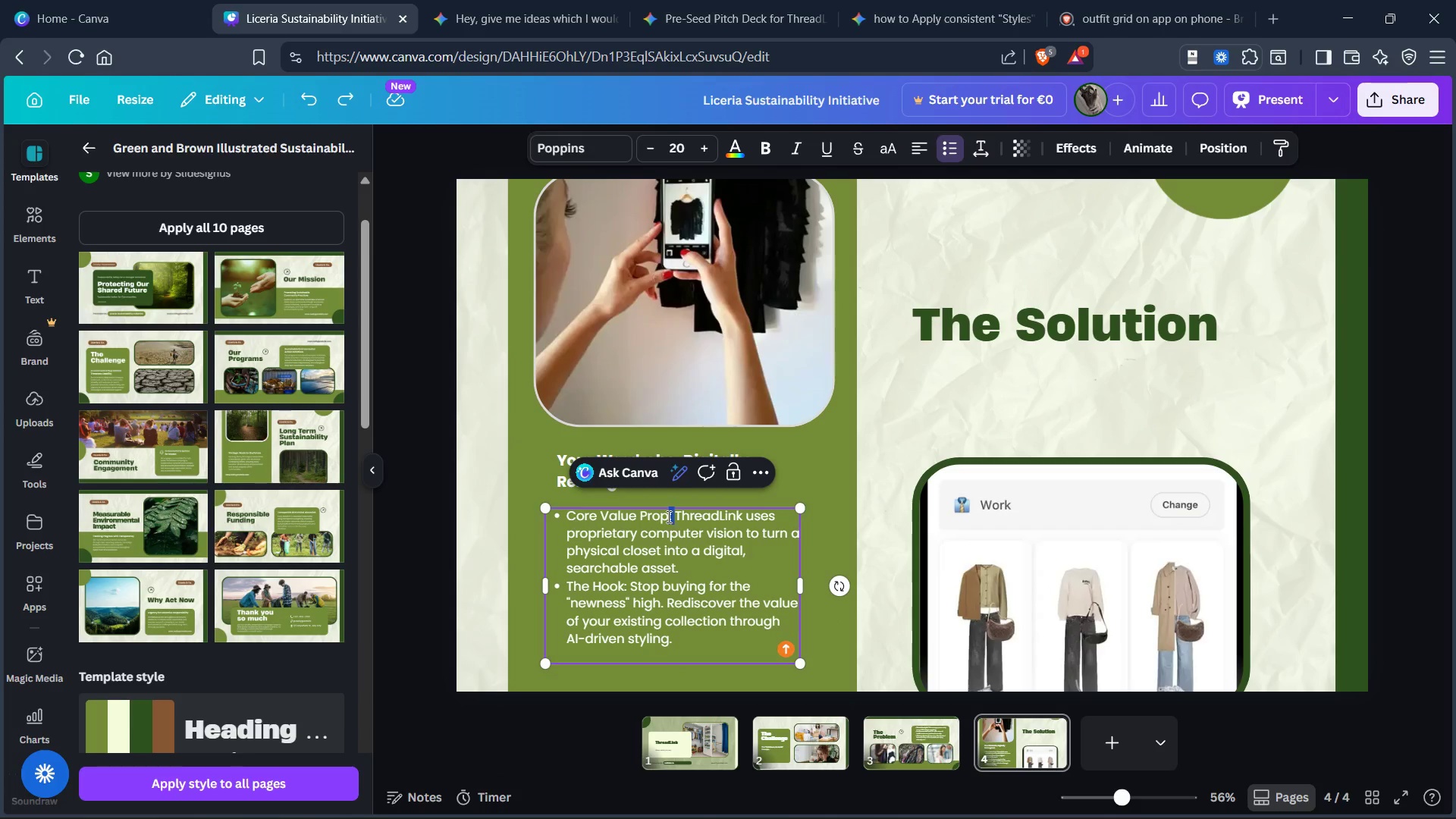 
left_click_drag(start_coordinate=[667, 516], to_coordinate=[570, 513])
 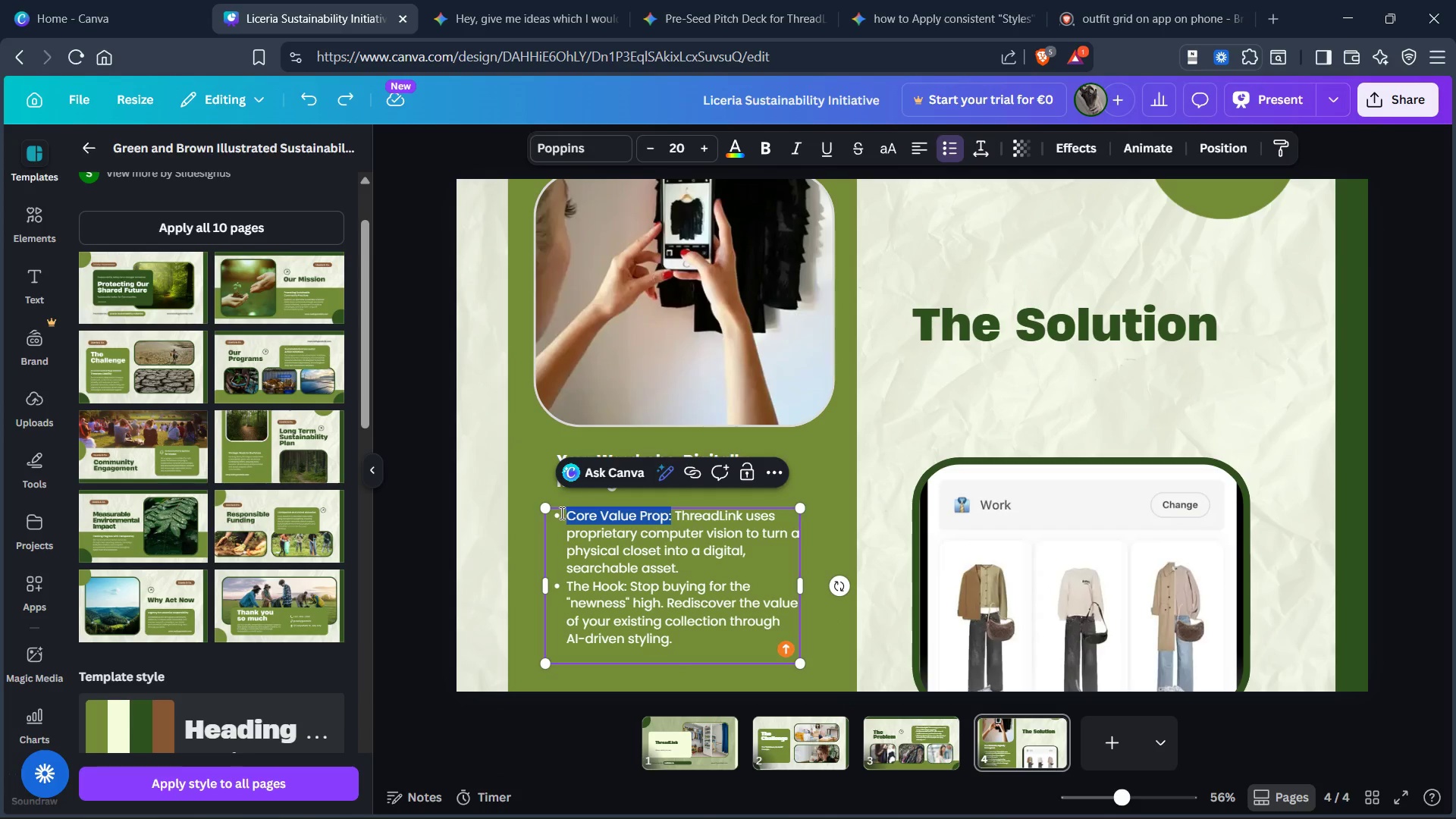 
key(Control+B)
 